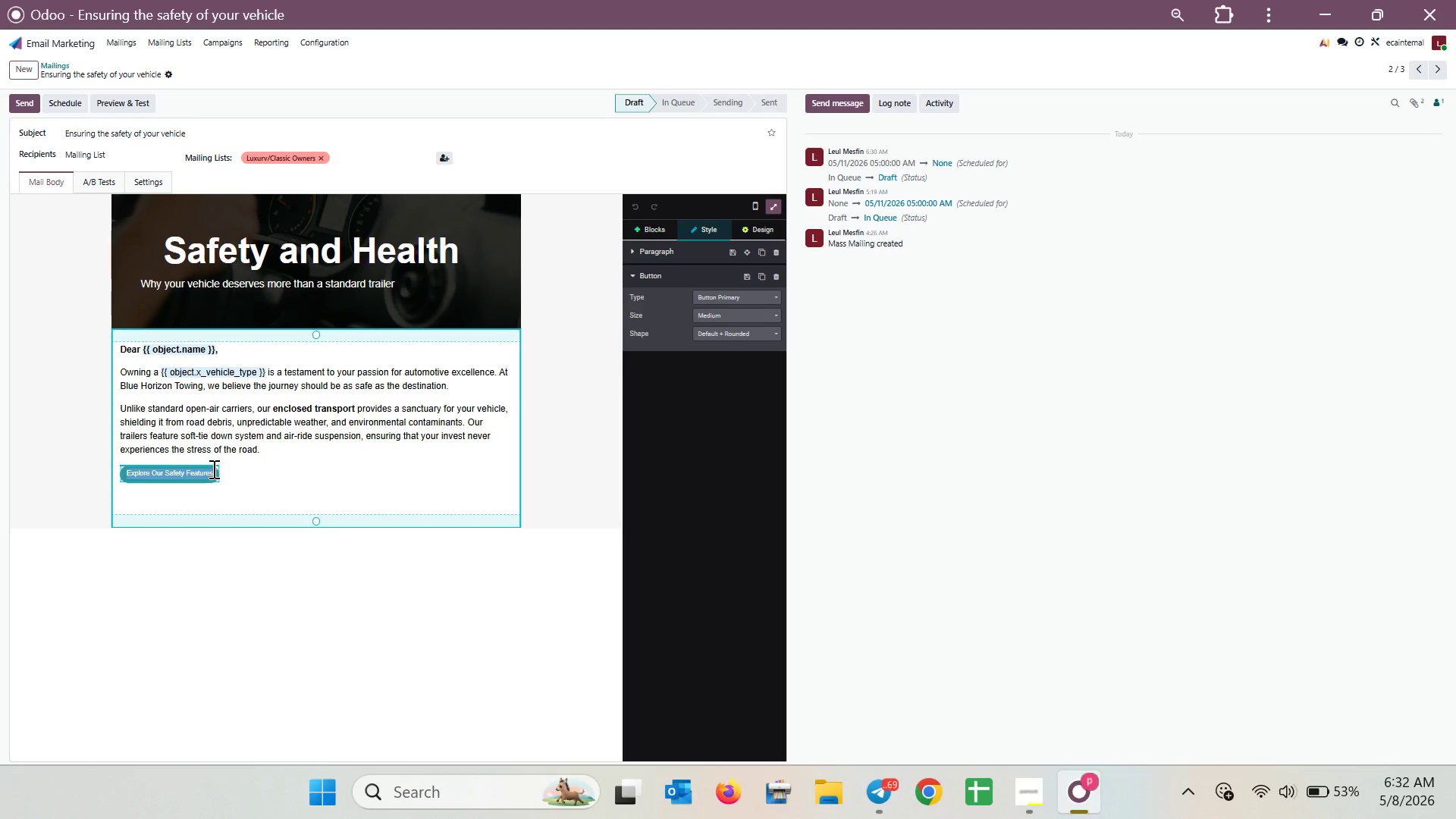 
triple_click([212, 469])
 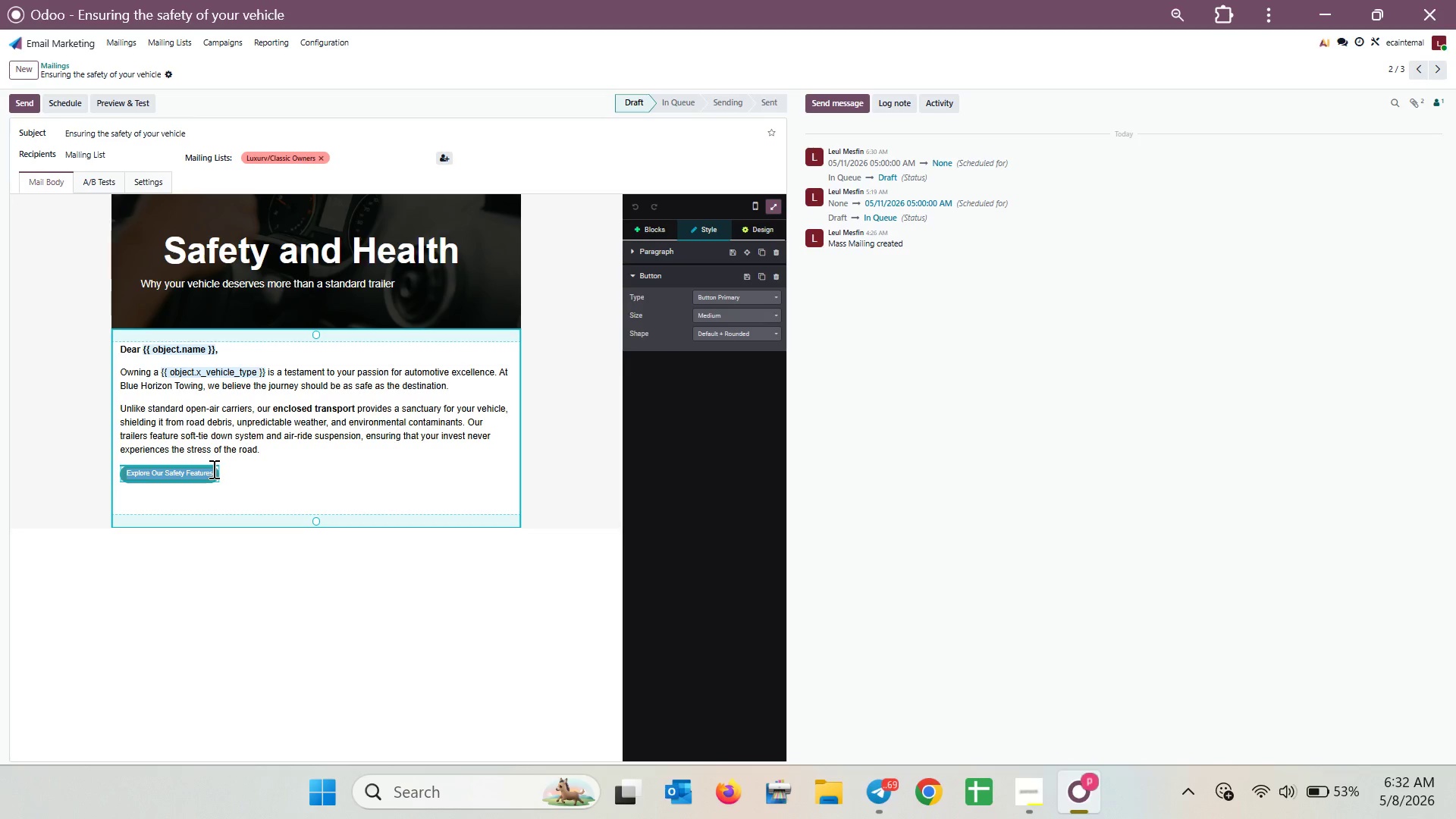 
triple_click([212, 469])
 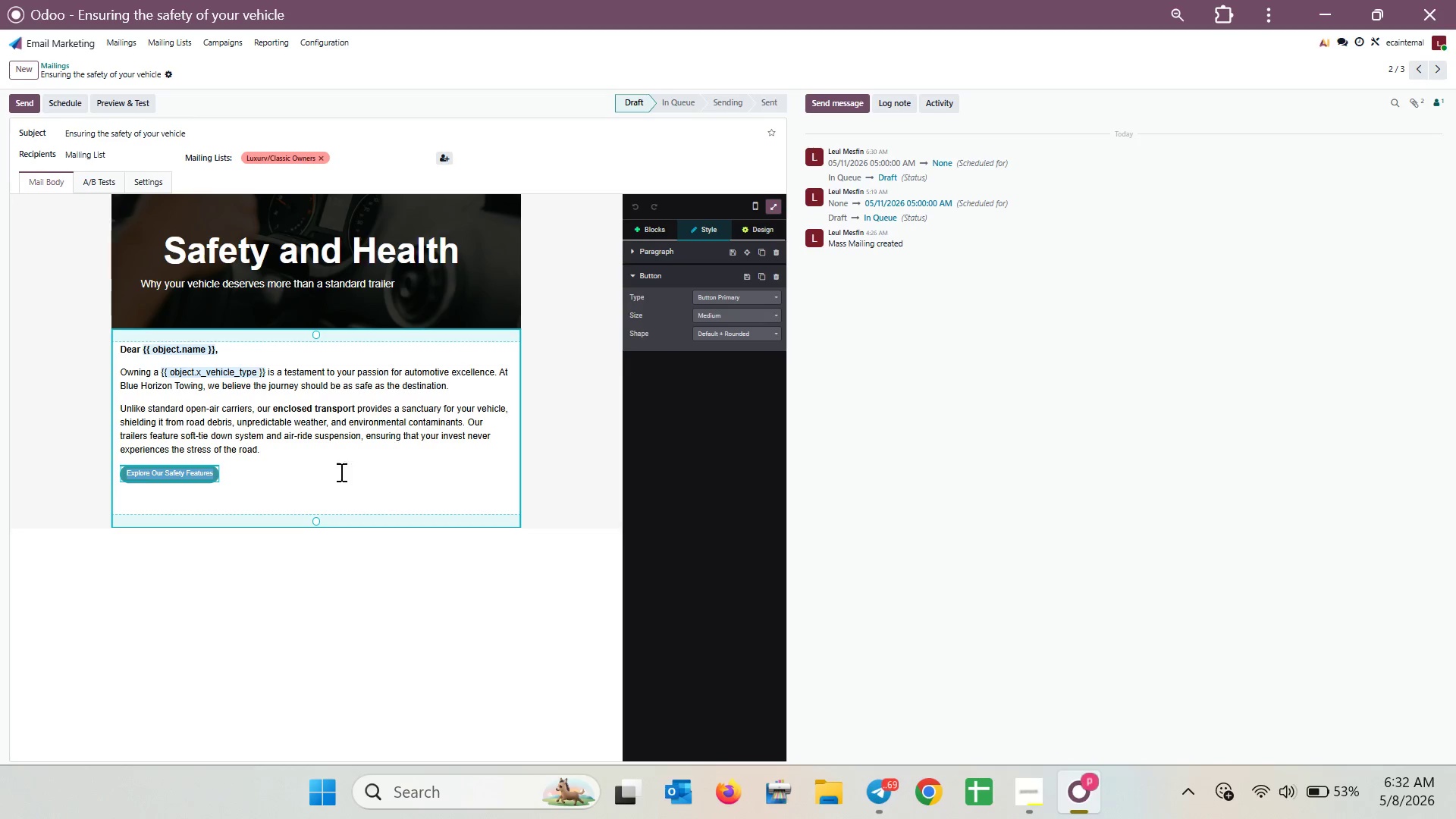 
left_click([428, 447])
 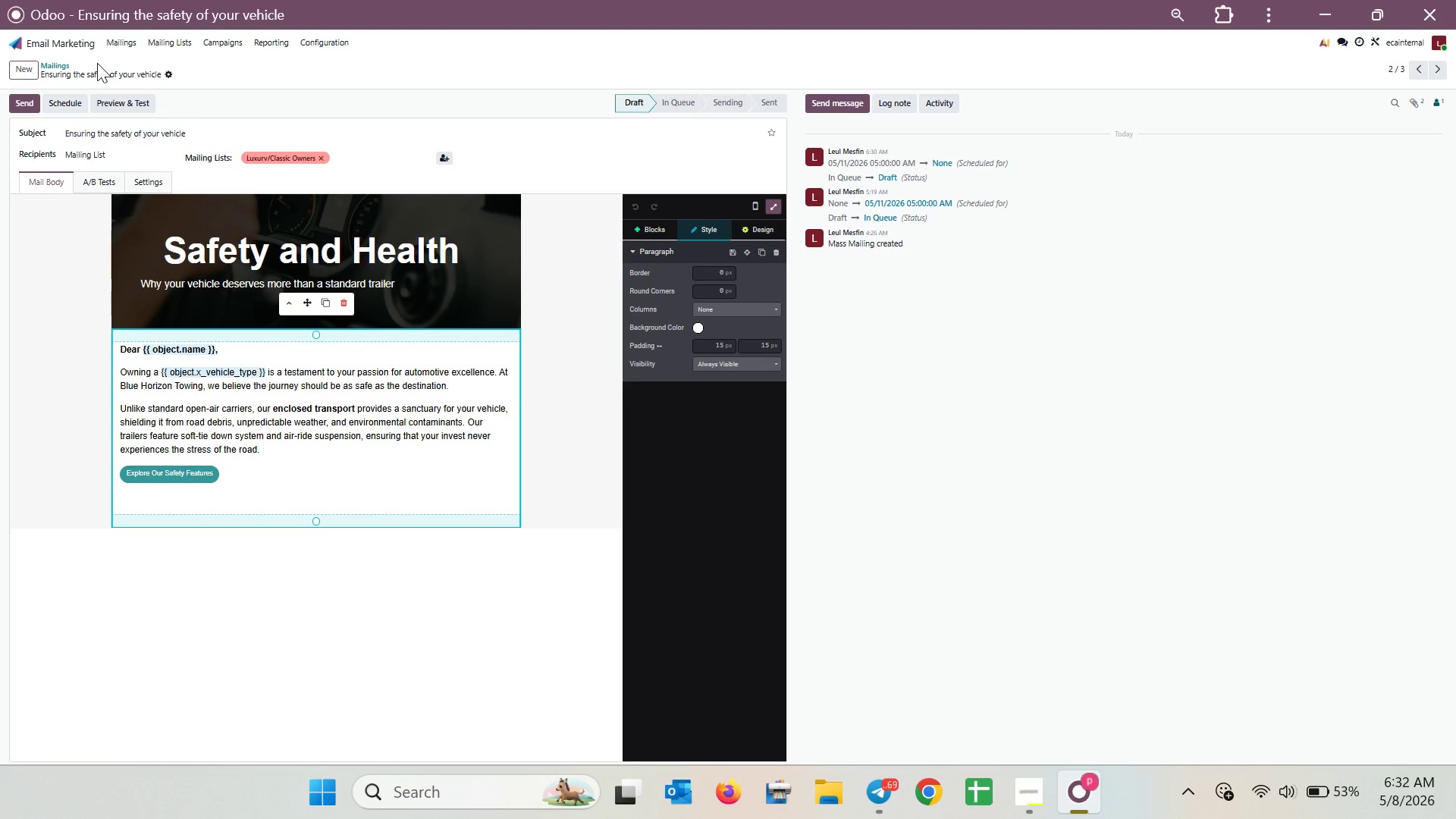 
left_click([53, 67])
 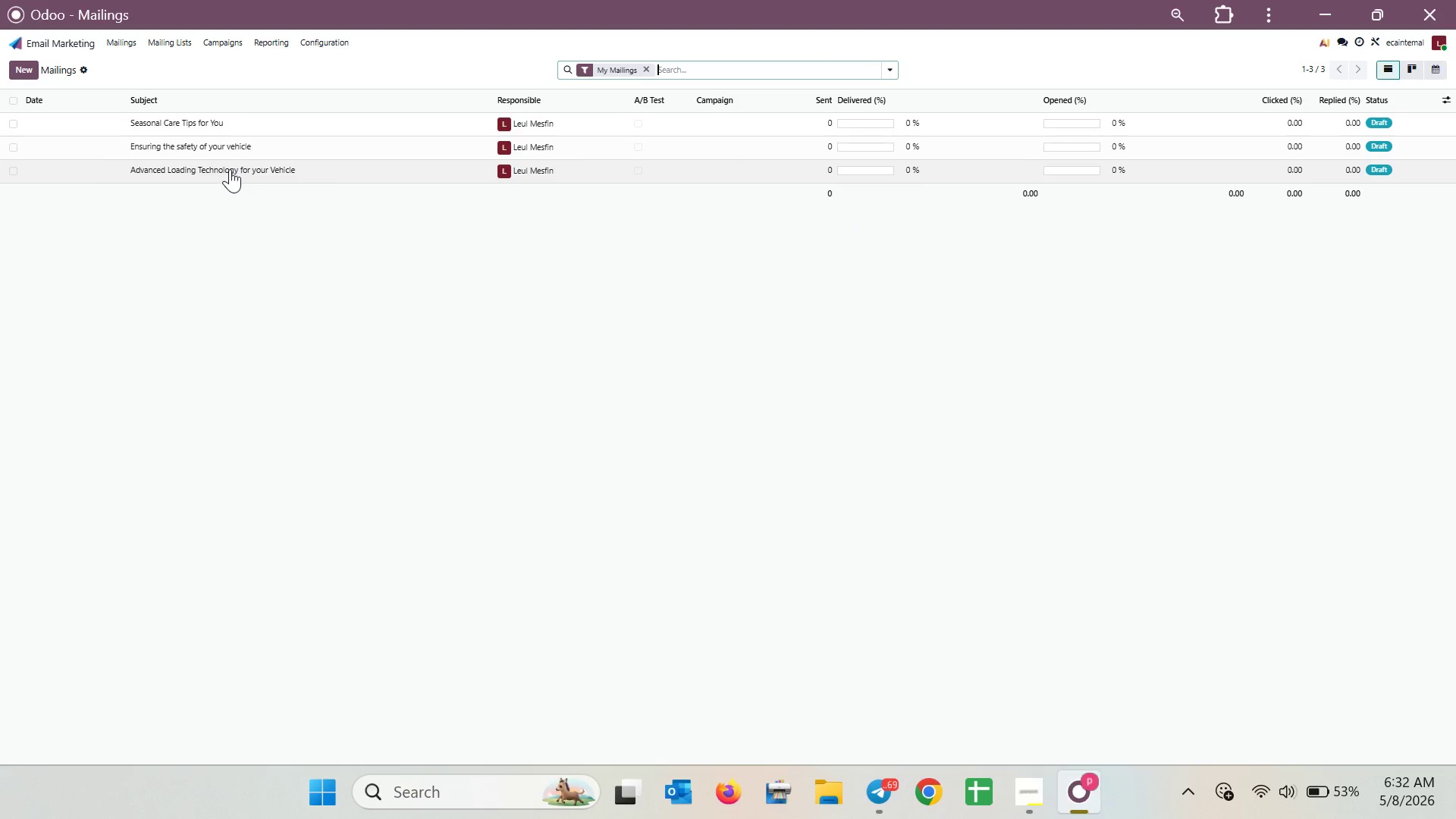 
left_click([231, 125])
 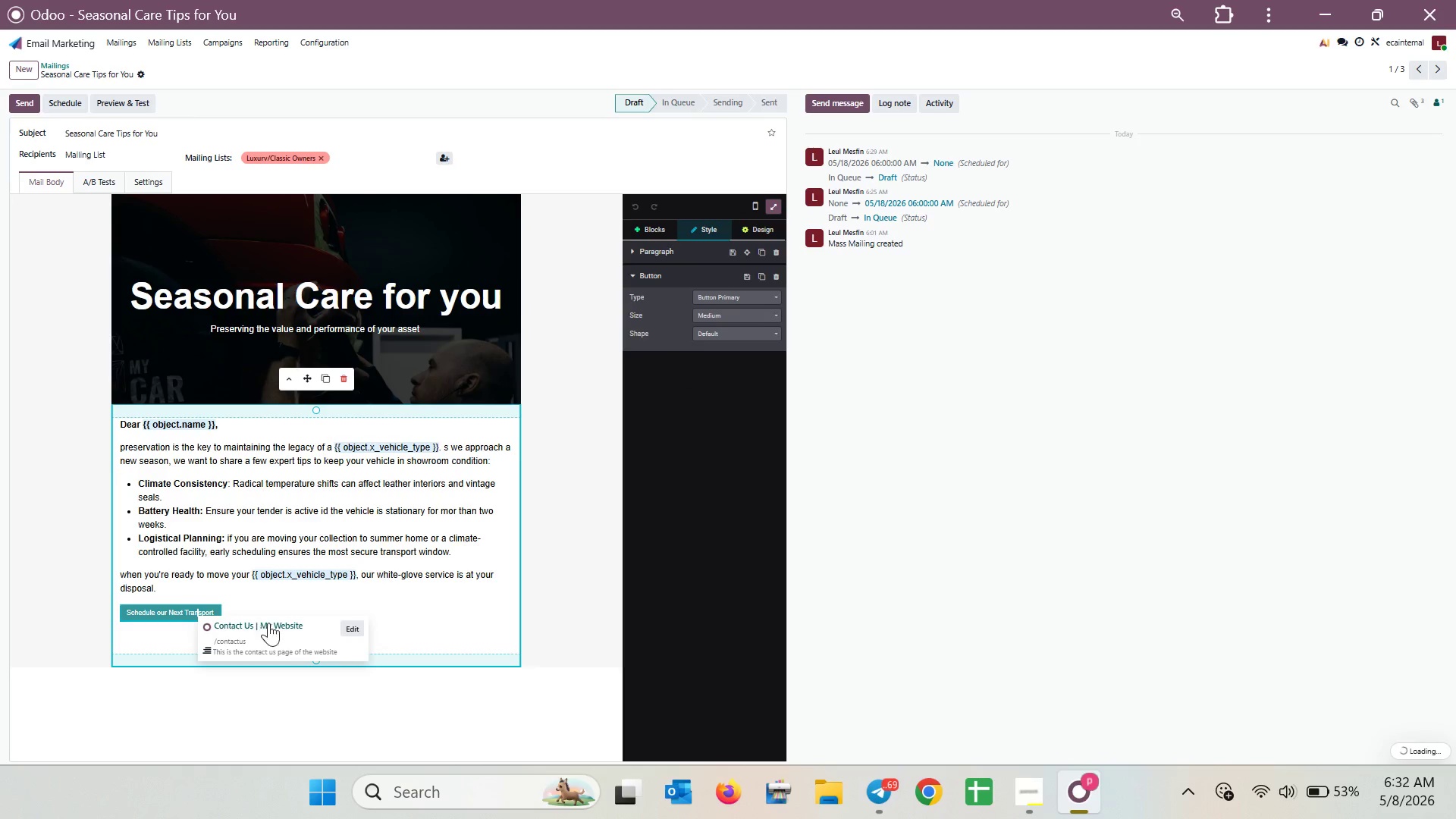 
mouse_move([368, 635])
 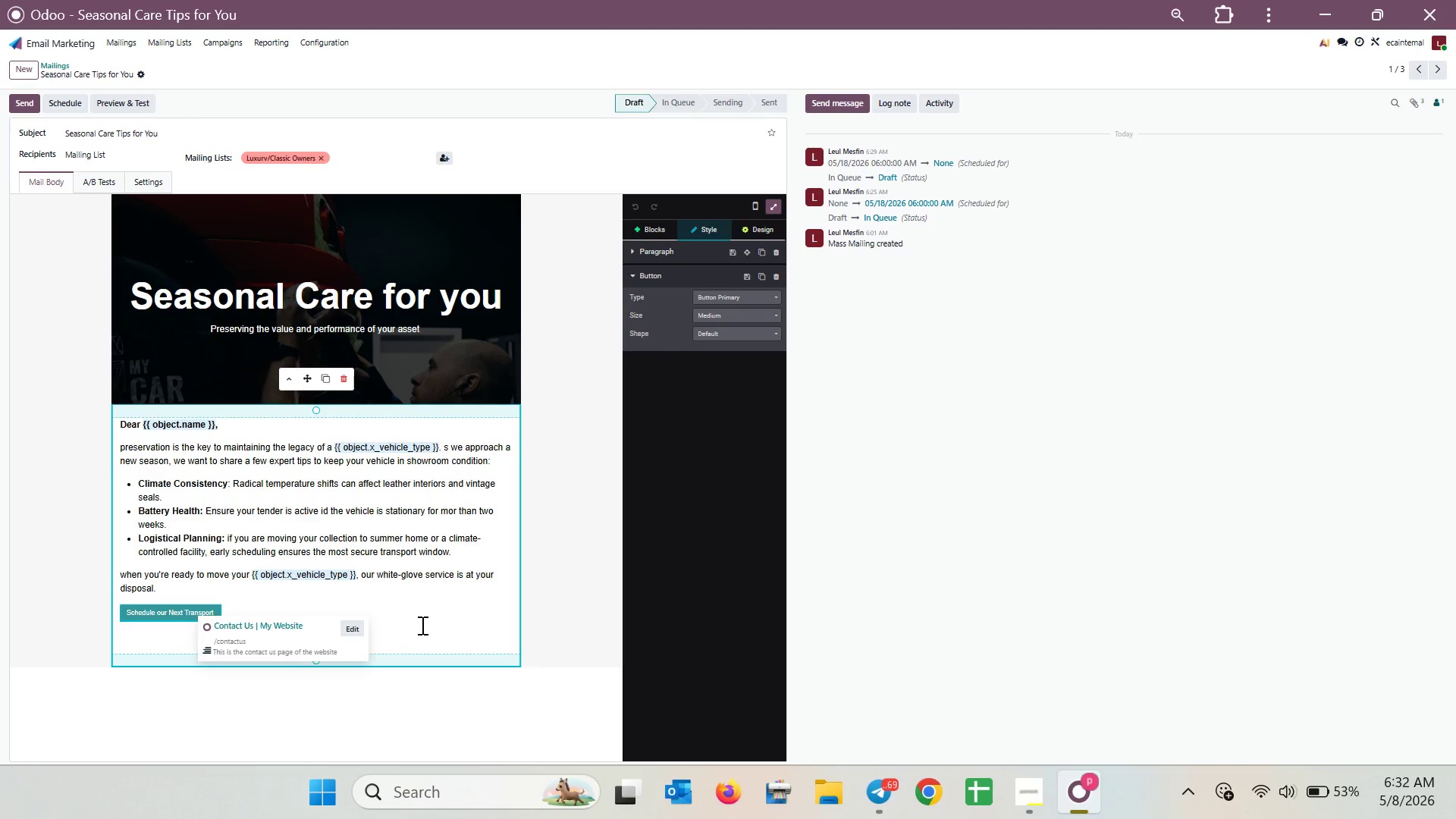 
left_click([421, 625])
 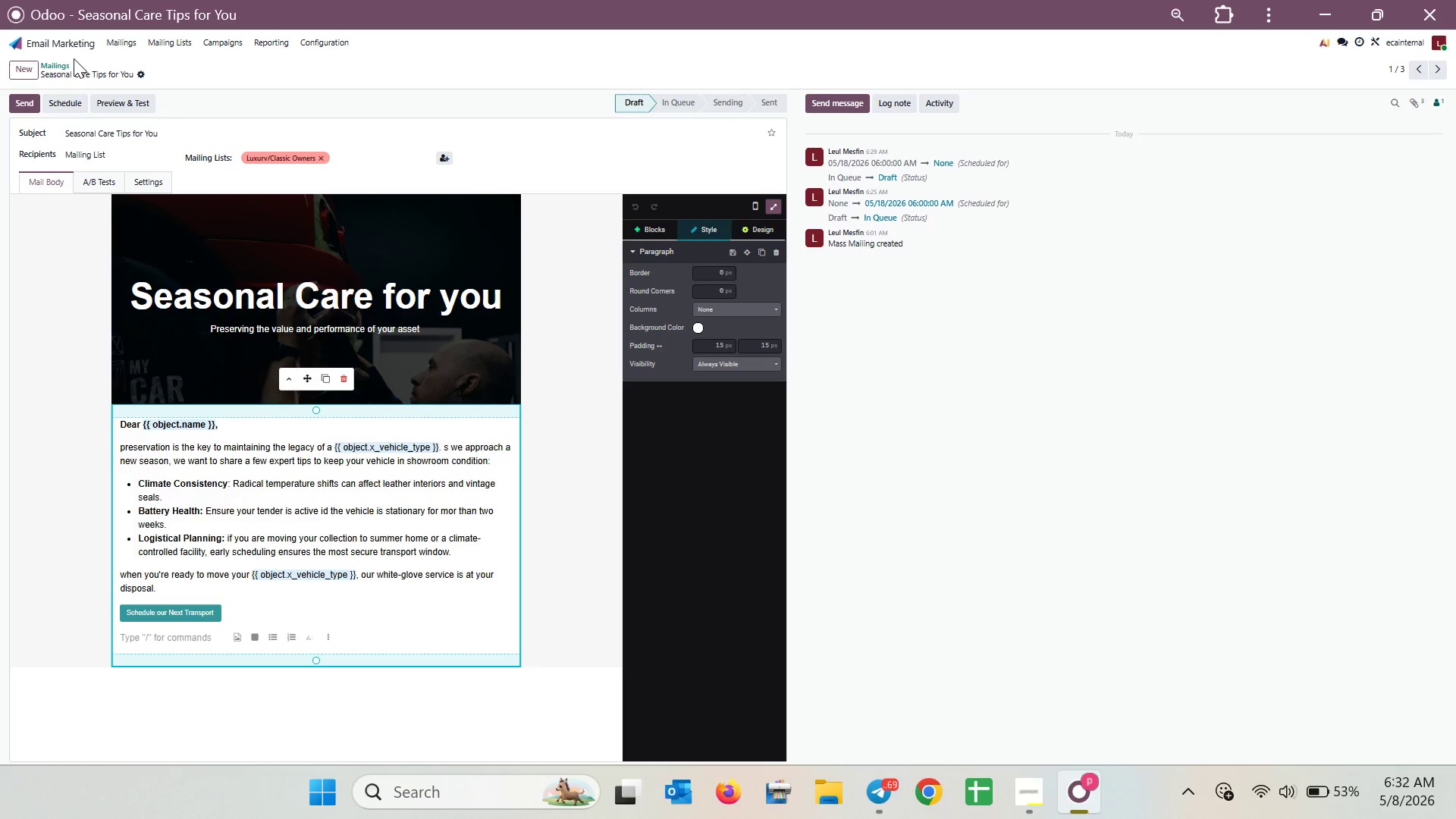 
left_click([63, 70])
 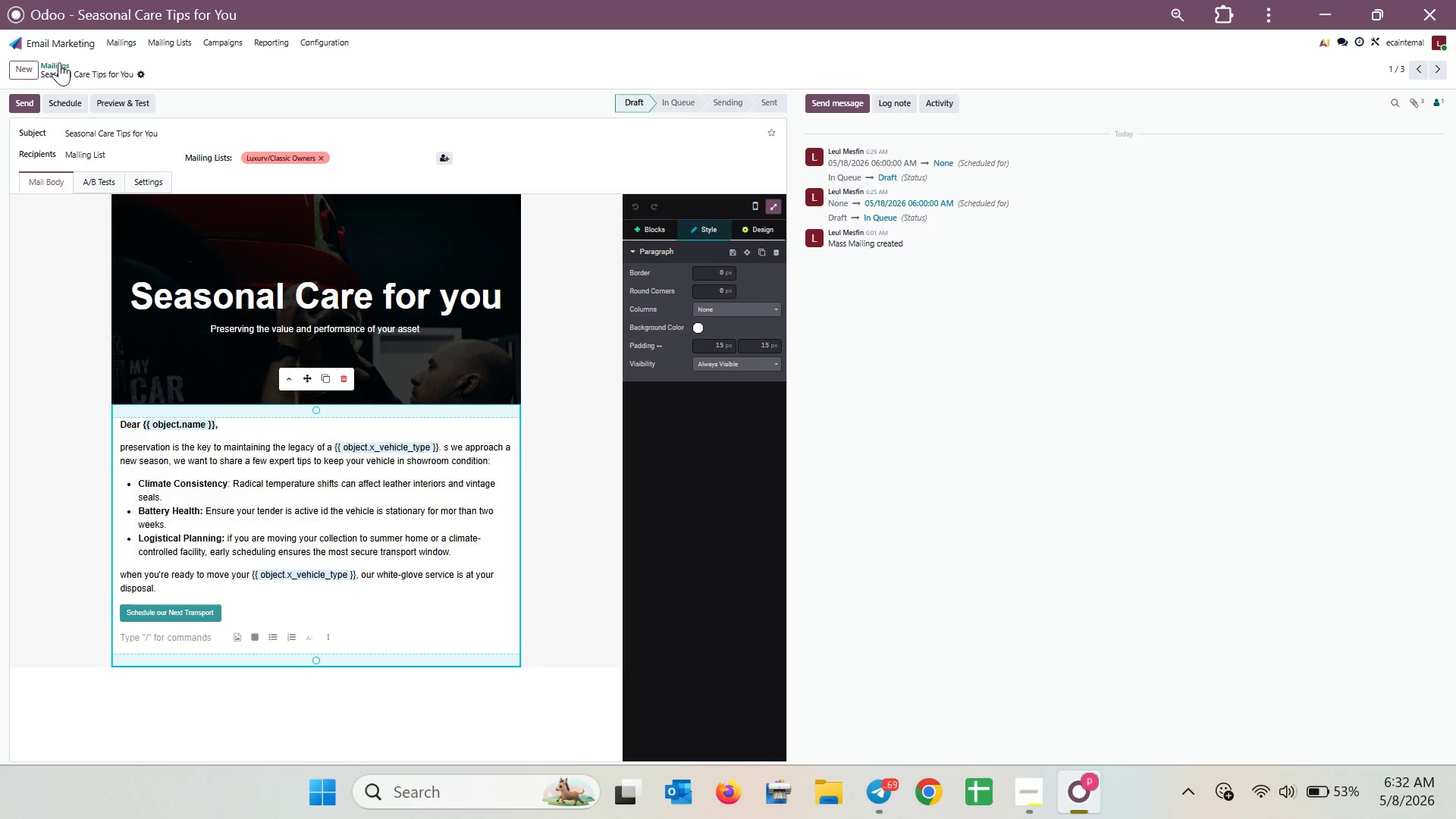 
left_click([59, 62])
 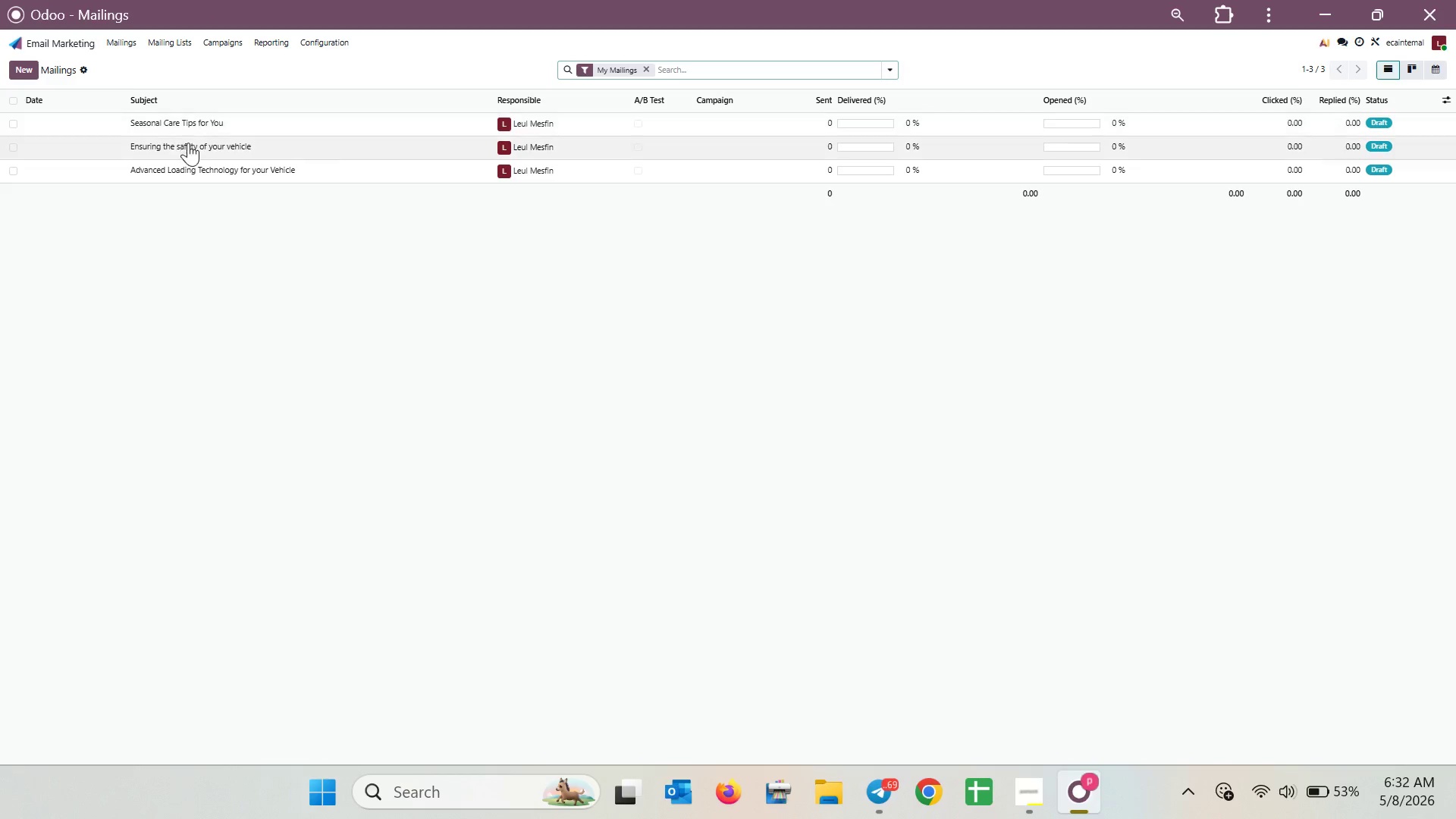 
left_click([189, 144])
 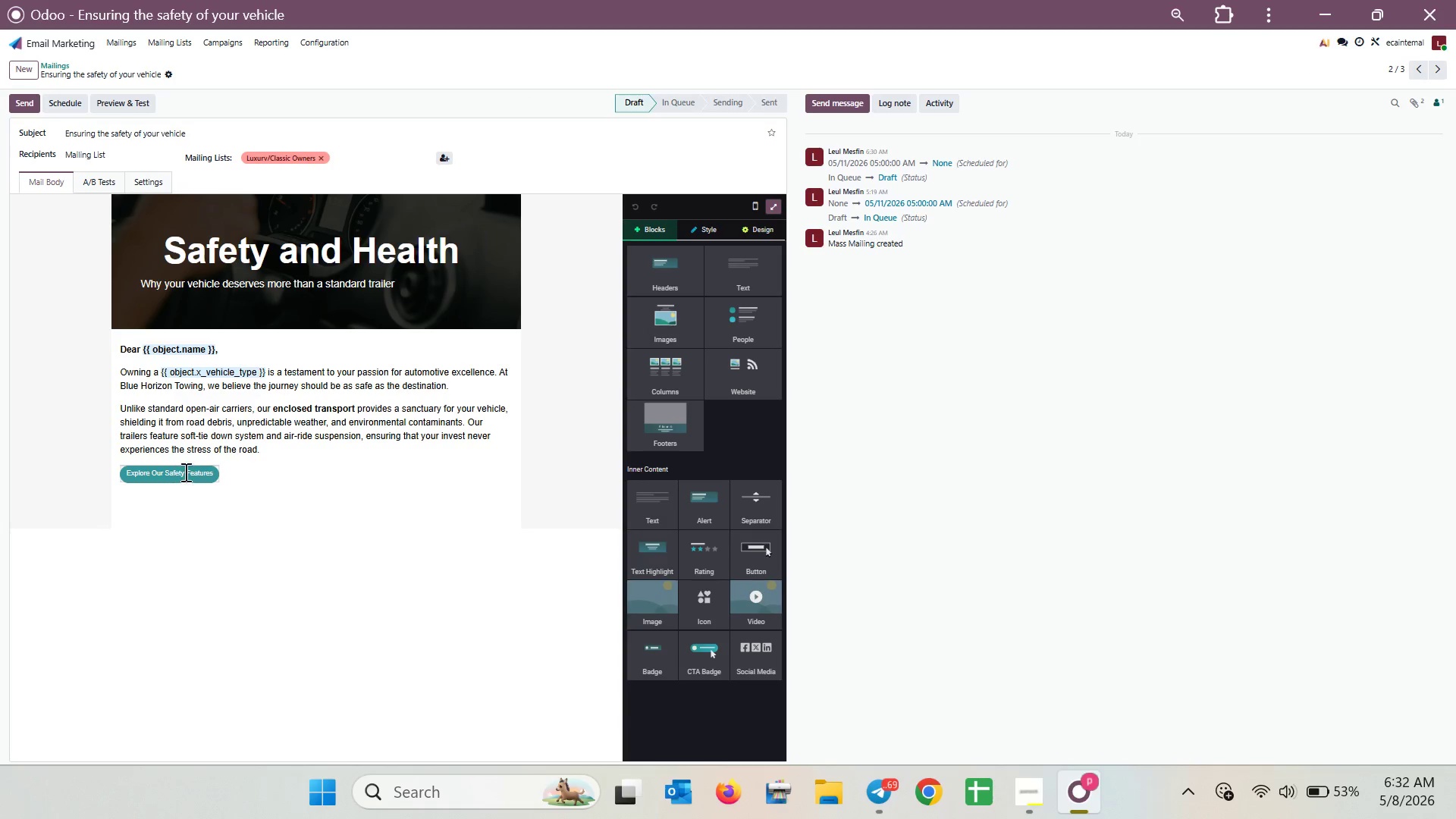 
left_click([205, 472])
 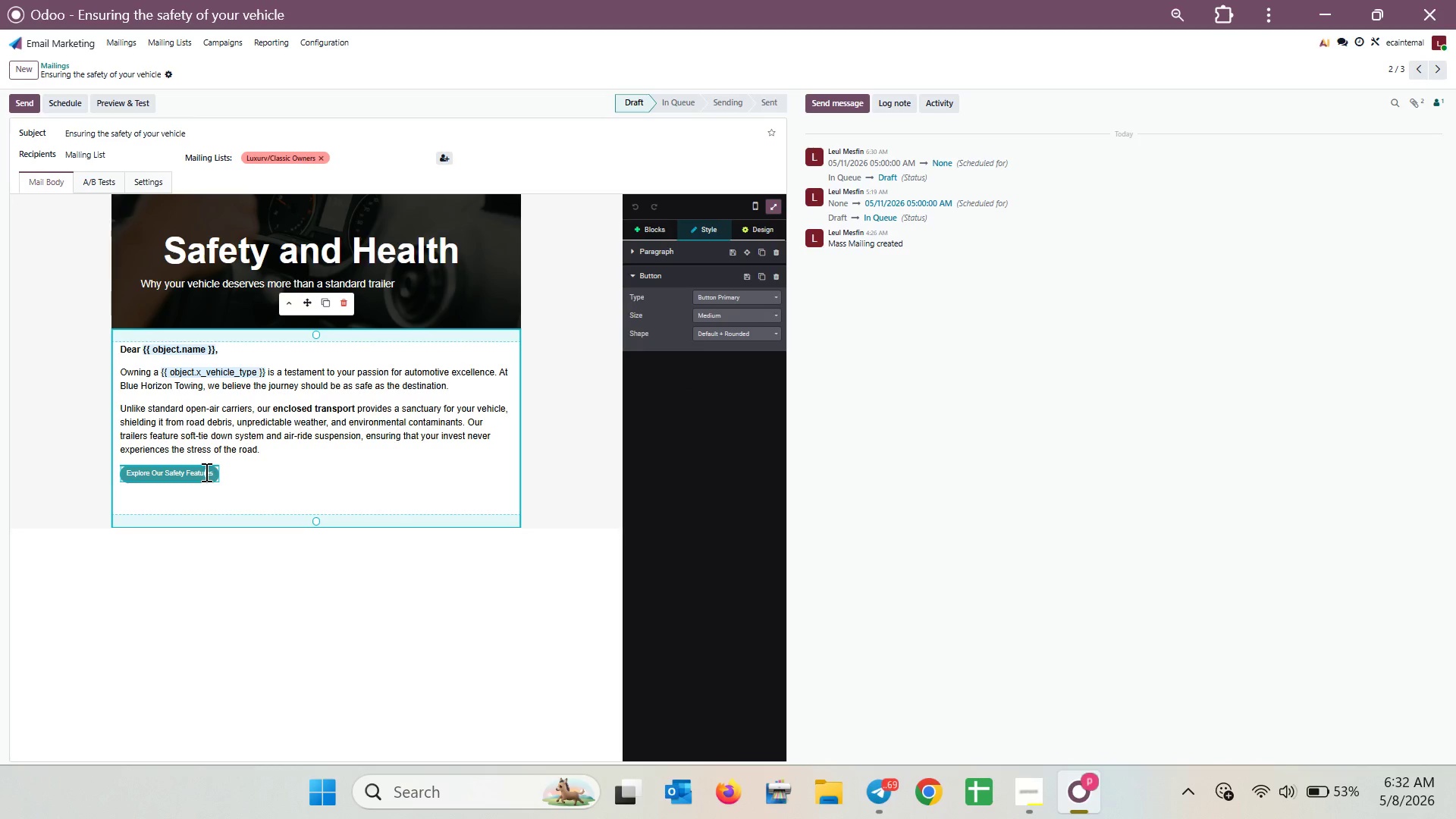 
left_click([253, 479])
 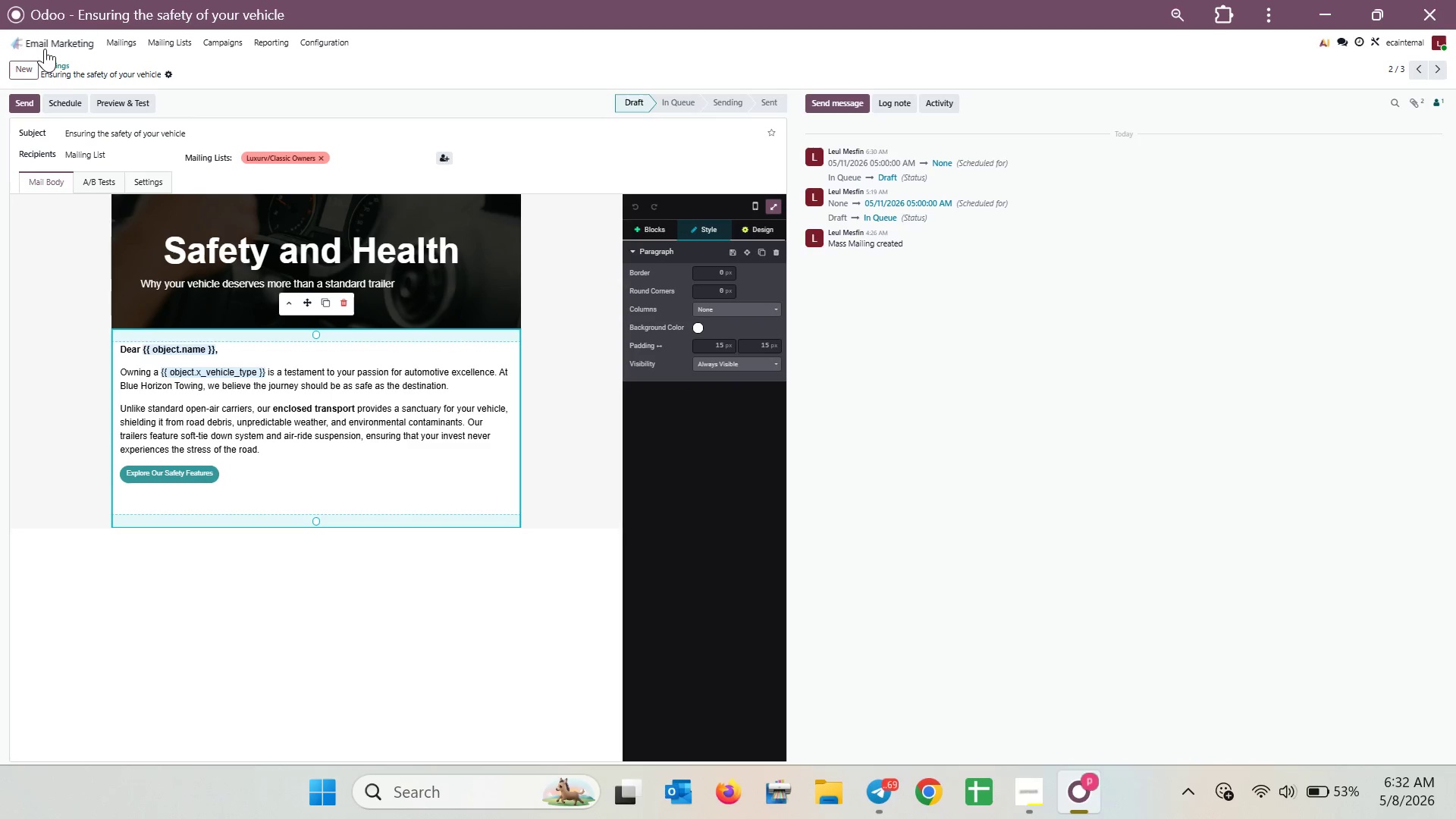 
left_click([64, 63])
 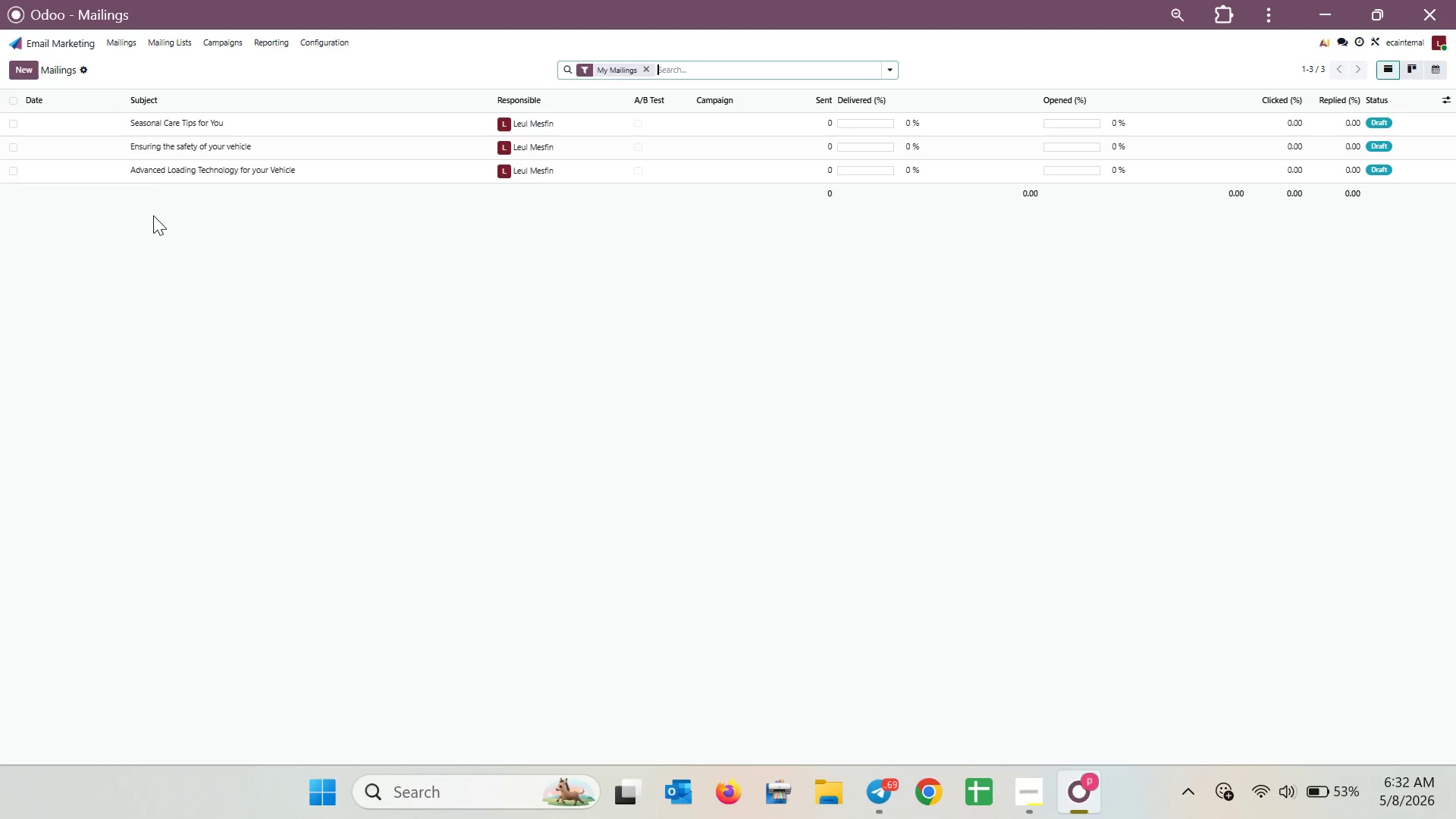 
left_click([159, 169])
 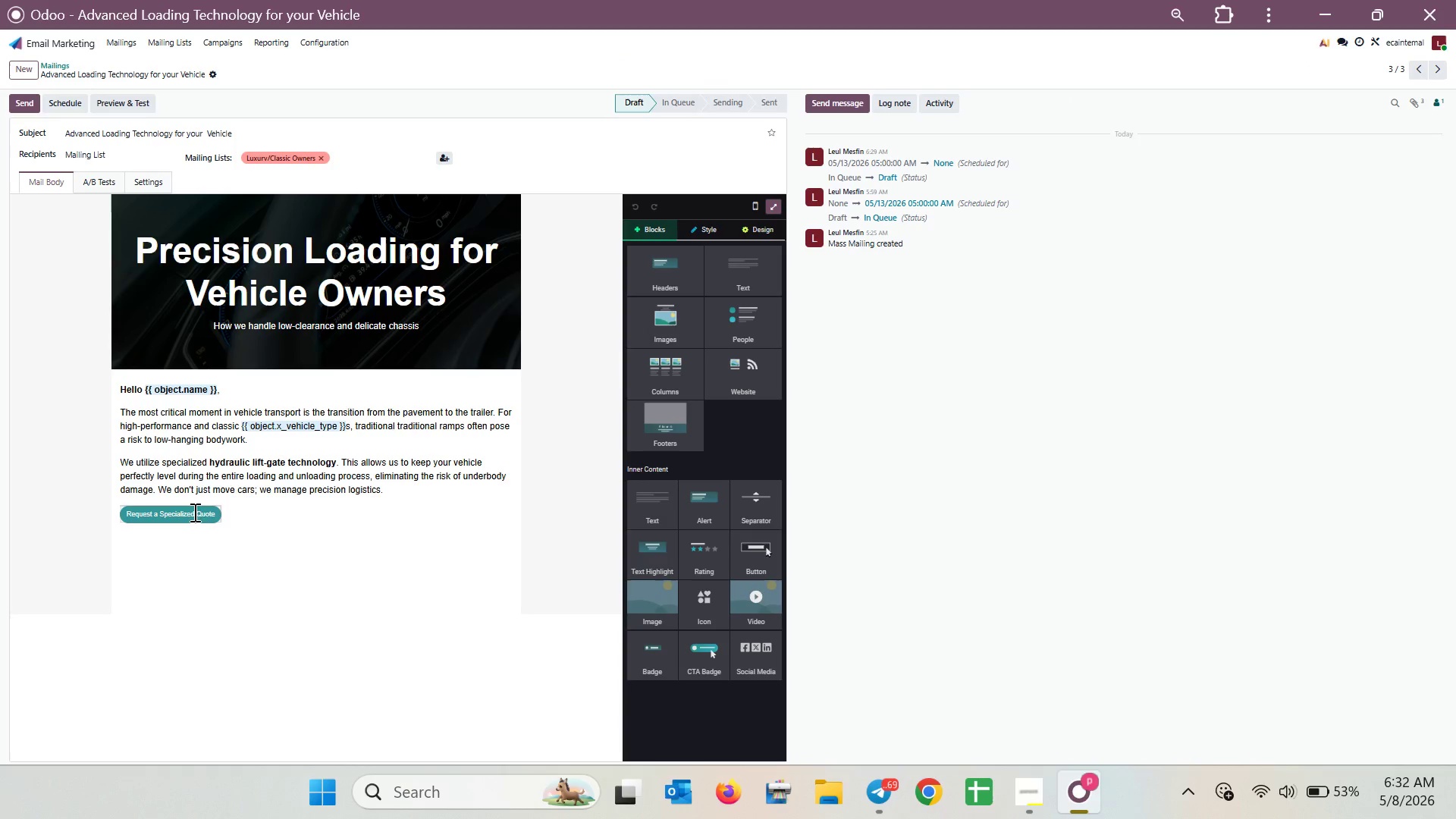 
left_click([209, 516])
 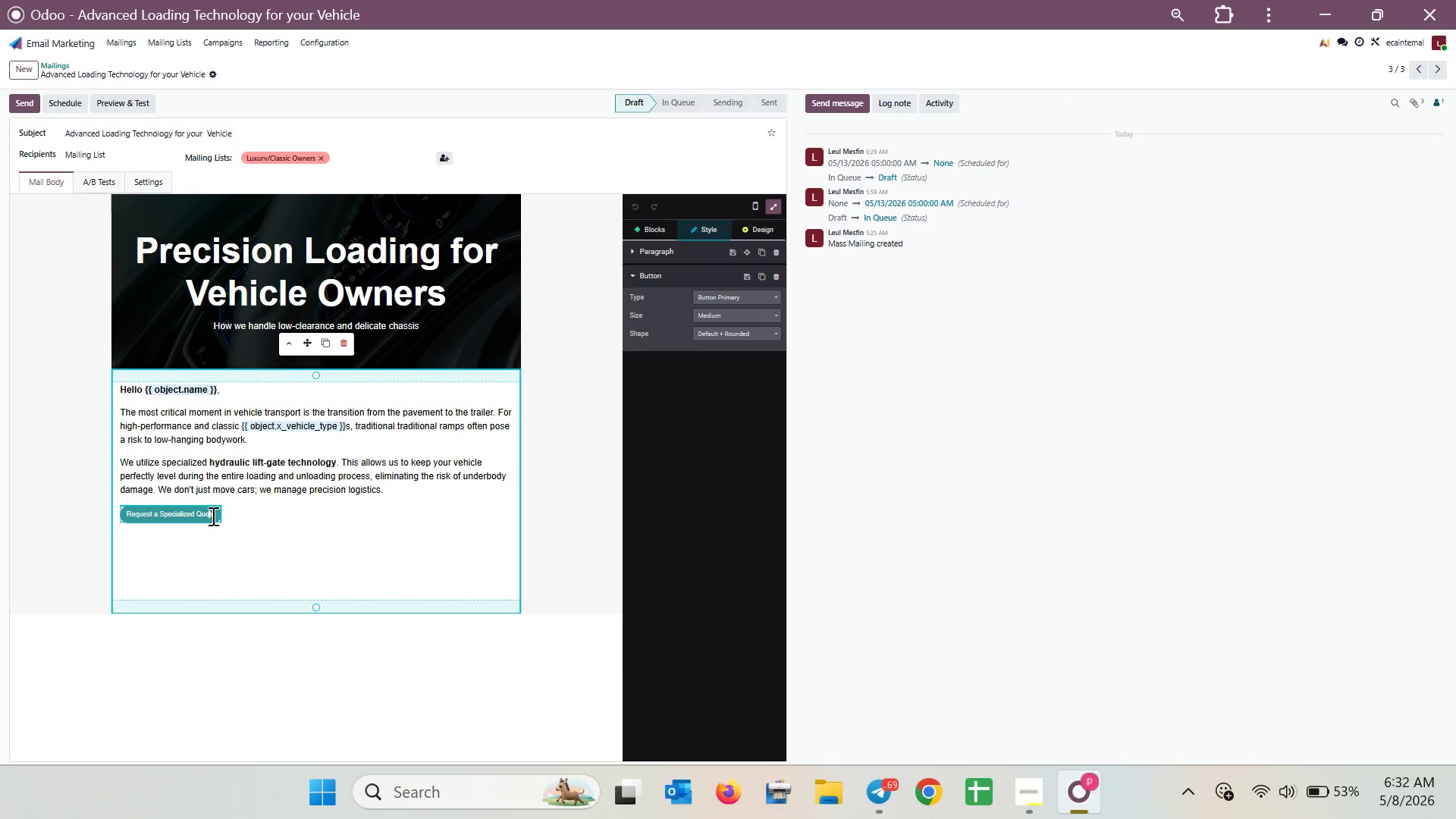 
hold_key(key=ControlLeft, duration=1.12)
scroll: coordinate [212, 516], scroll_direction: down, amount: 2.0
 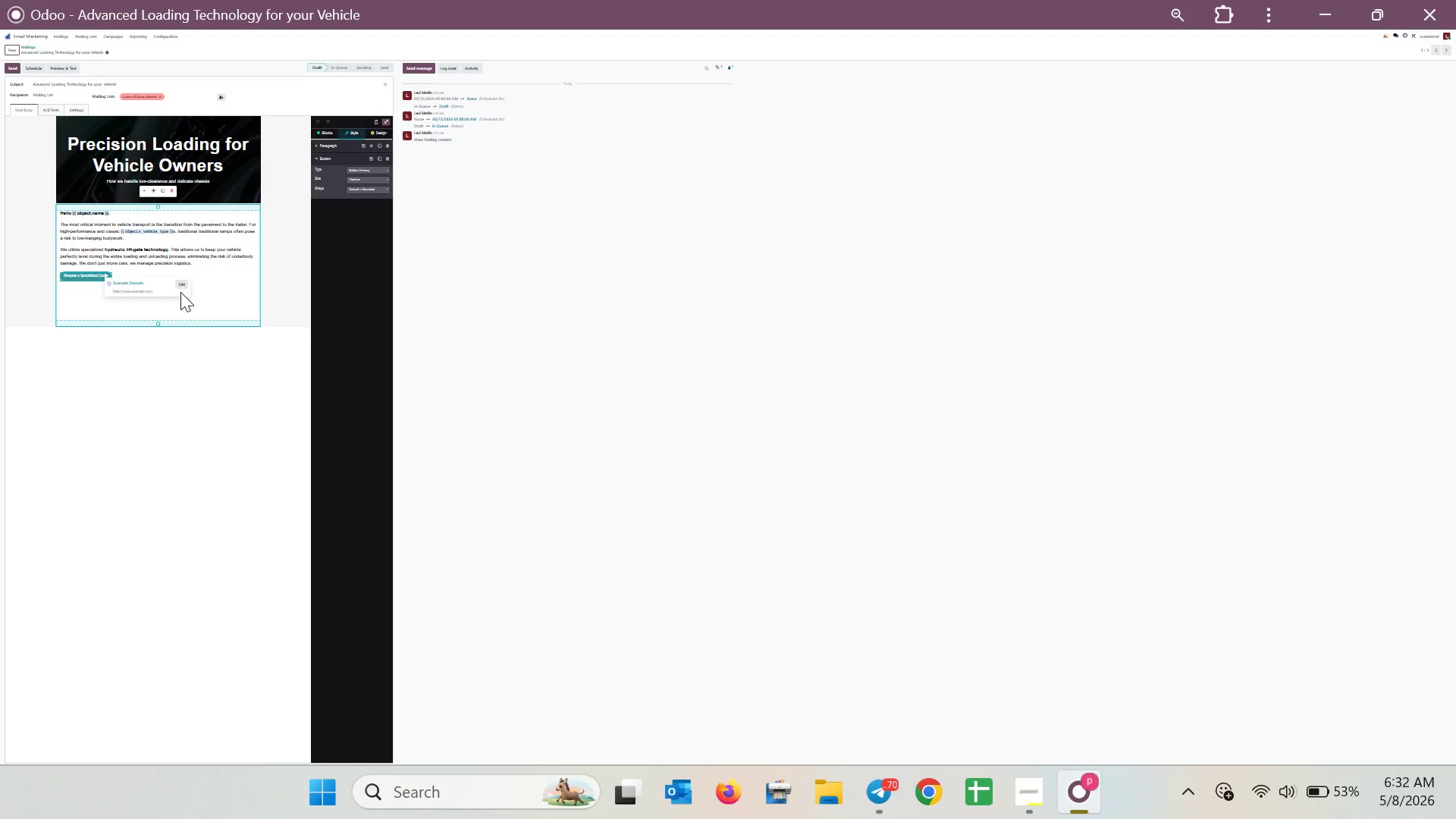 
left_click([184, 284])
 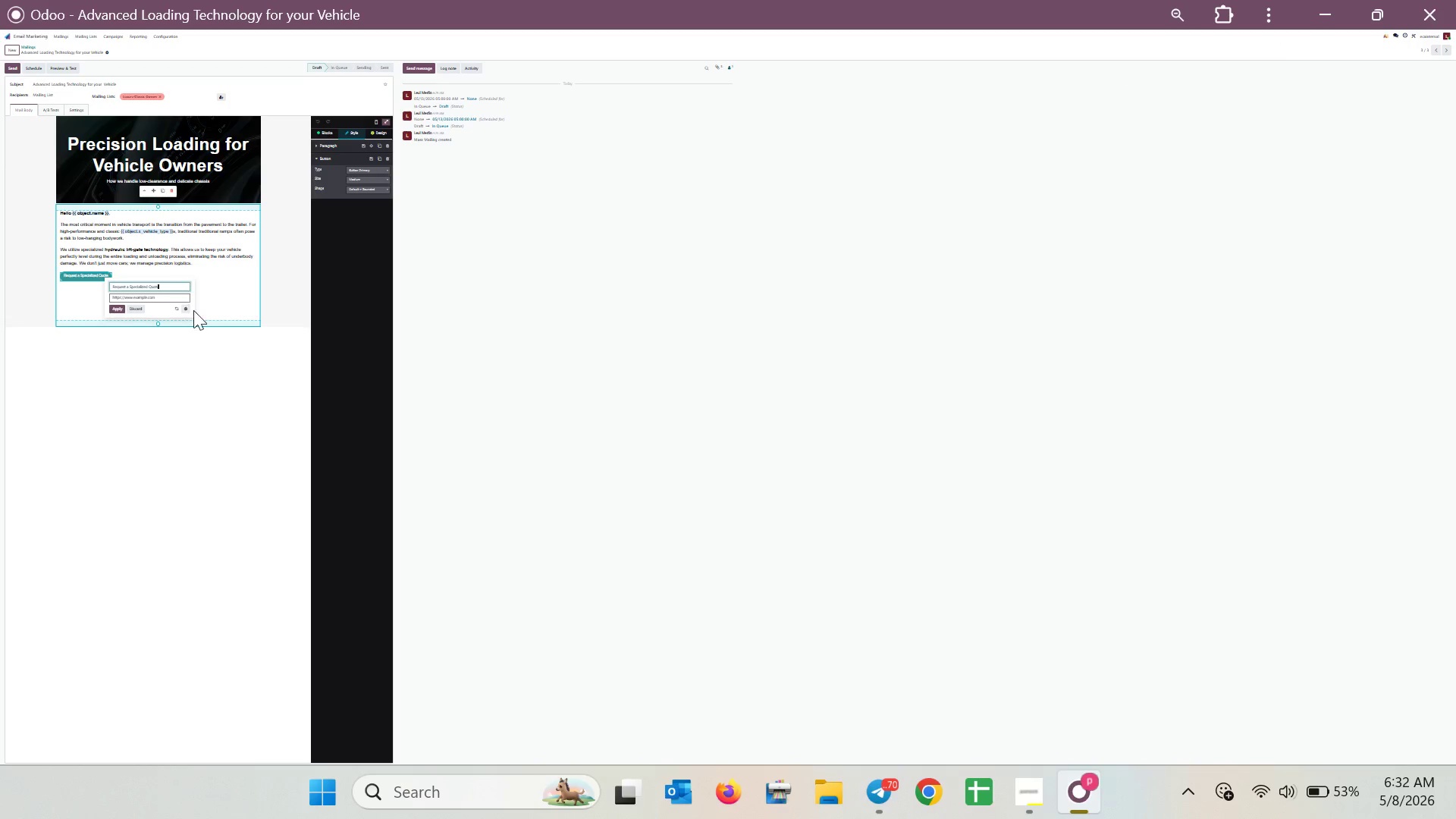 
hold_key(key=ControlLeft, duration=3.62)
scroll: coordinate [216, 362], scroll_direction: up, amount: 2.0
 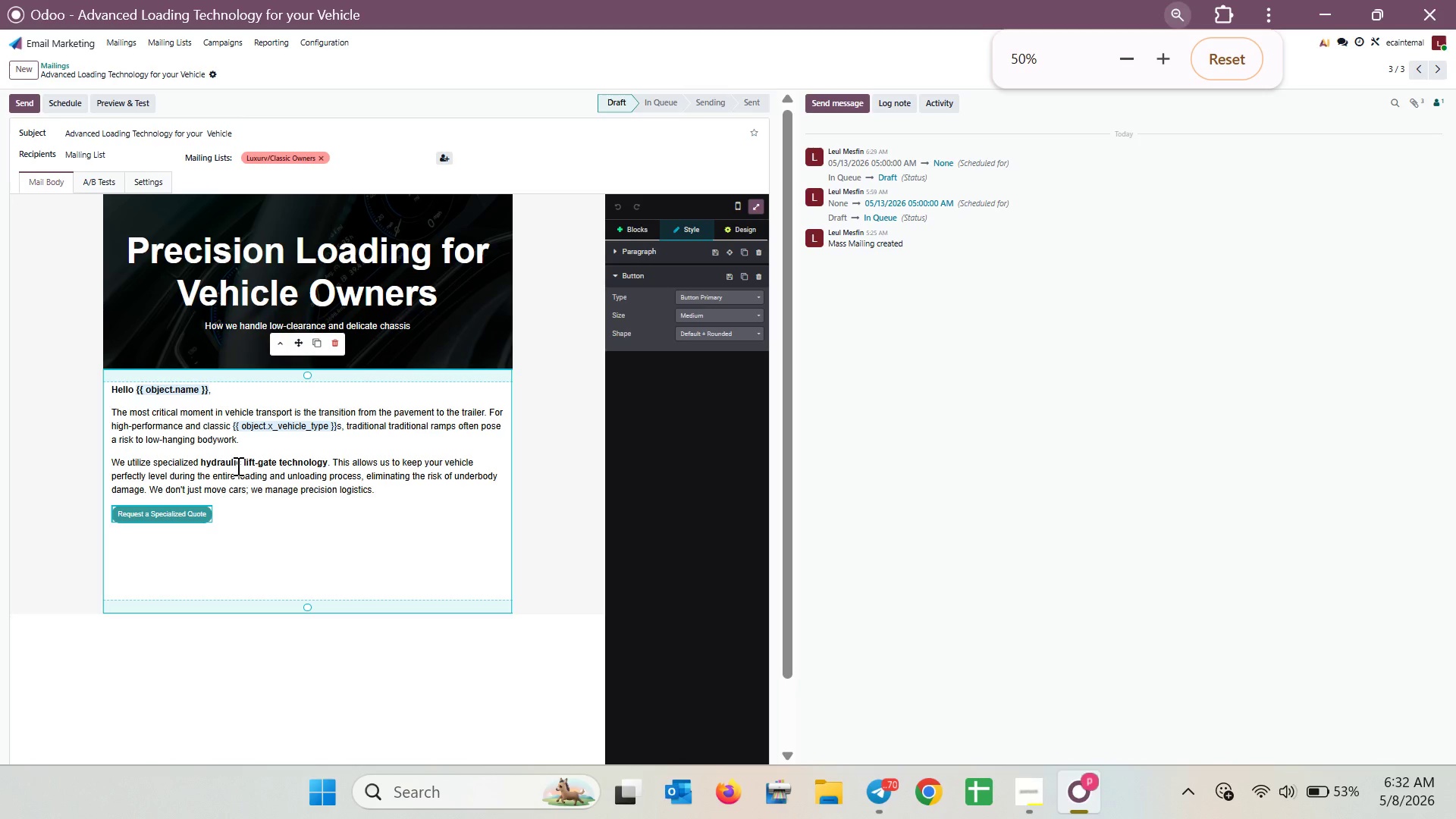 
scroll: coordinate [237, 470], scroll_direction: down, amount: 3.0
 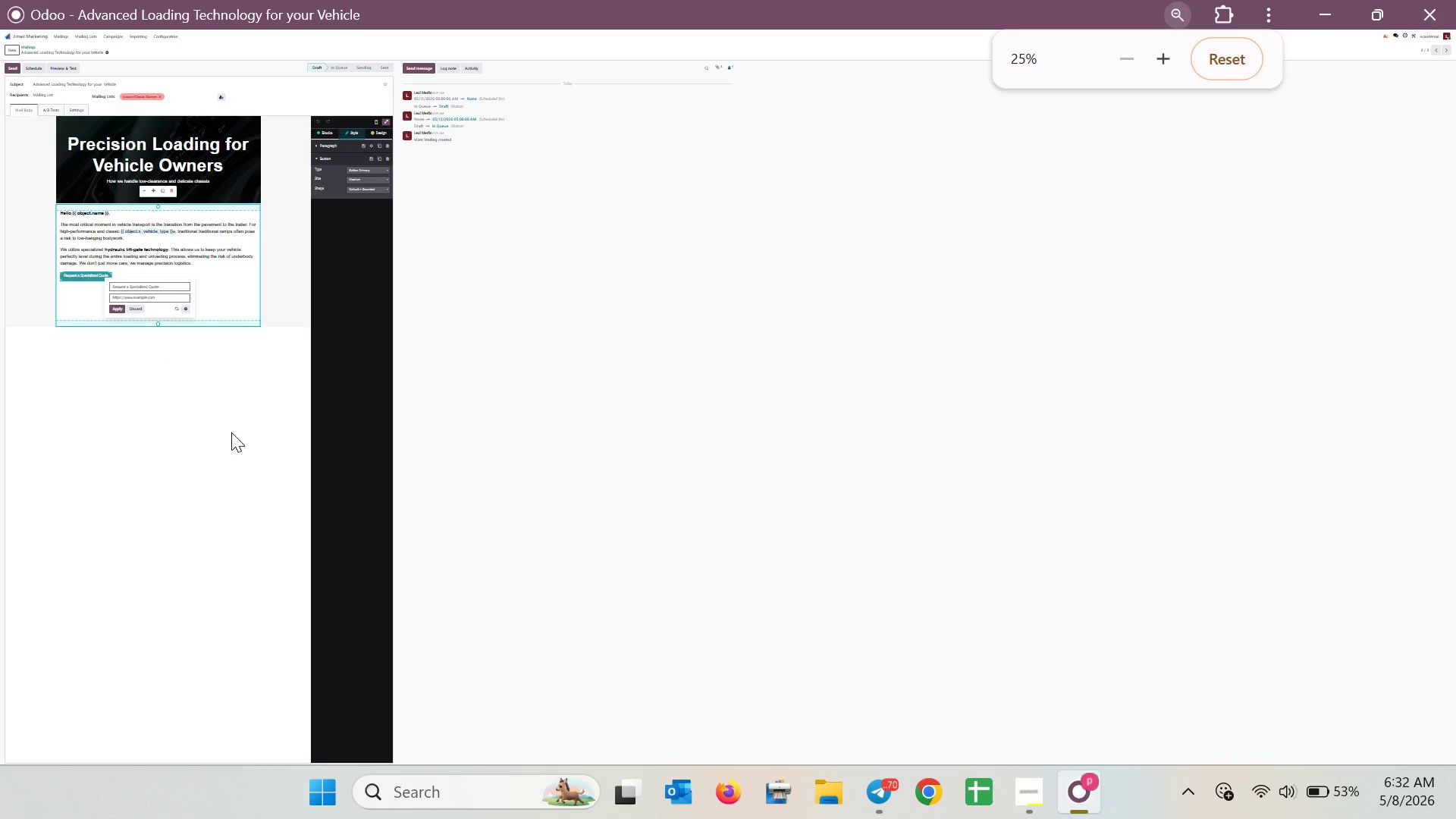 
scroll: coordinate [231, 431], scroll_direction: up, amount: 1.0
 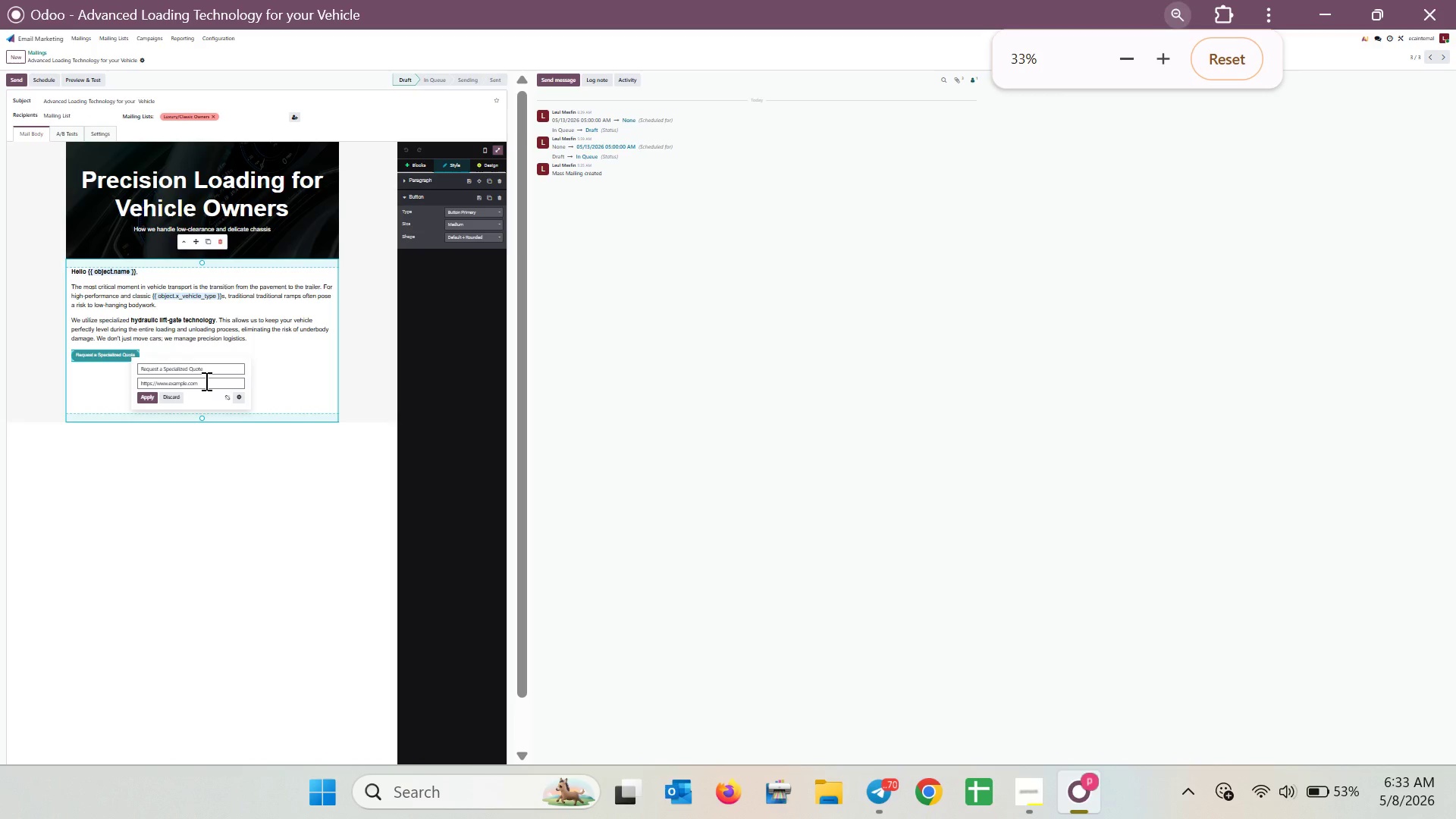 
left_click_drag(start_coordinate=[205, 381], to_coordinate=[192, 381])
 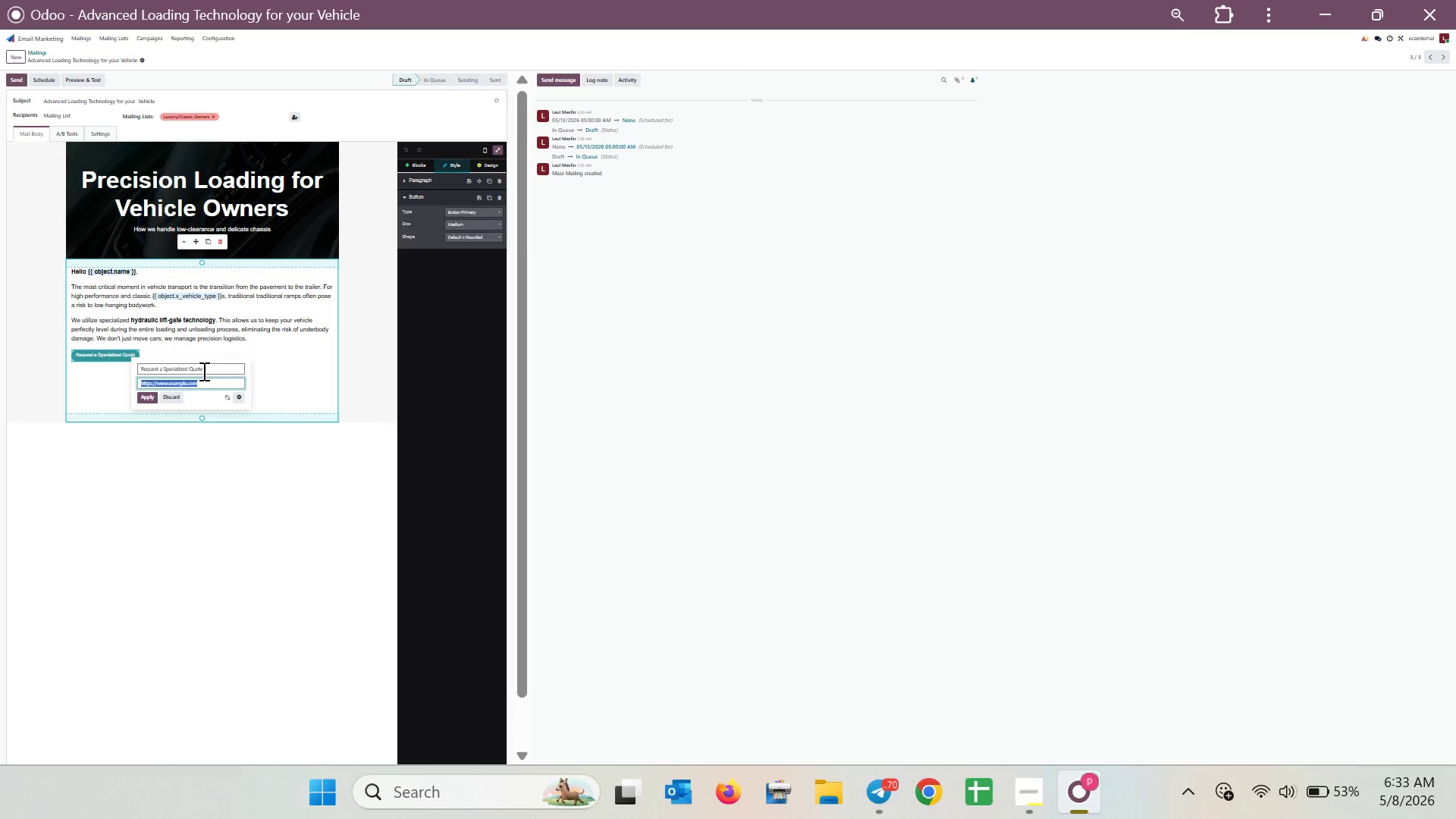 
key(Backspace)
 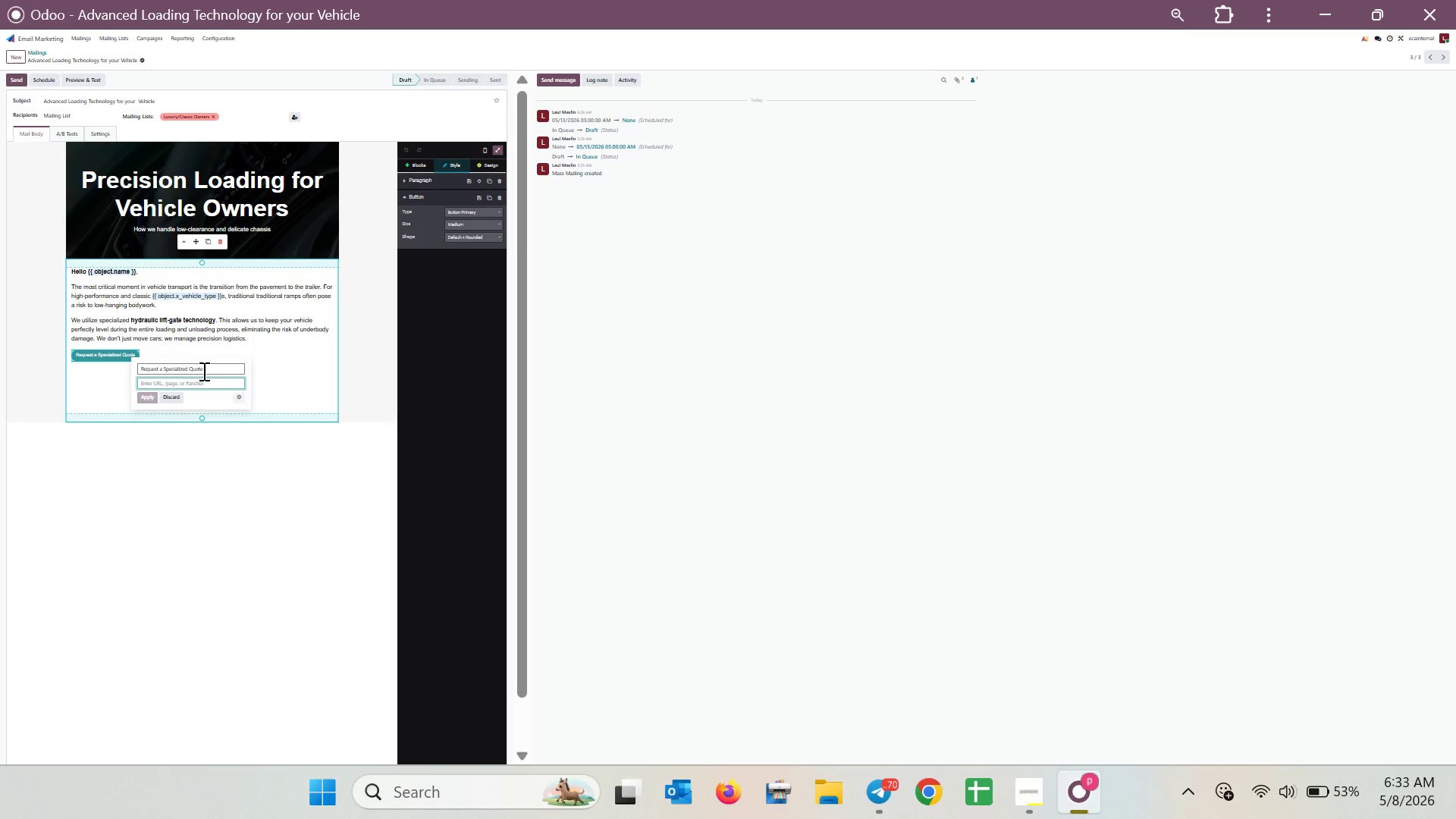 
key(Meta+V)
 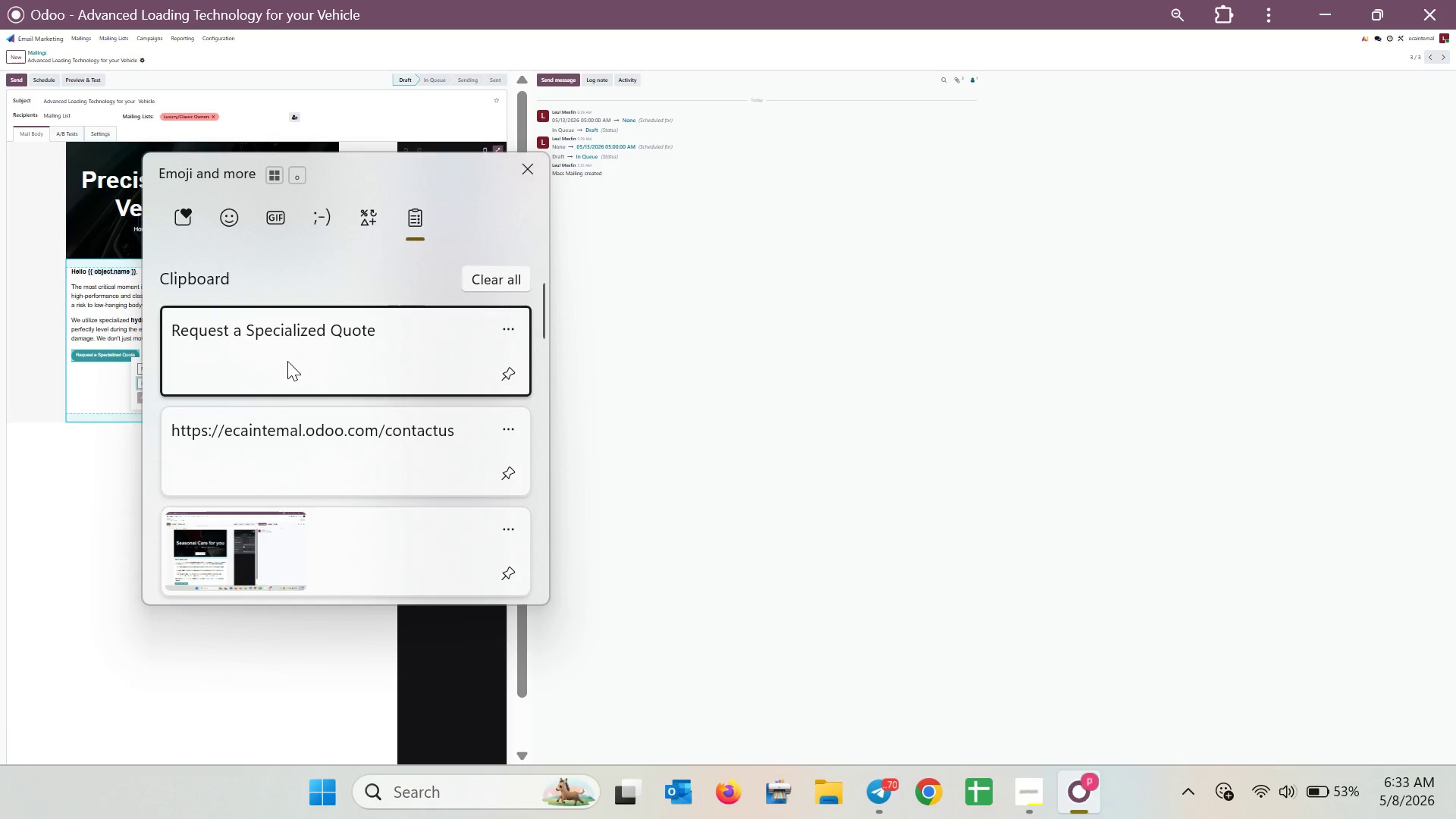 
left_click([300, 438])
 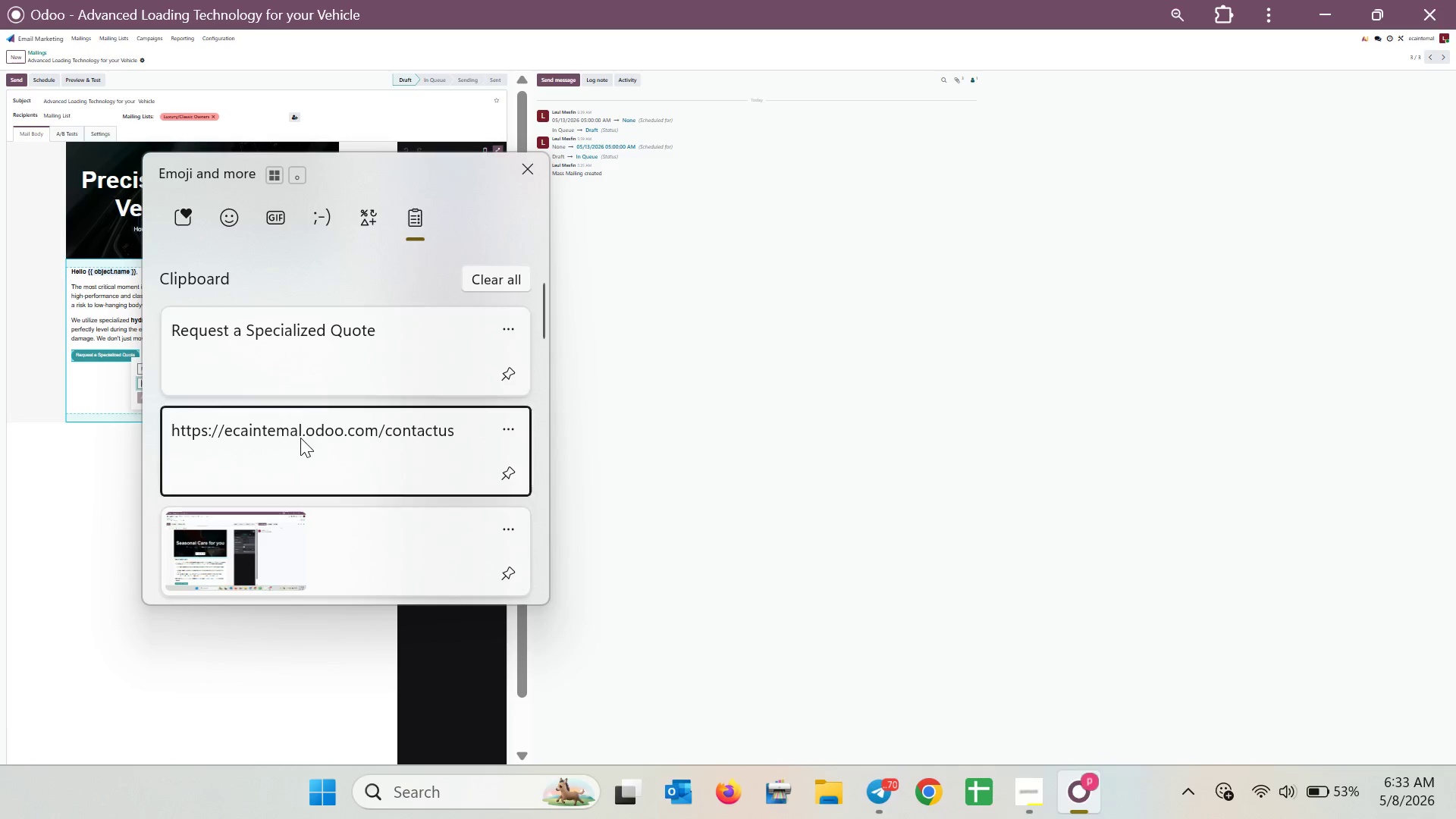 
key(Control+ControlLeft)
 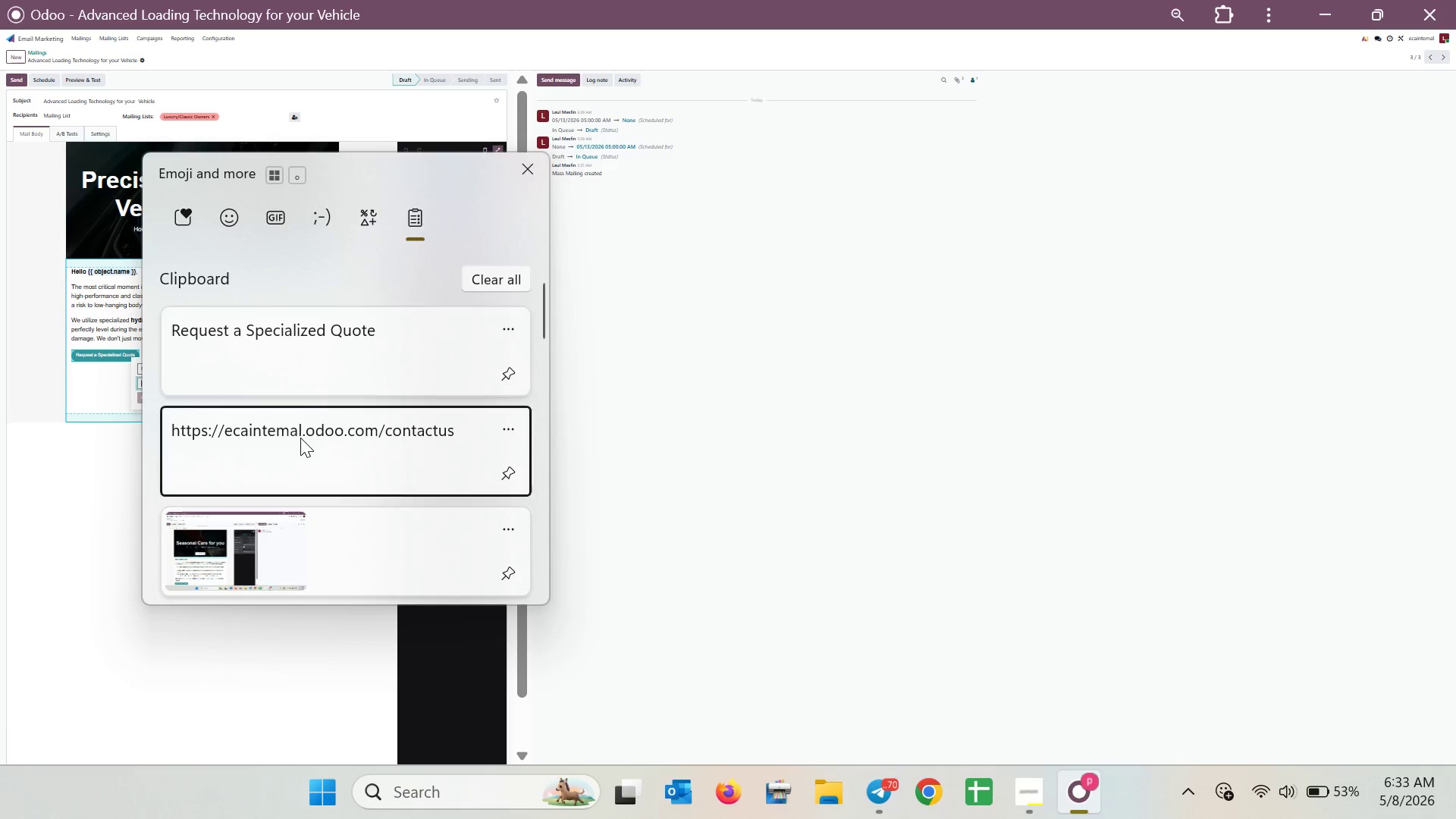 
key(Control+V)
 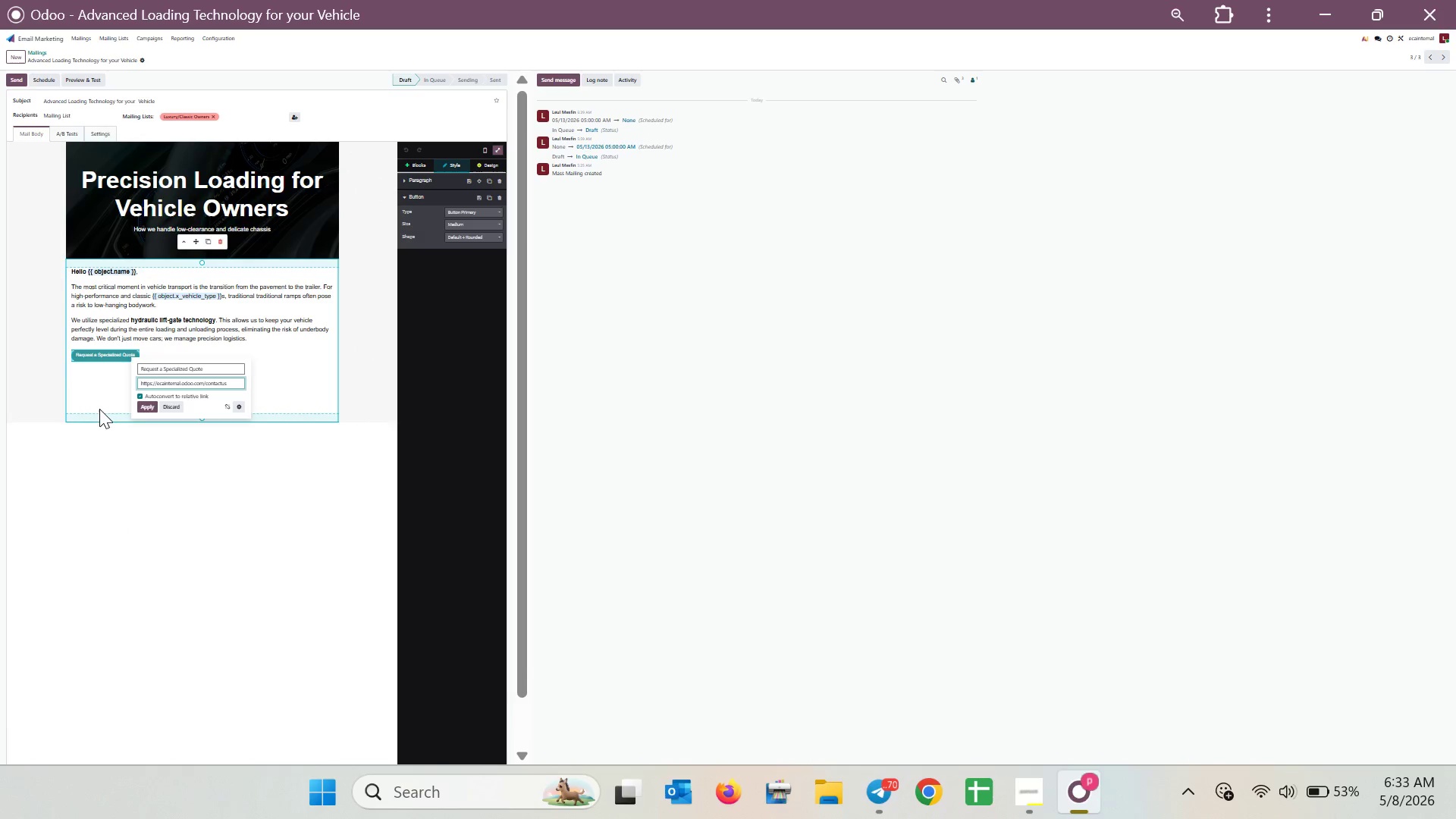 
hold_key(key=ControlLeft, duration=0.38)
 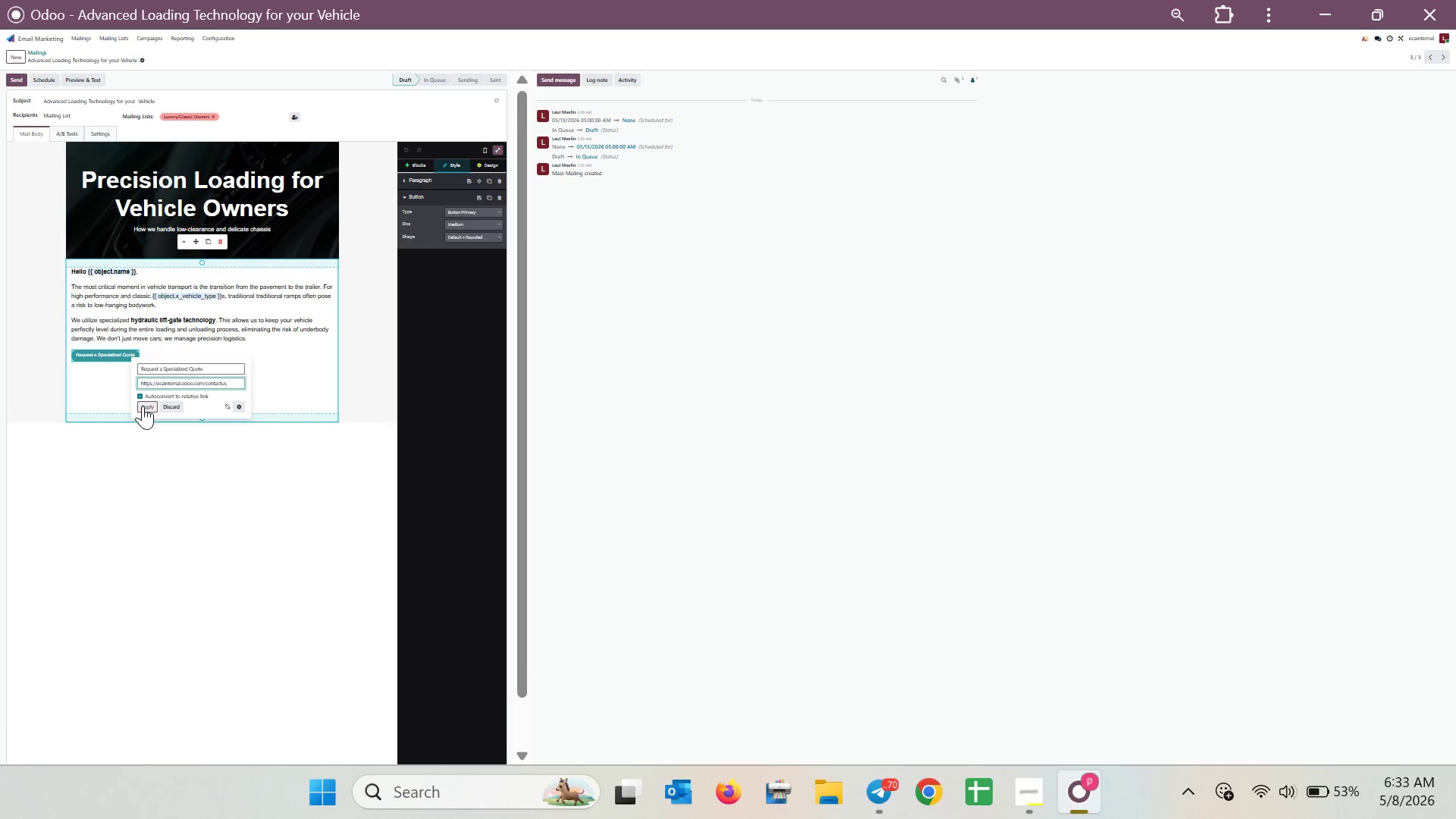 
left_click([143, 406])
 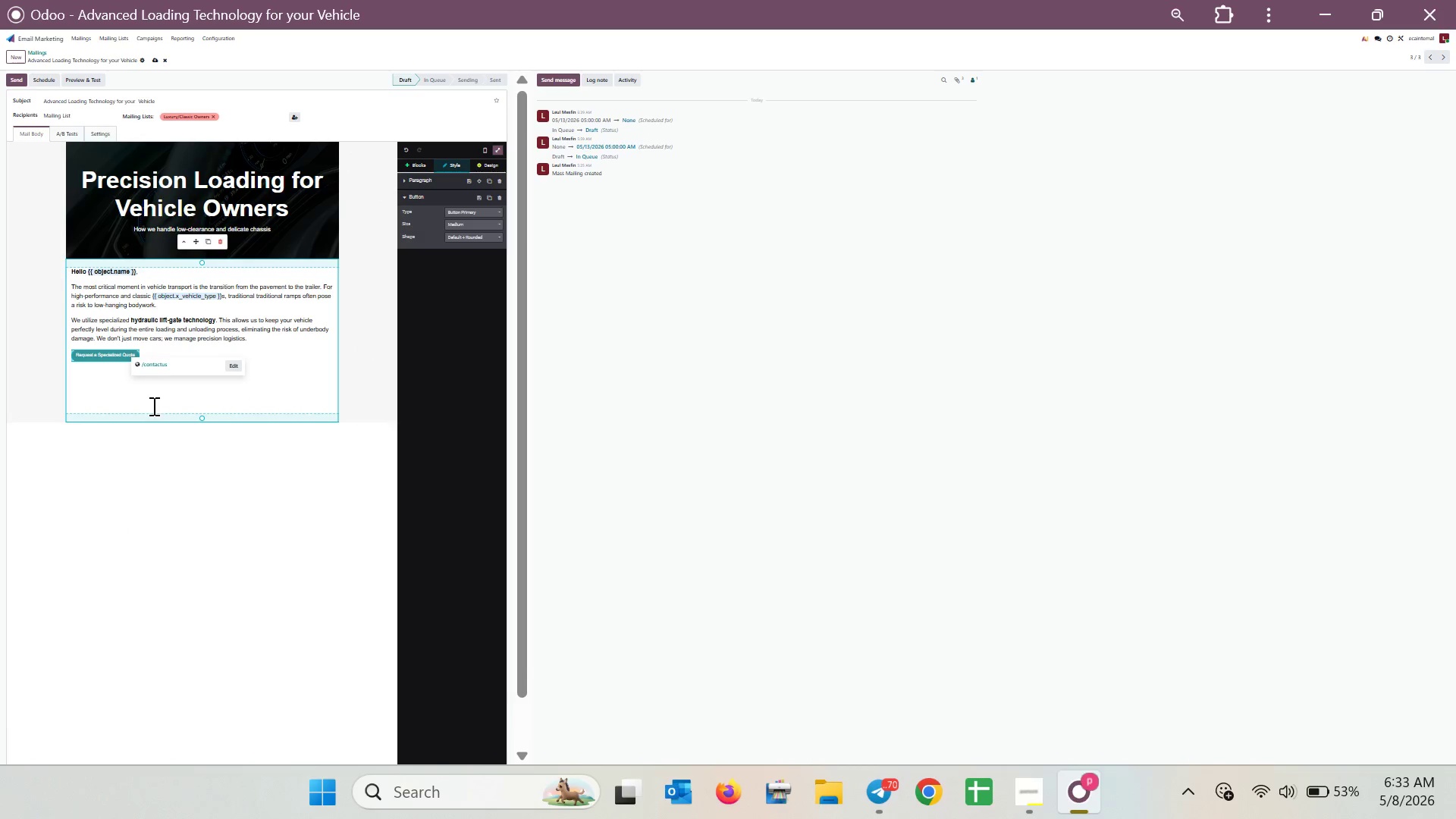 
hold_key(key=ControlLeft, duration=2.84)
scroll: coordinate [196, 393], scroll_direction: up, amount: 1.0
 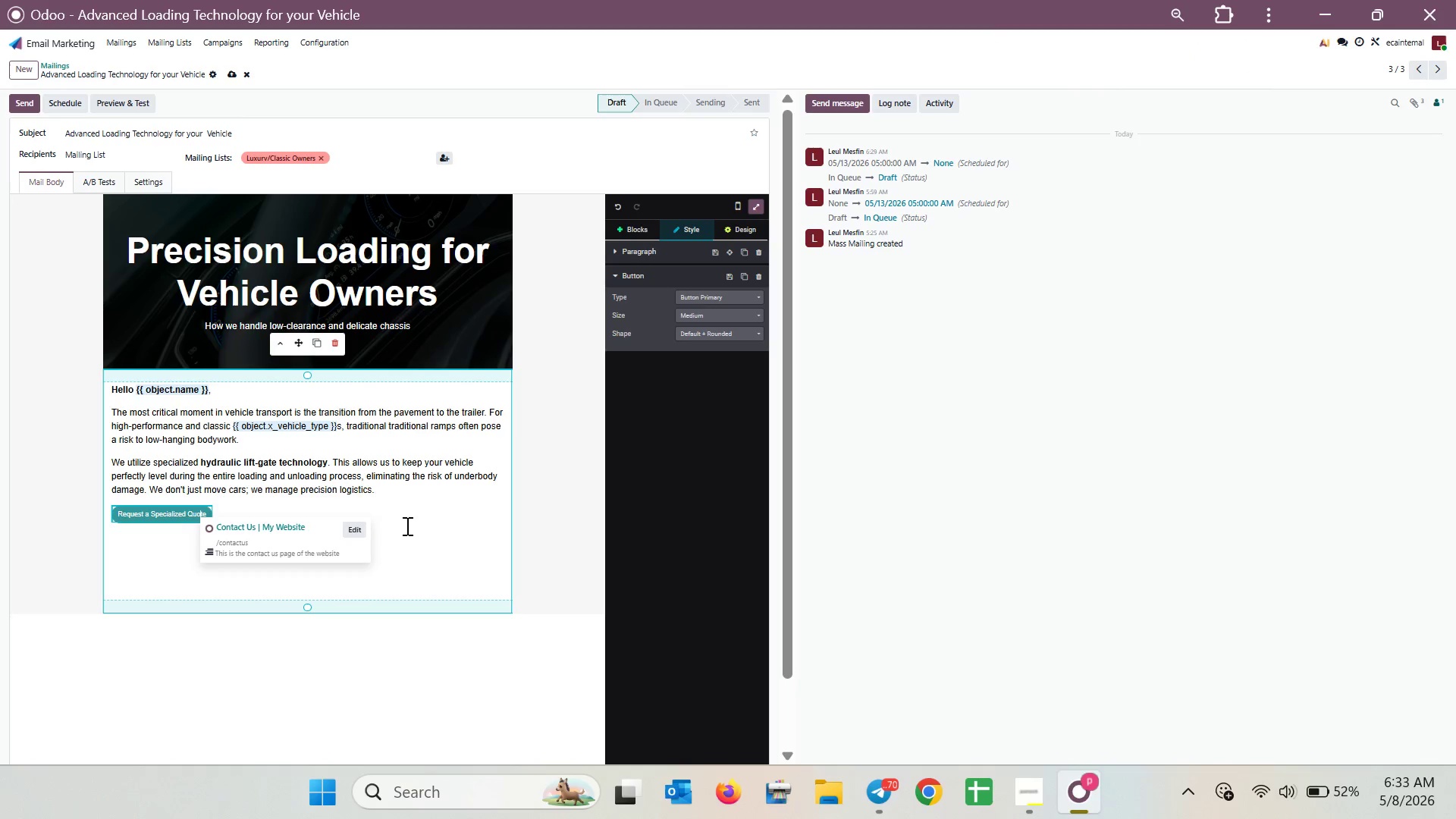 
hold_key(key=ControlLeft, duration=1.02)
scroll: coordinate [391, 547], scroll_direction: up, amount: 1.0
 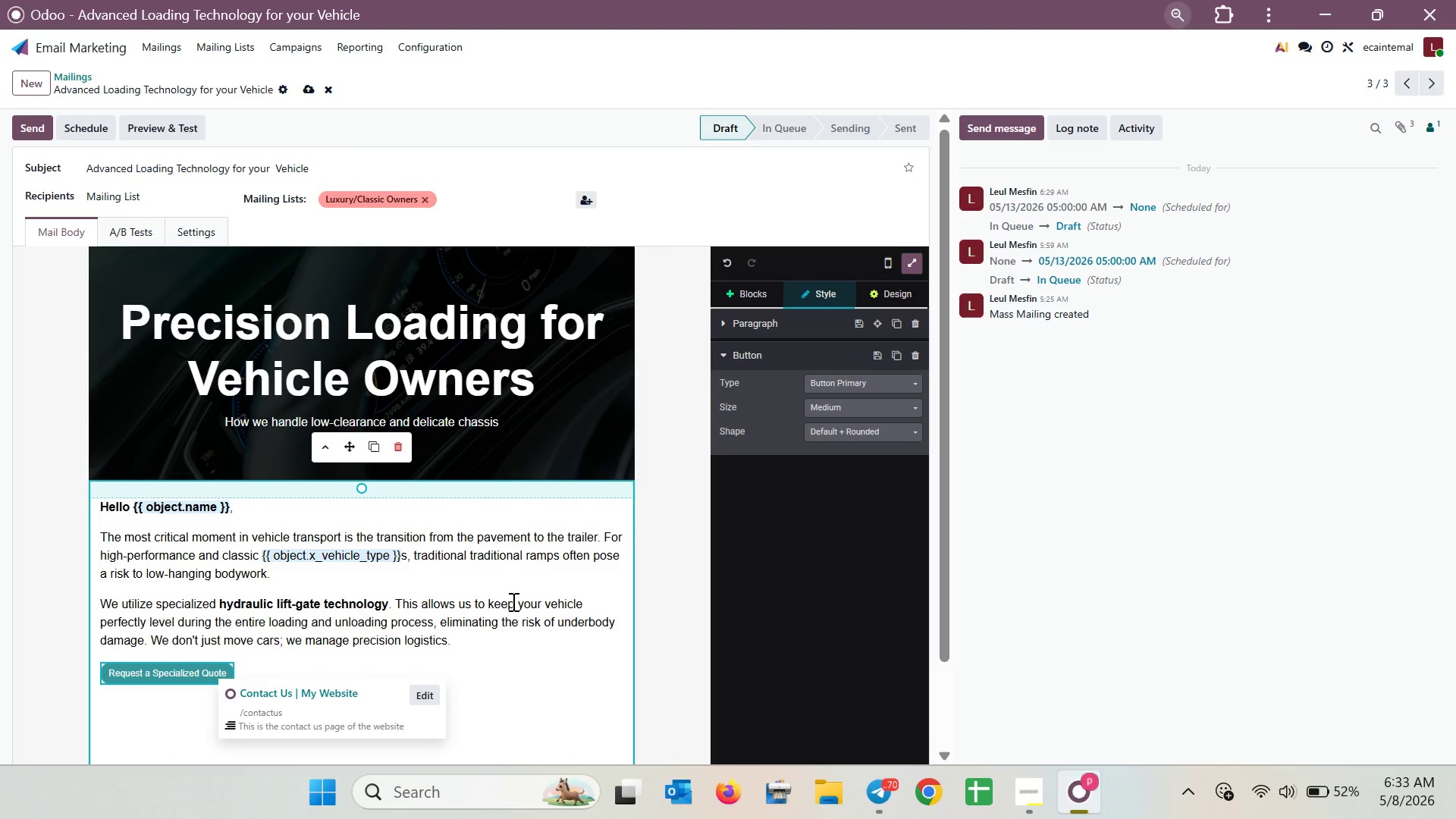 
left_click([521, 715])
 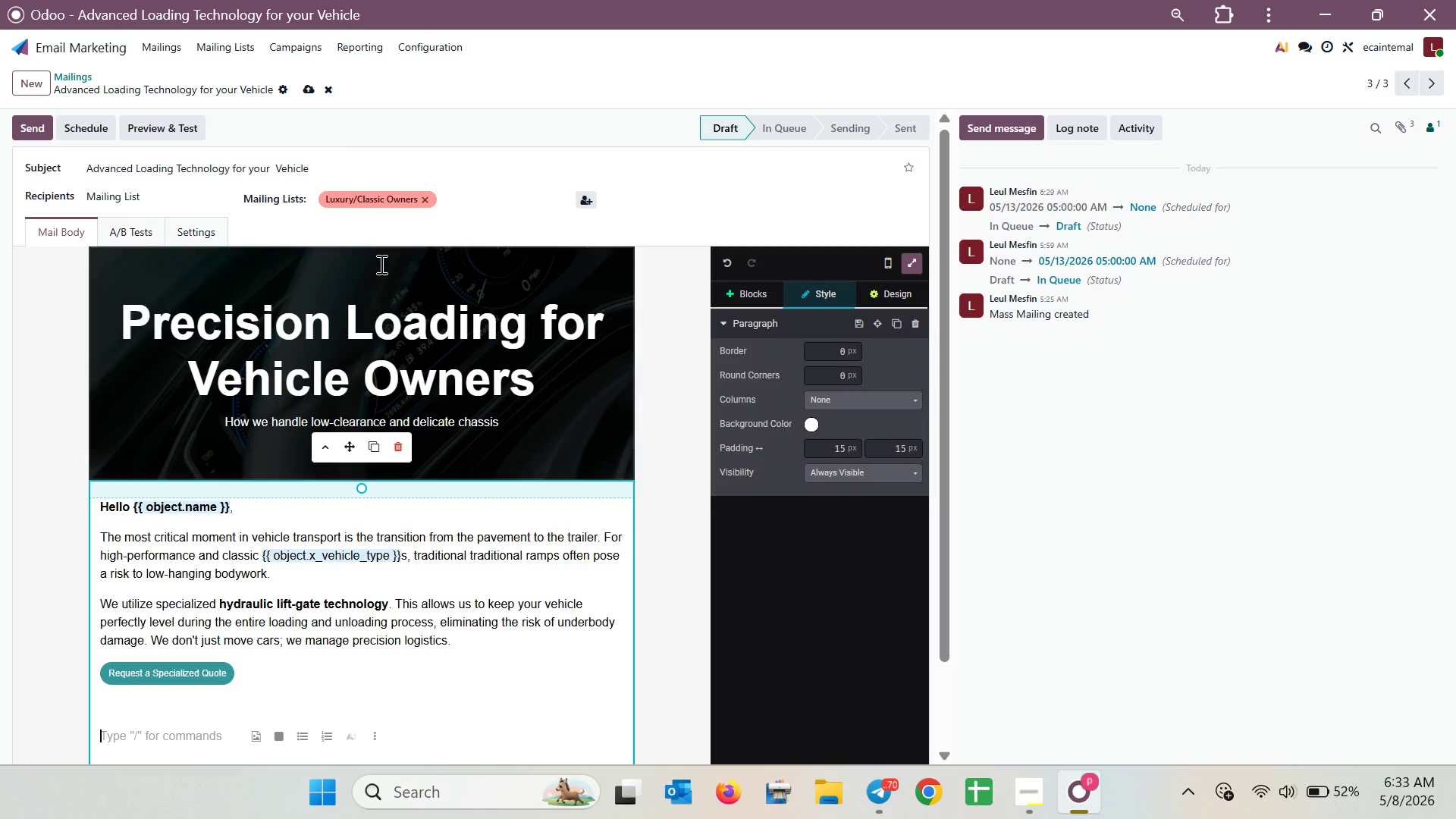 
left_click([317, 96])
 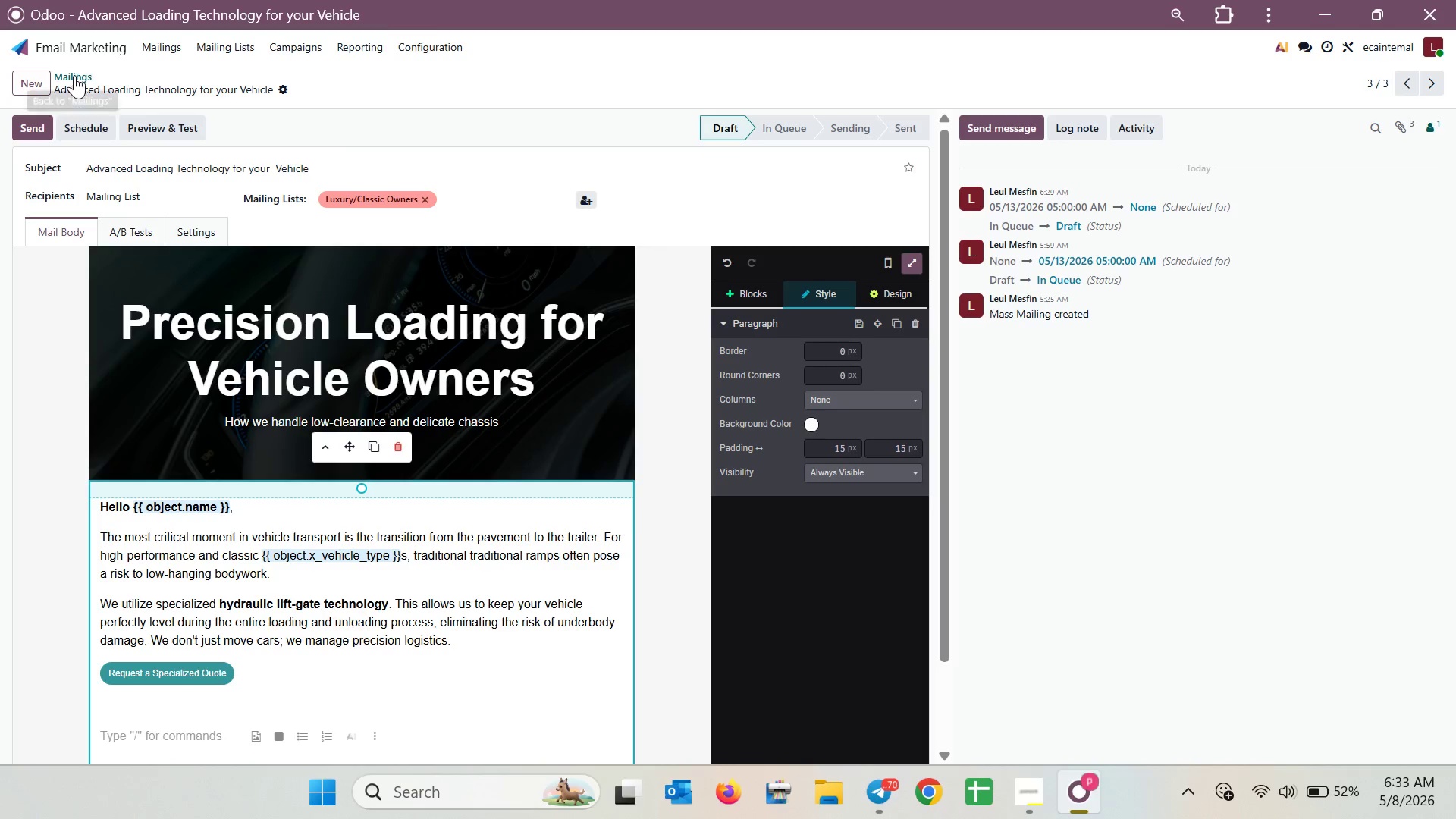 
left_click([74, 75])
 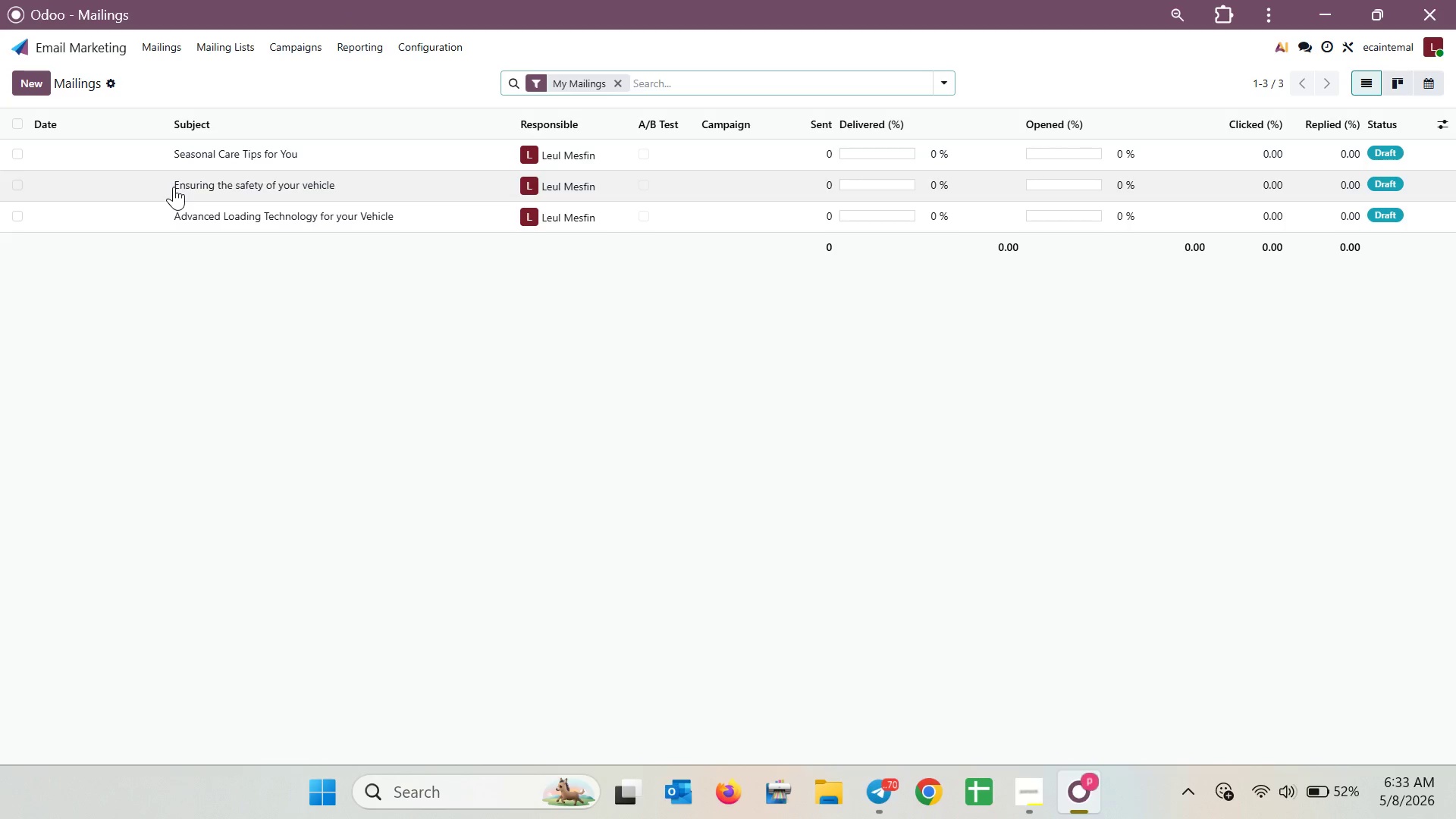 
left_click([192, 158])
 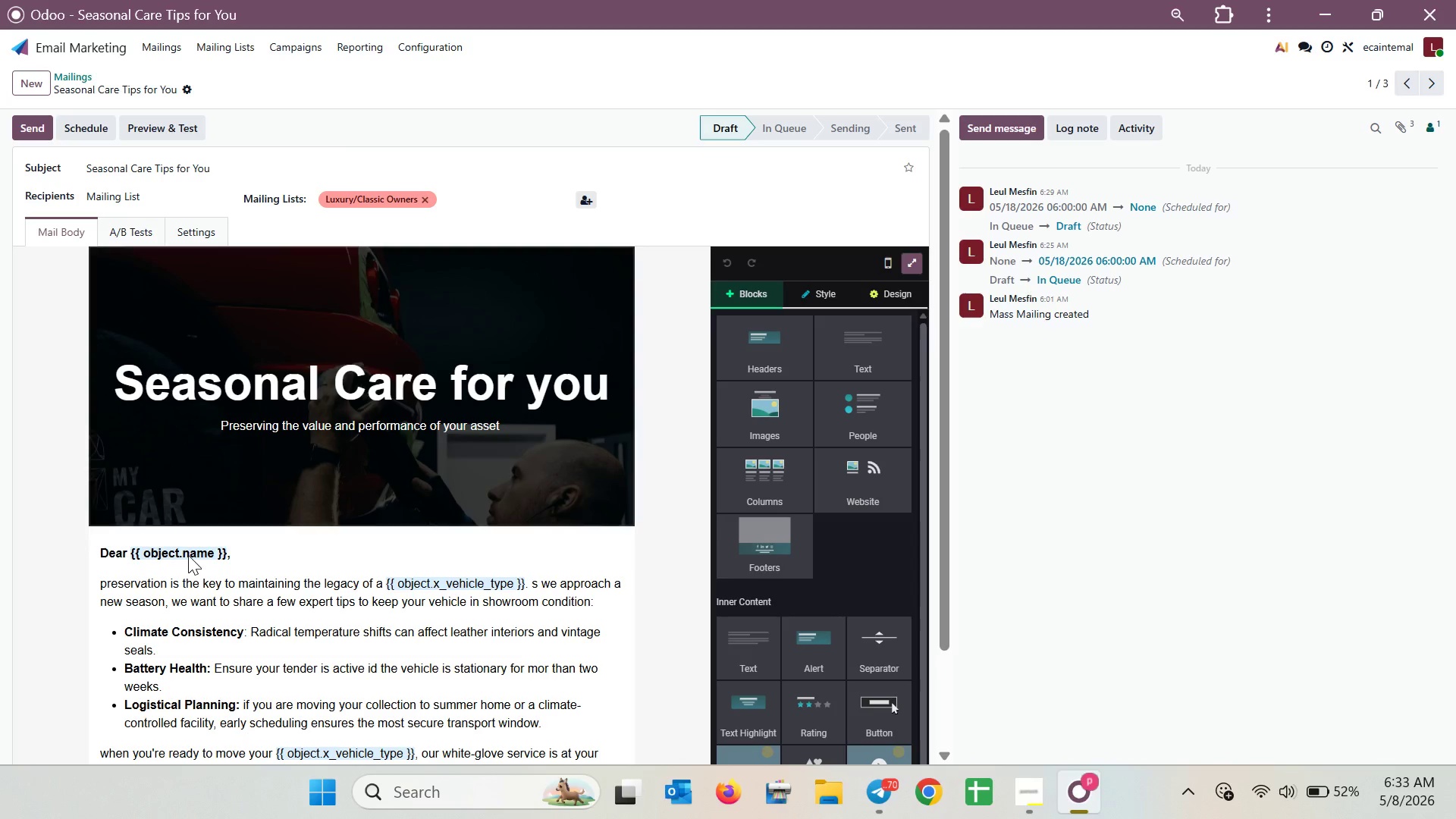 
scroll: coordinate [212, 544], scroll_direction: down, amount: 3.0
 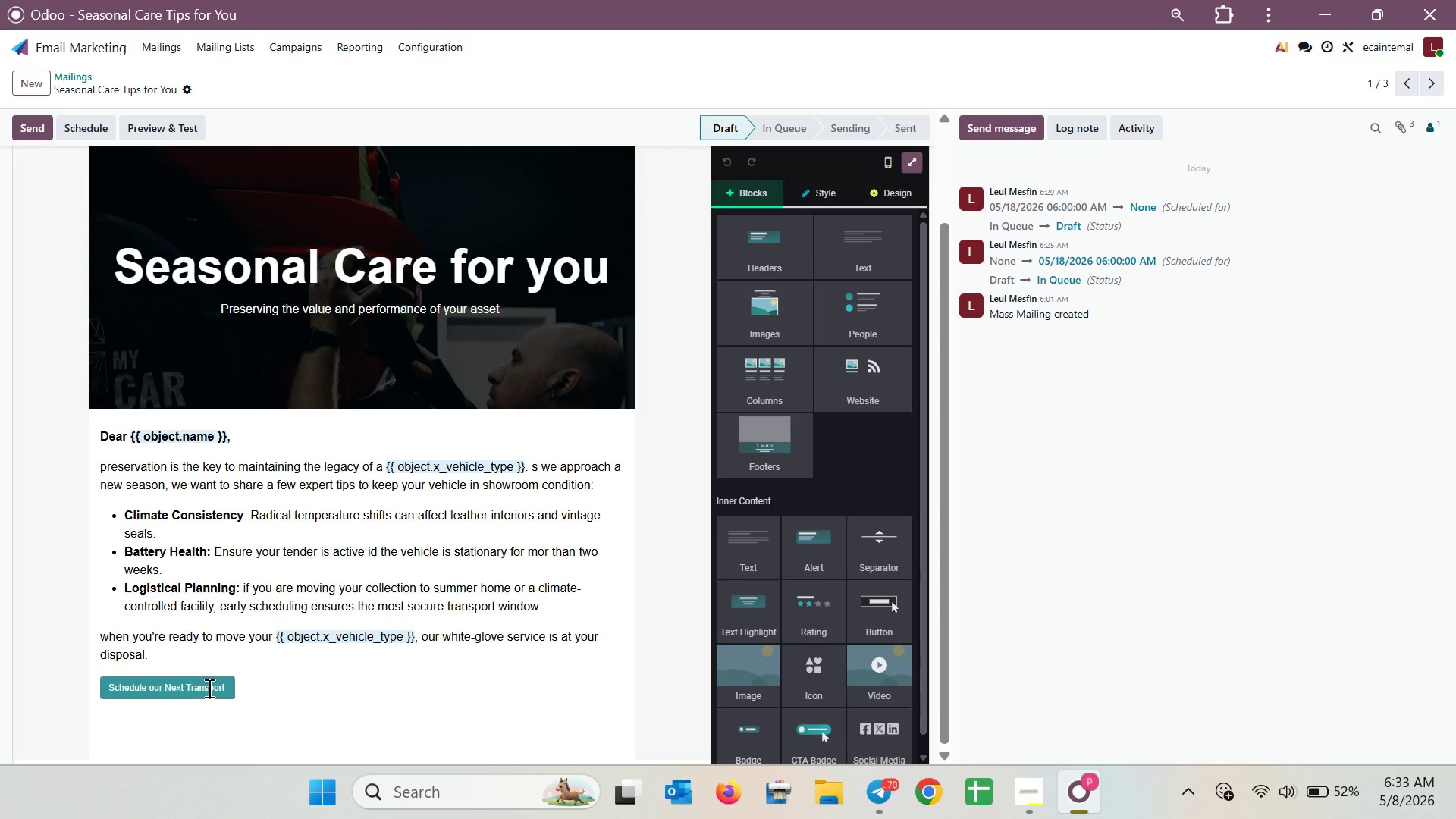 
left_click([212, 689])
 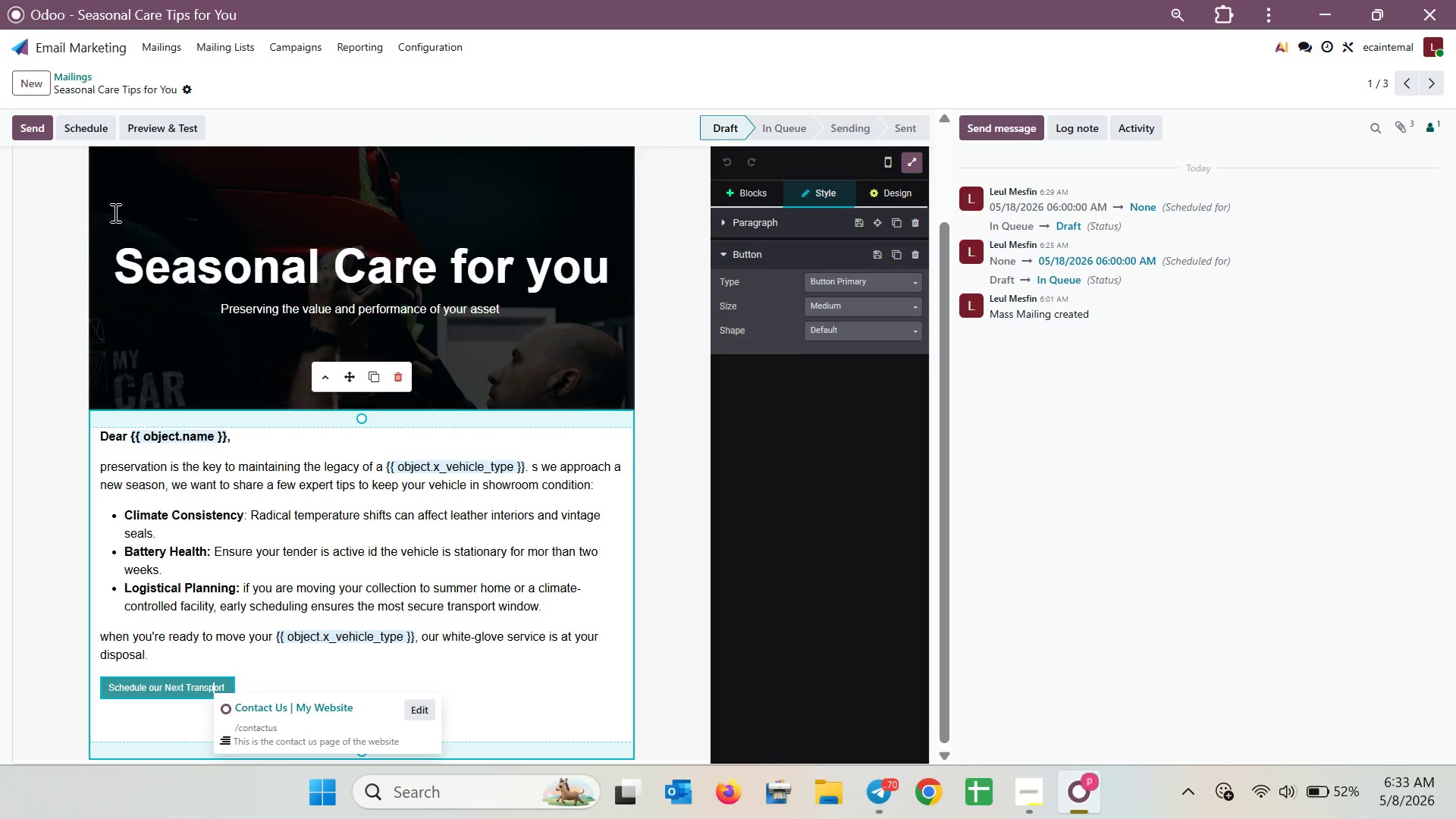 
left_click([80, 76])
 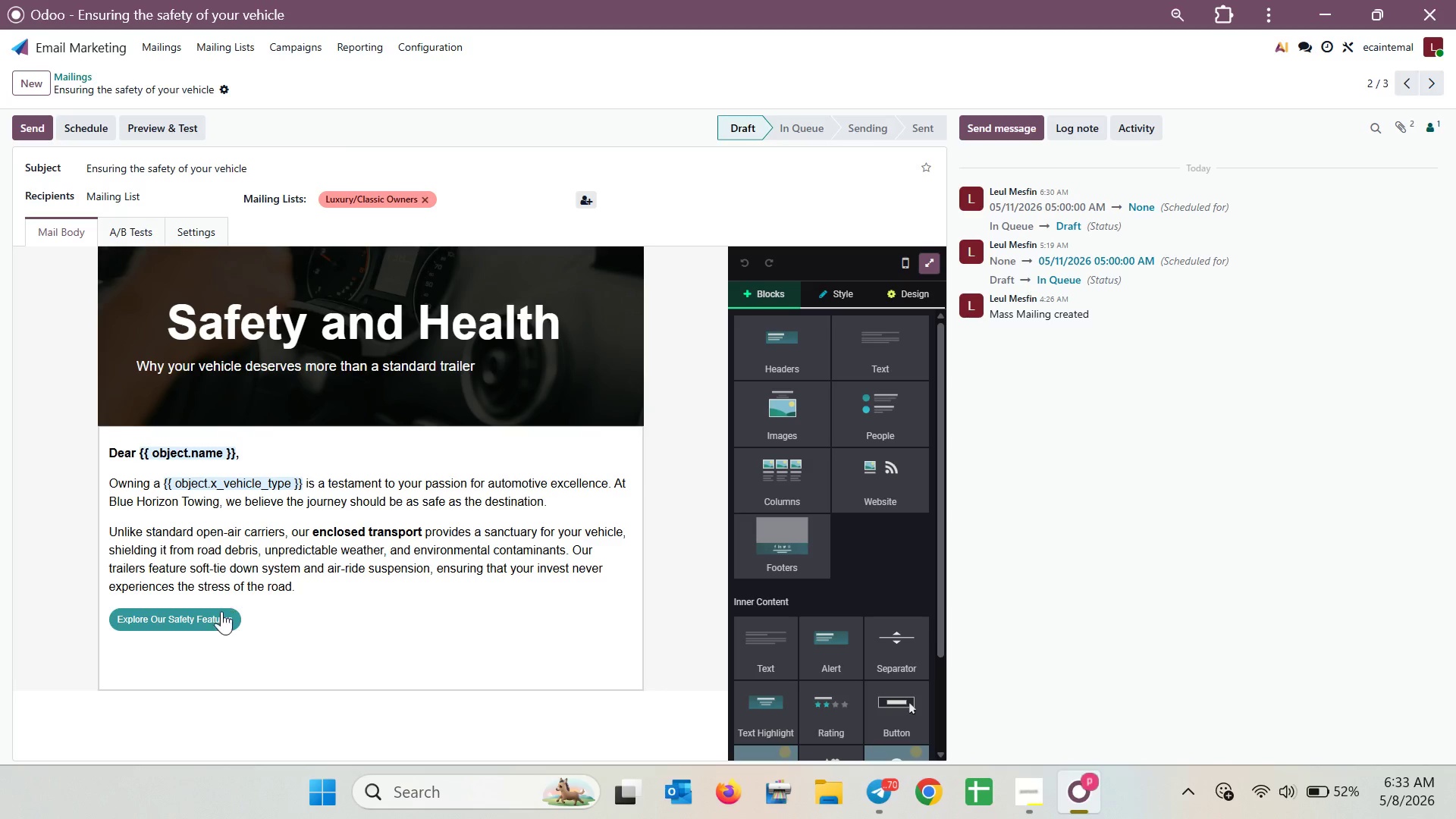 
left_click([215, 624])
 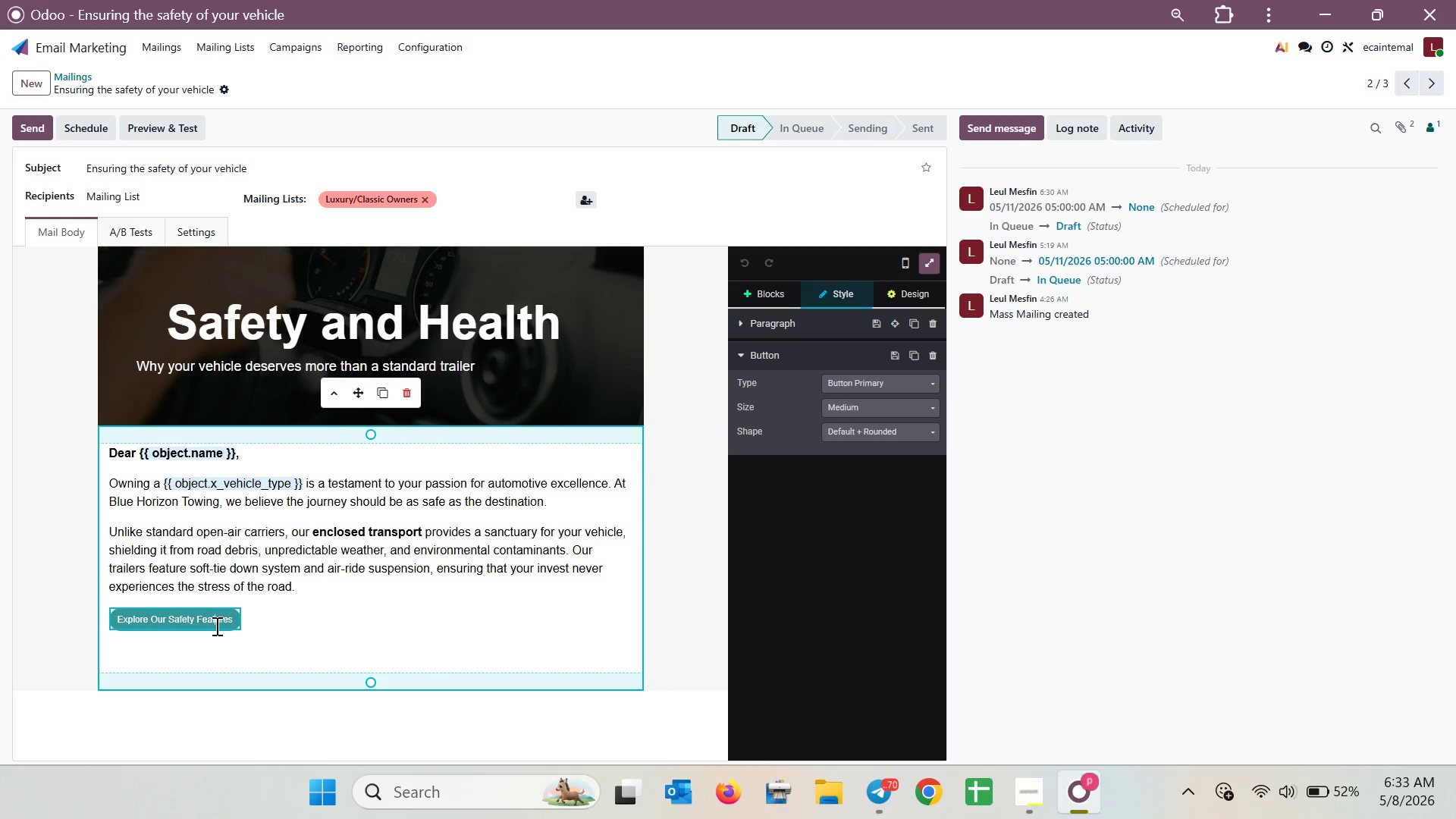 
hold_key(key=ControlLeft, duration=1.67)
scroll: coordinate [231, 625], scroll_direction: down, amount: 2.0
 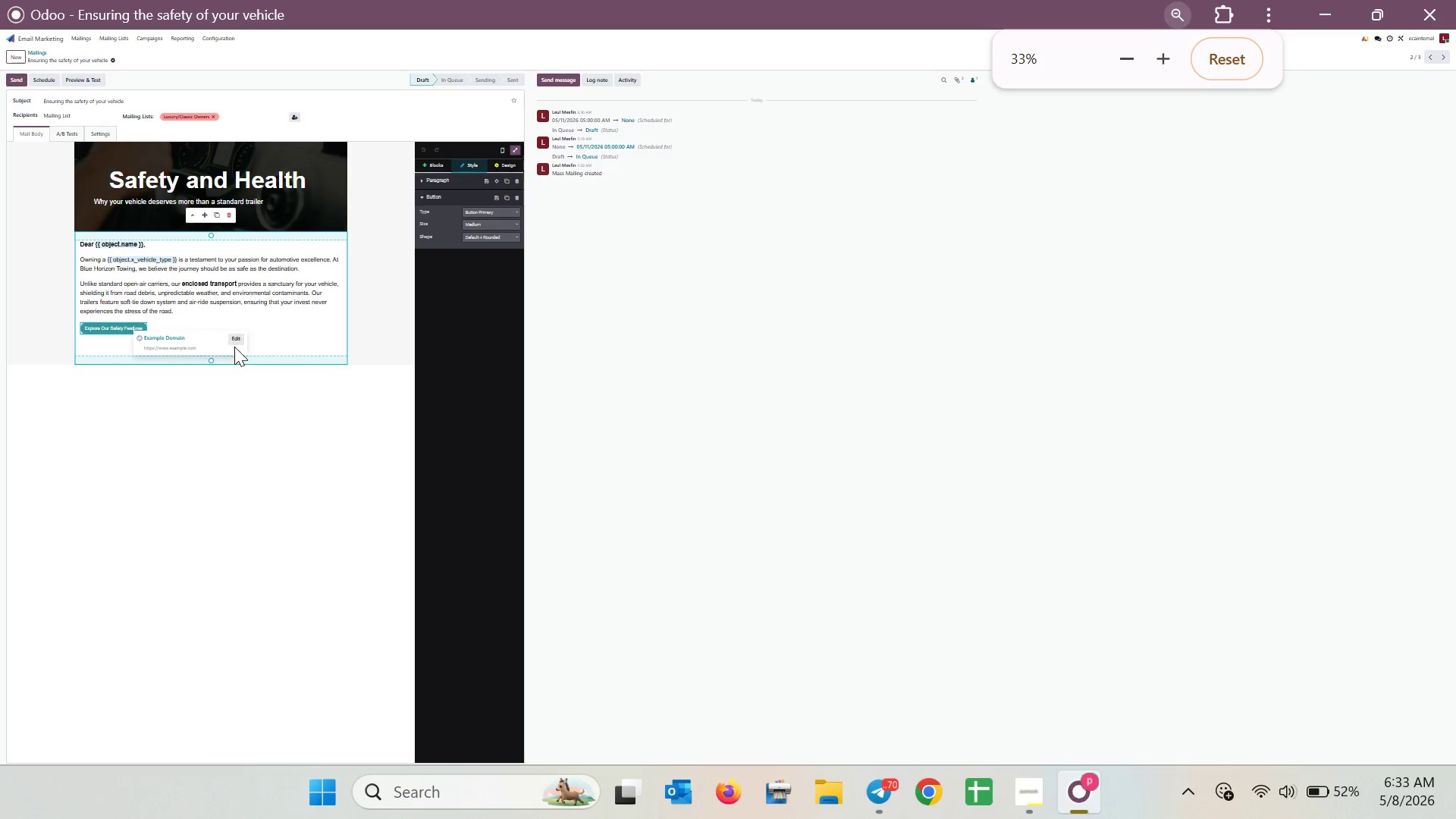 
left_click([235, 336])
 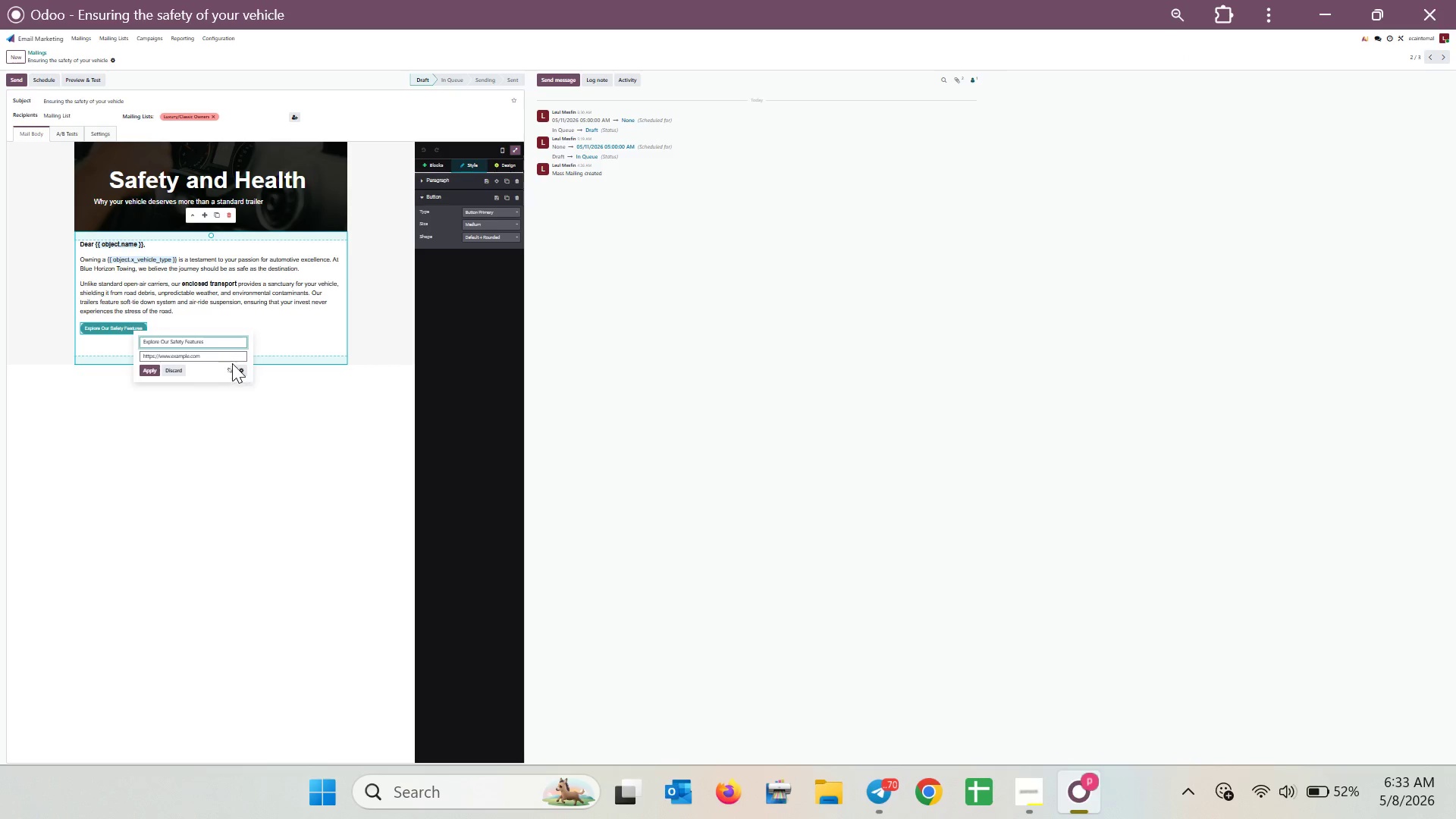 
left_click([226, 354])
 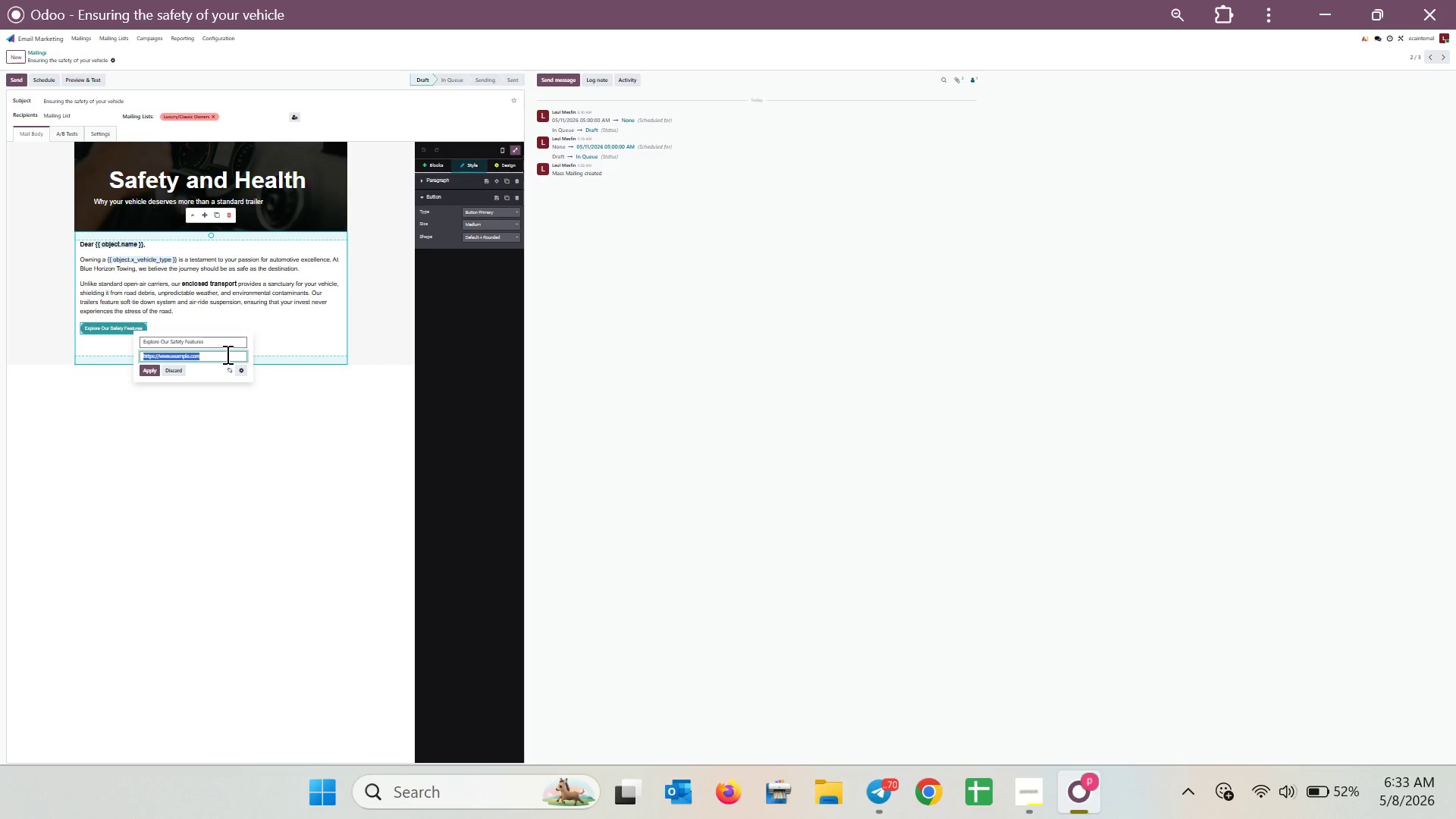 
key(Meta+V)
 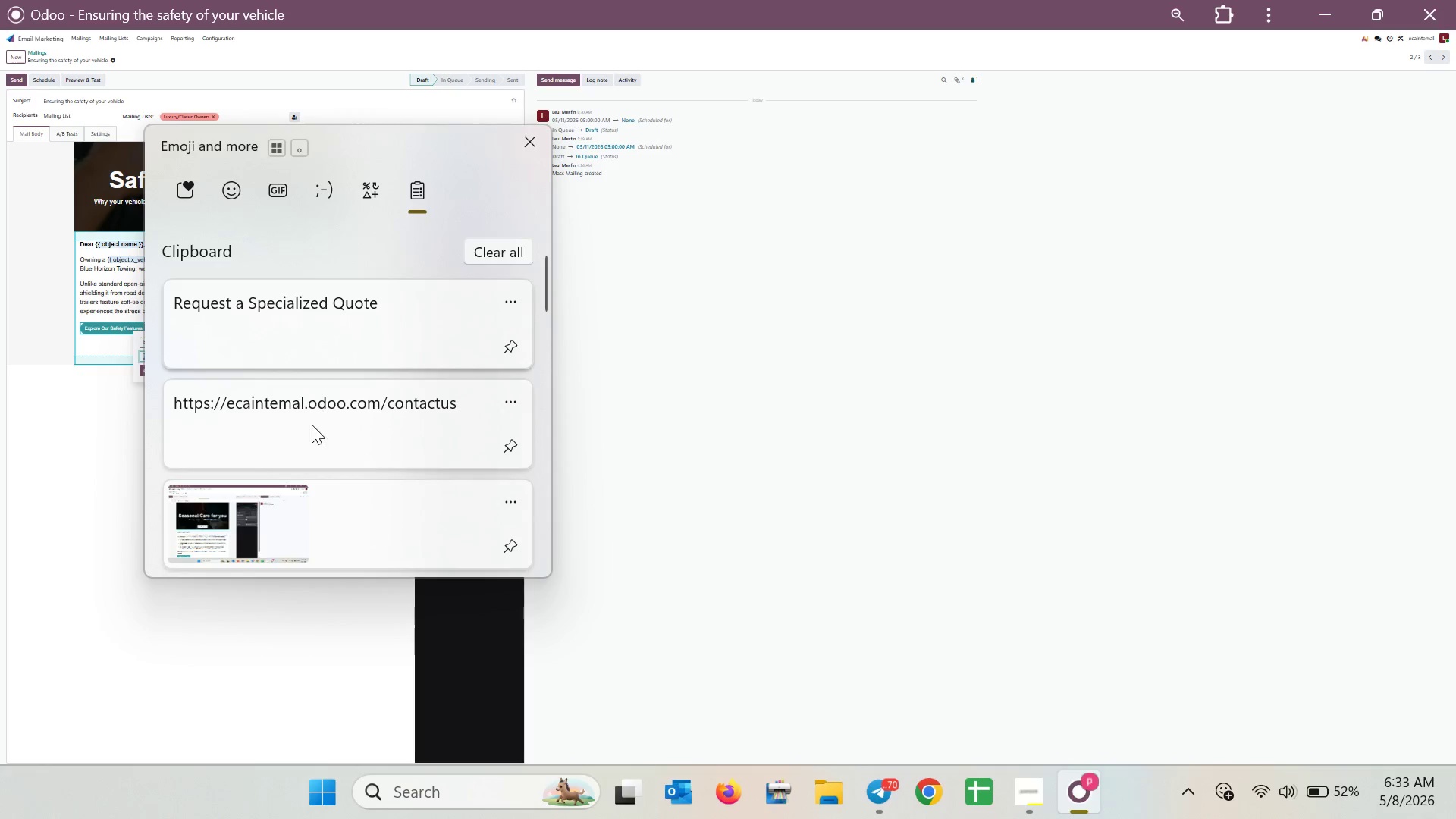 
left_click([312, 432])
 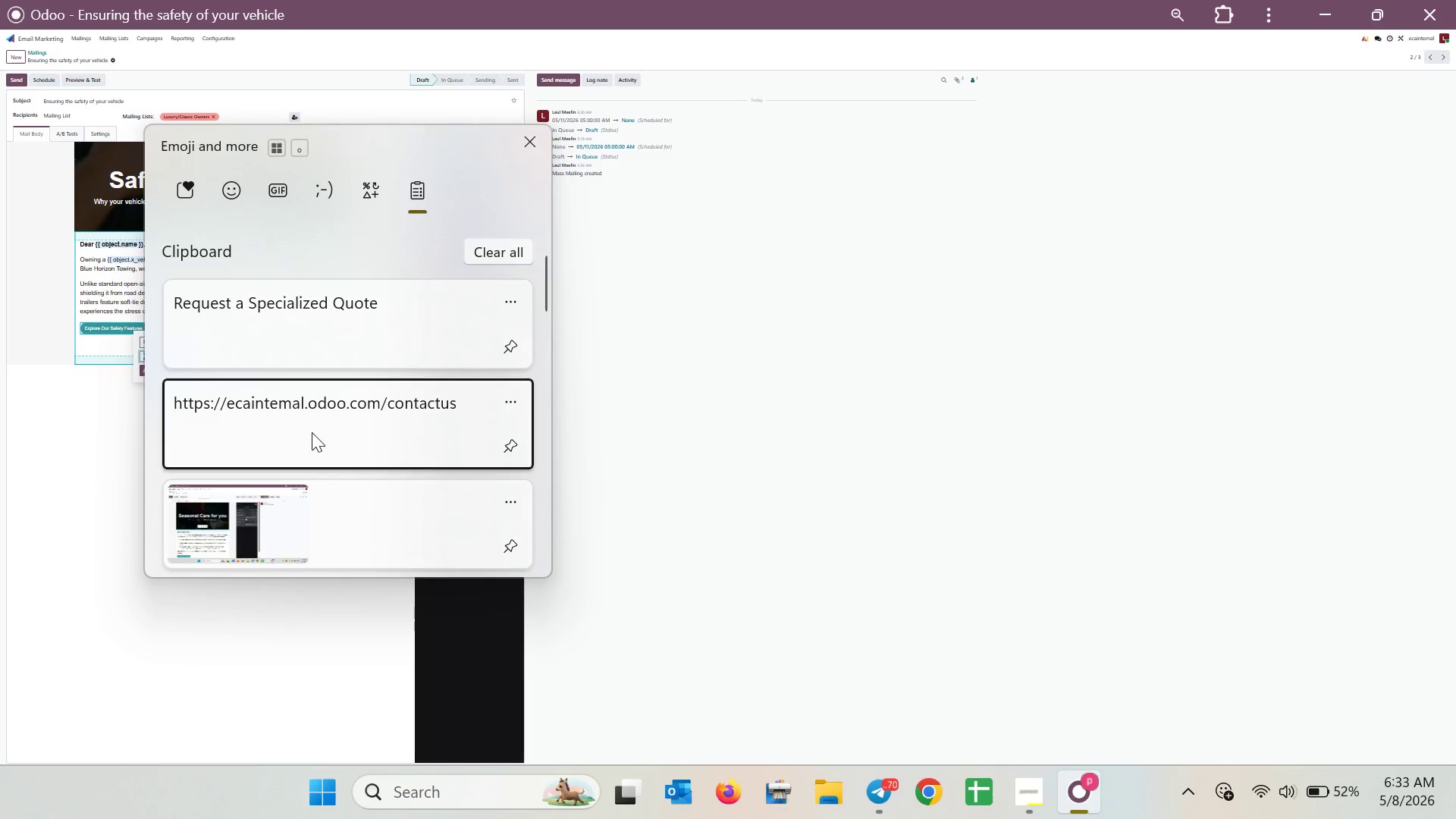 
key(Control+ControlLeft)
 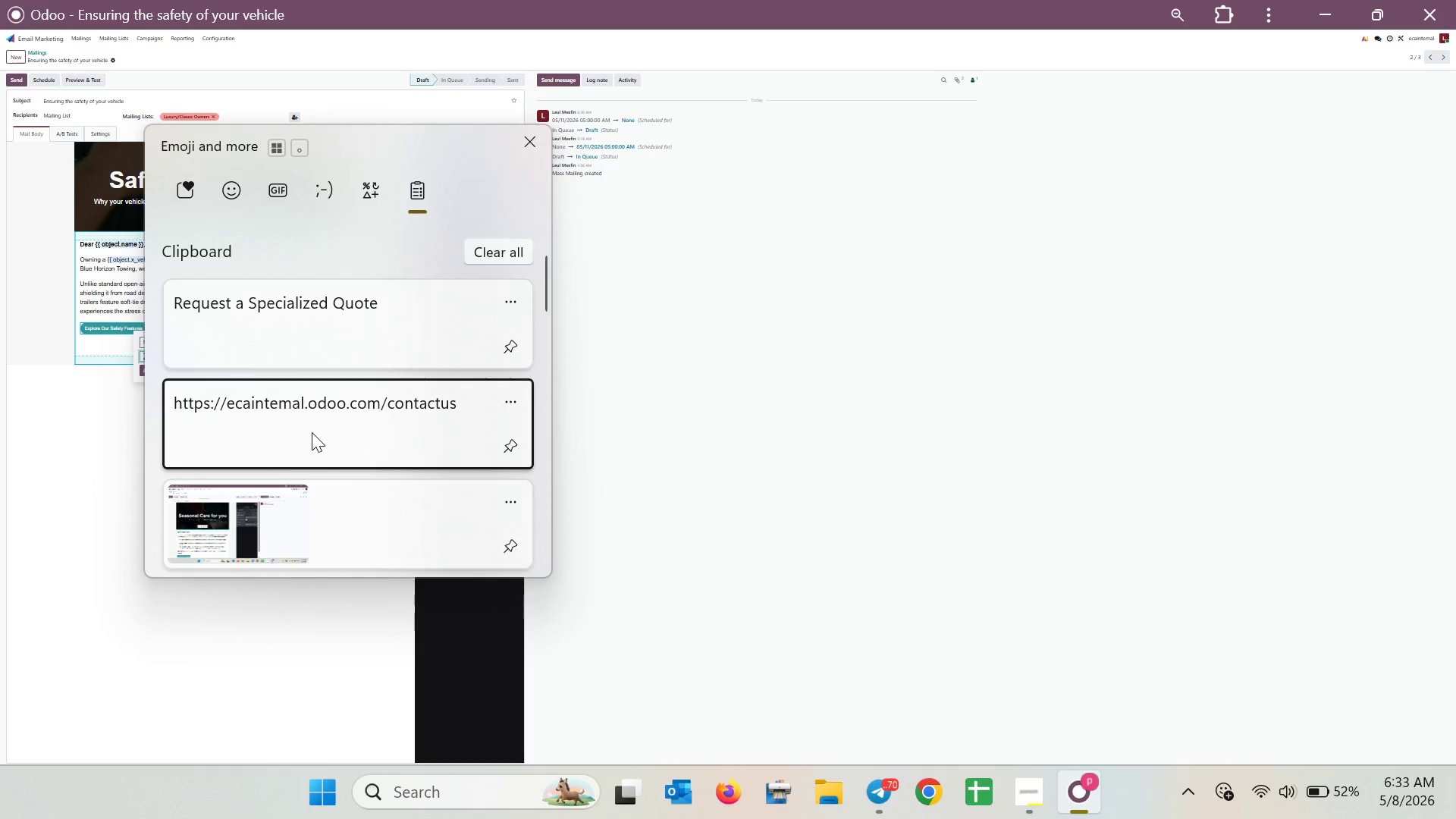 
key(Control+V)
 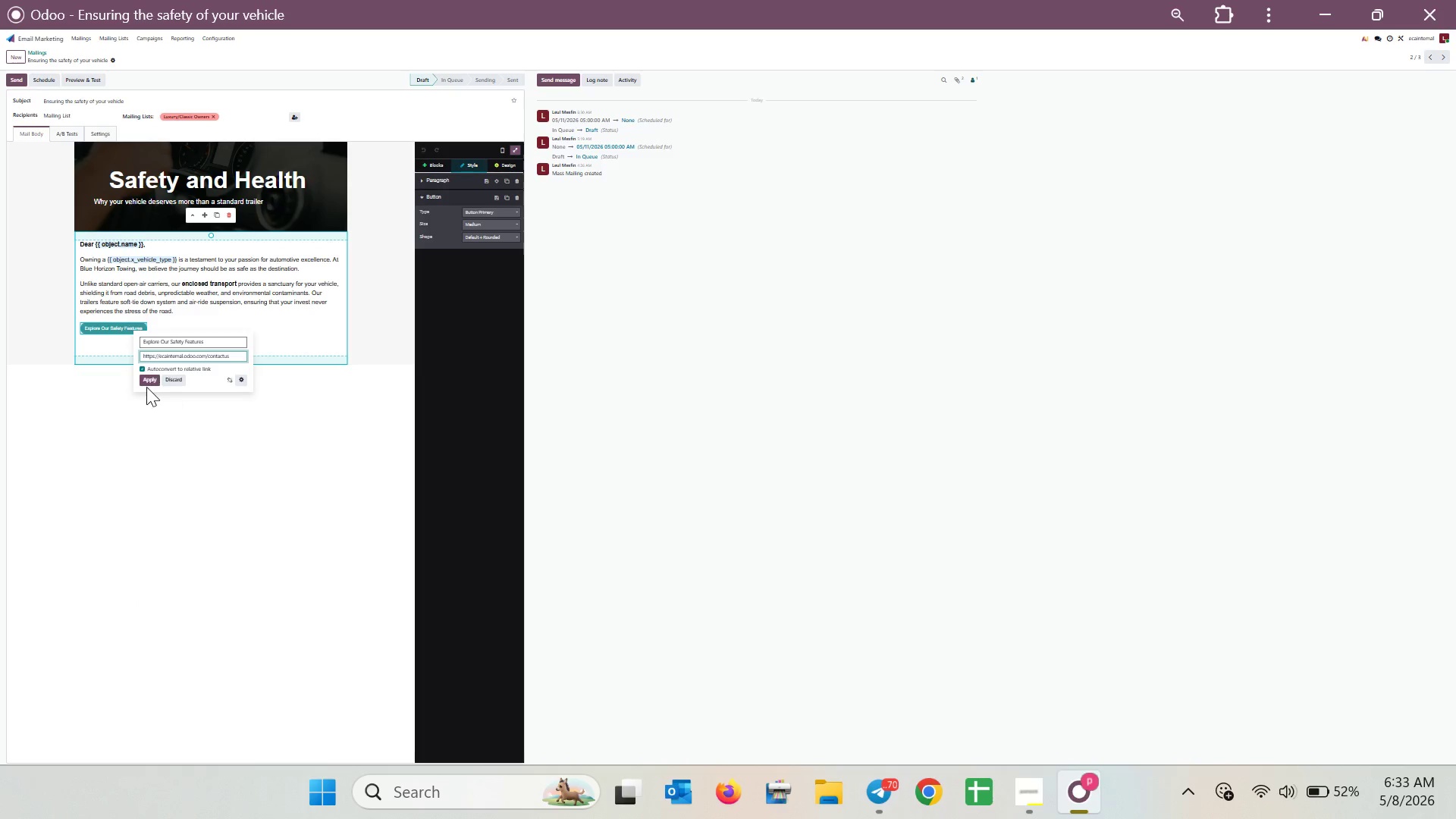 
left_click([150, 378])
 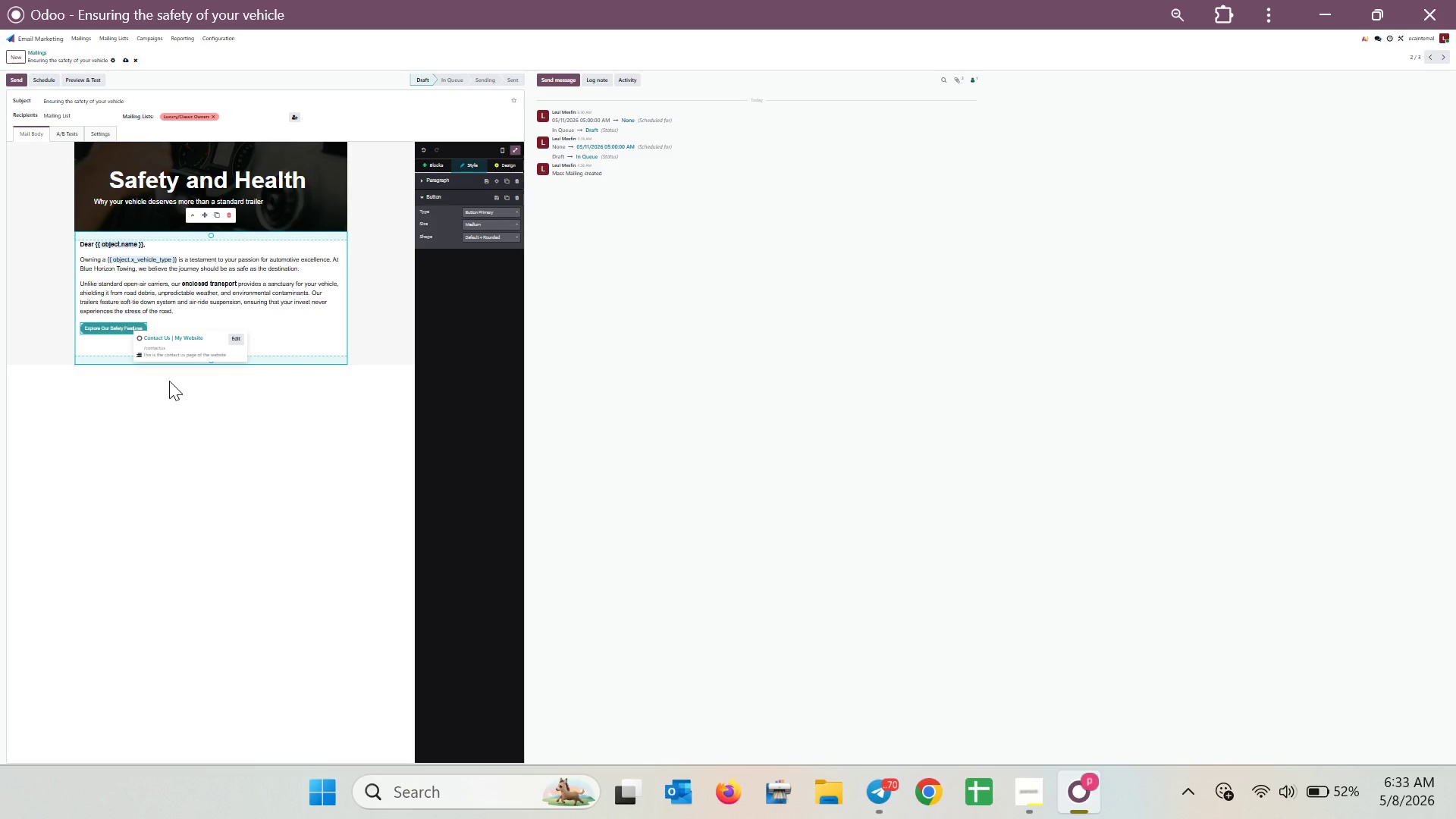 
wait(18.02)
 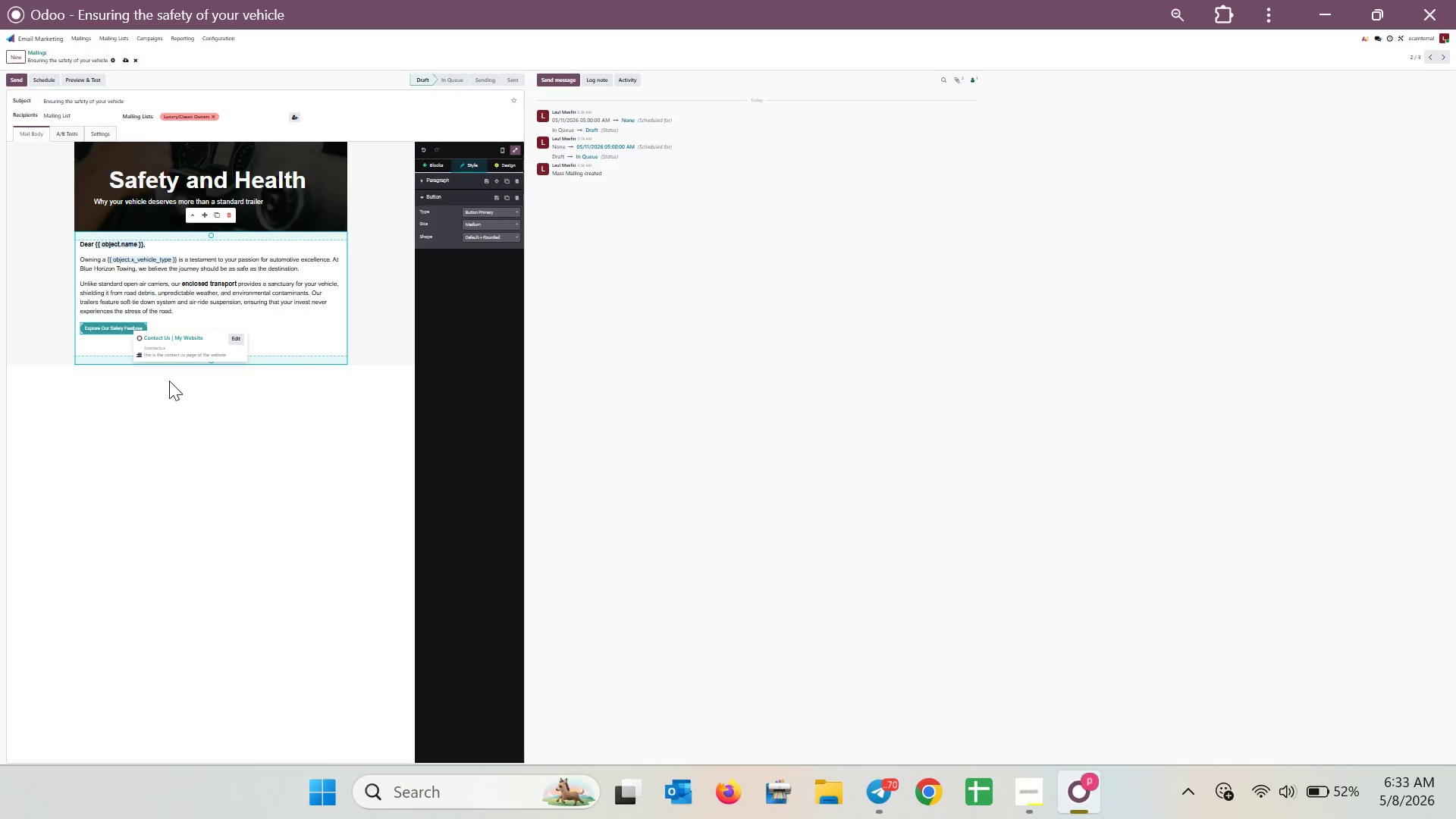 
hold_key(key=ControlLeft, duration=1.5)
scroll: coordinate [169, 381], scroll_direction: up, amount: 2.0
 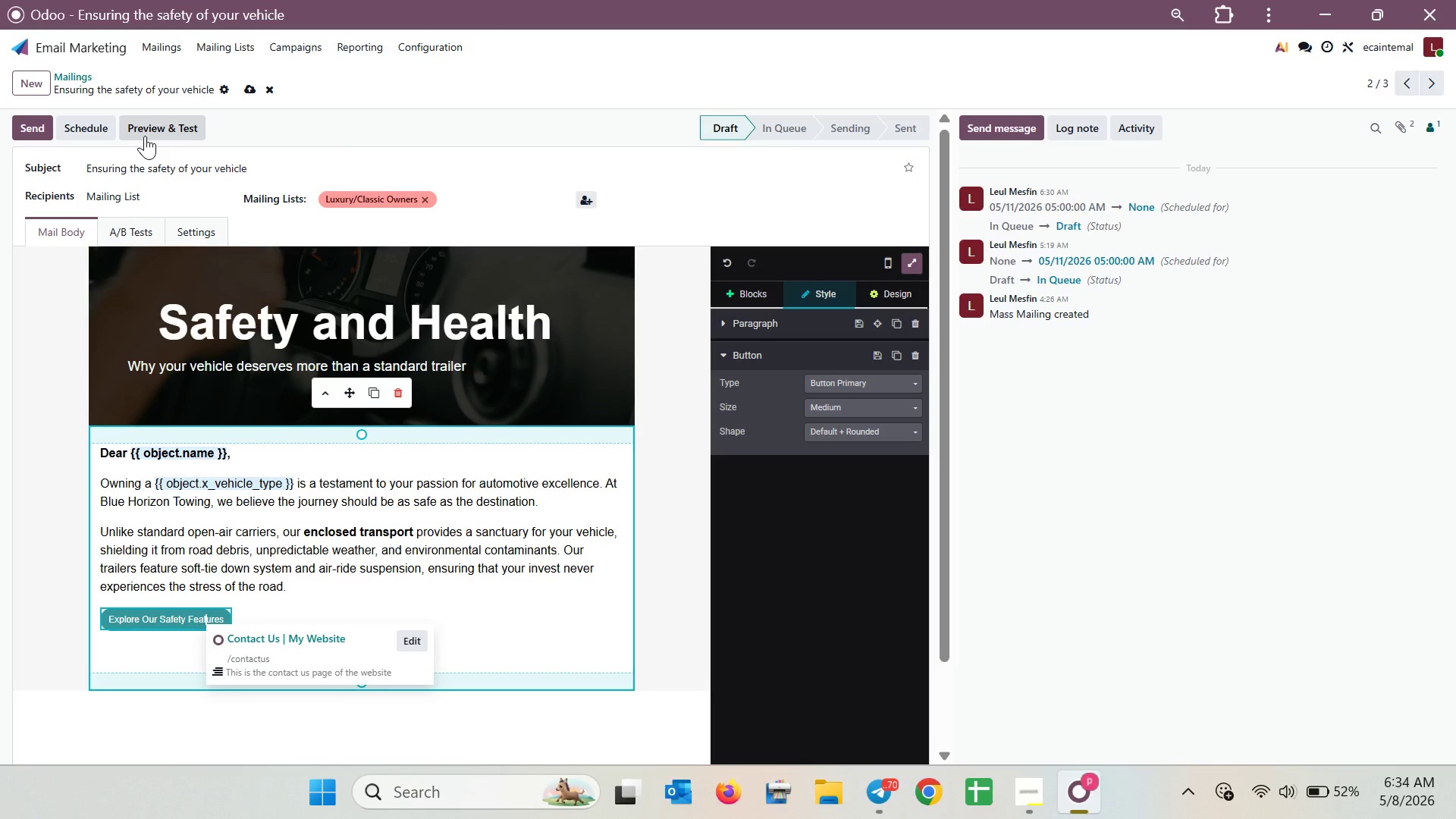 
wait(5.89)
 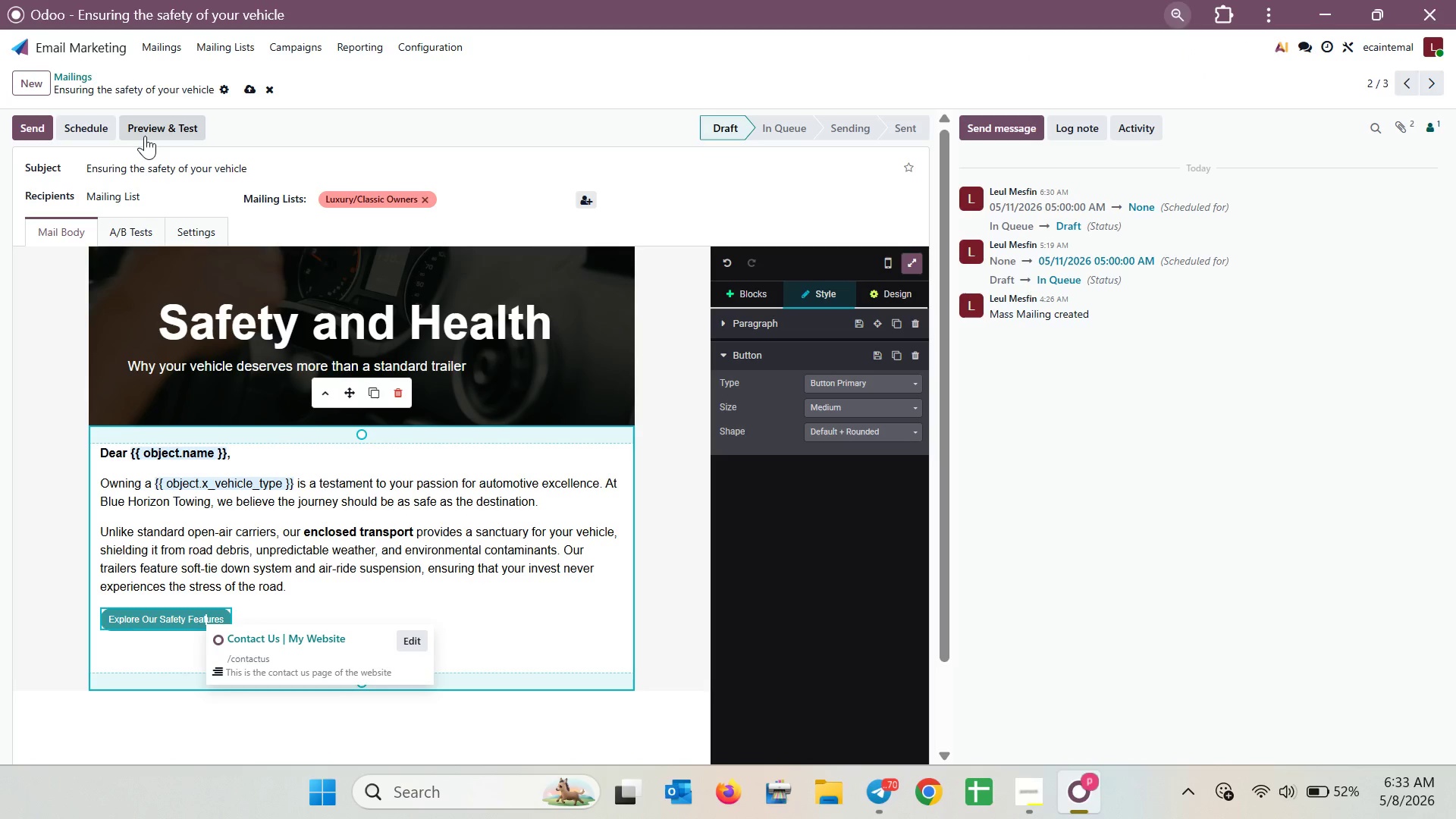 
left_click([145, 136])
 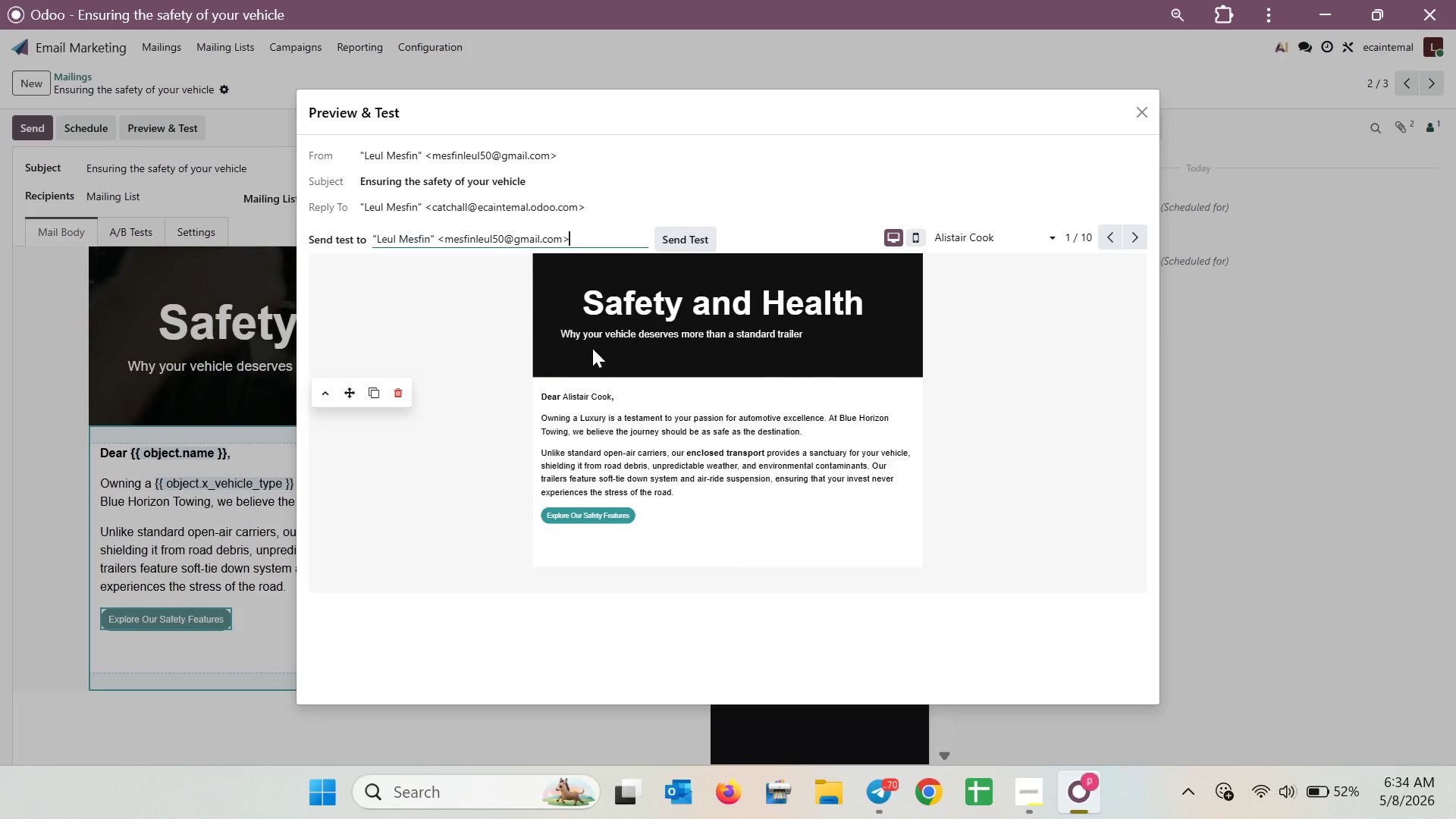 
left_click([592, 517])
 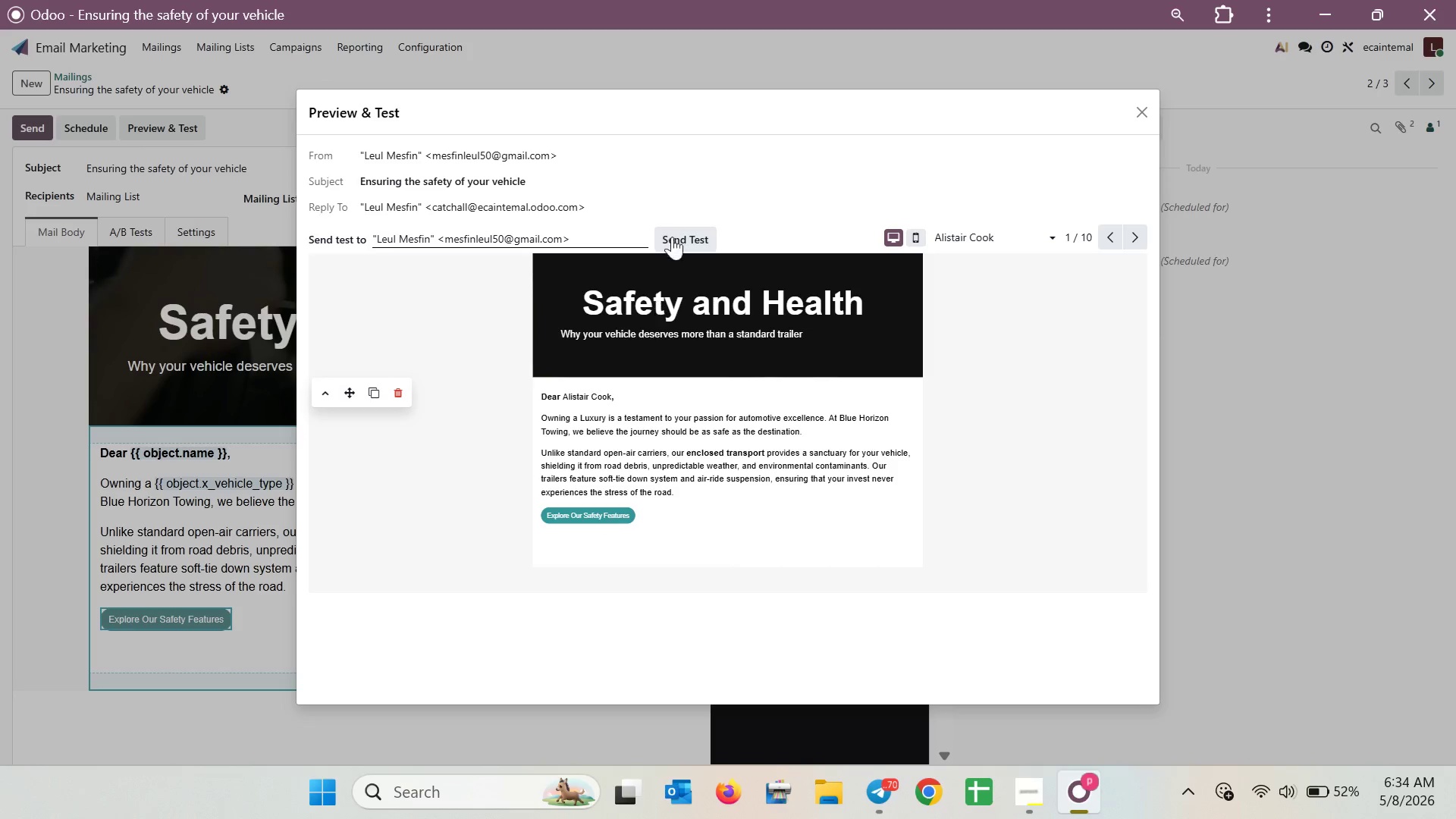 
left_click([676, 237])
 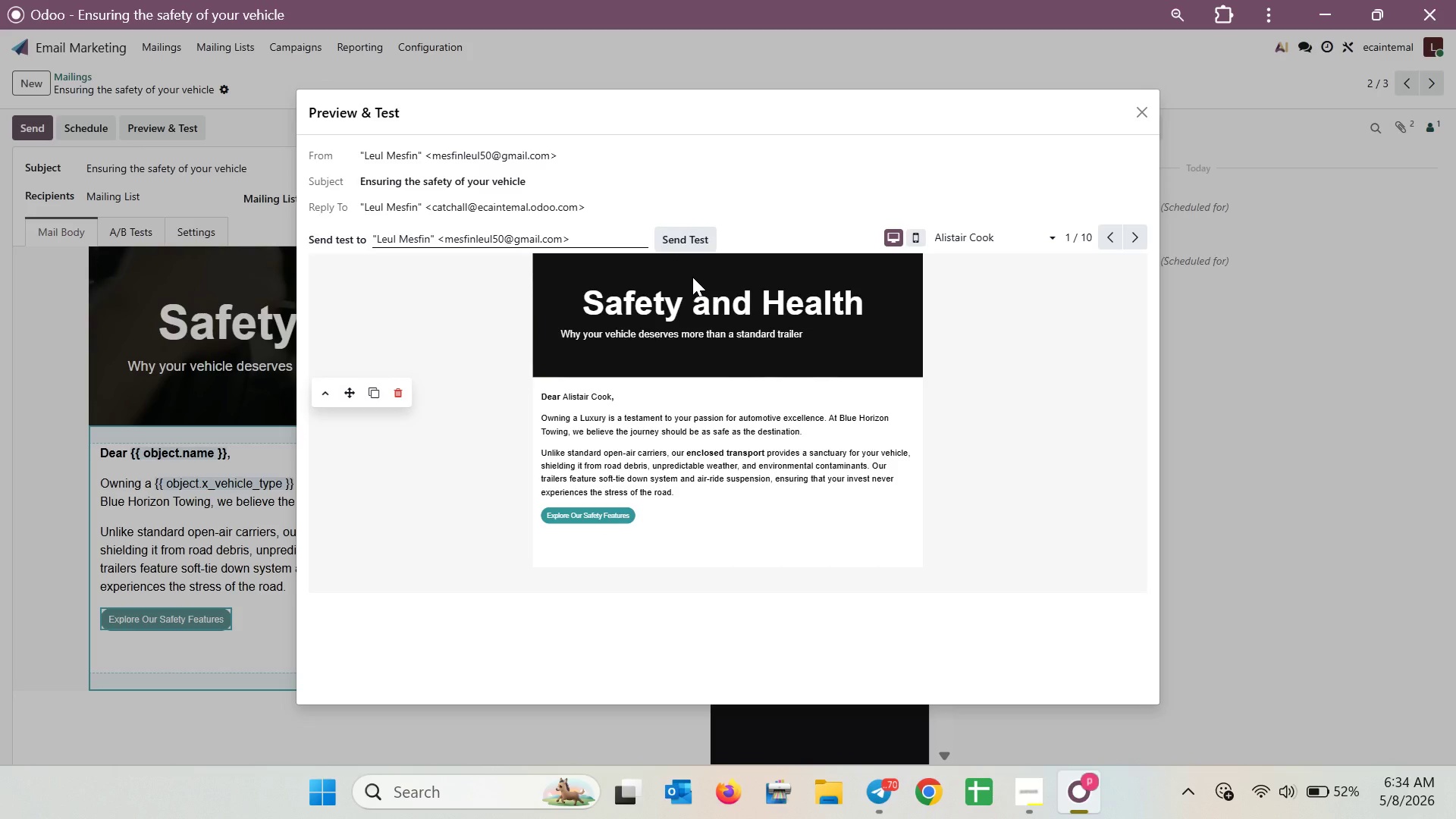 
wait(17.72)
 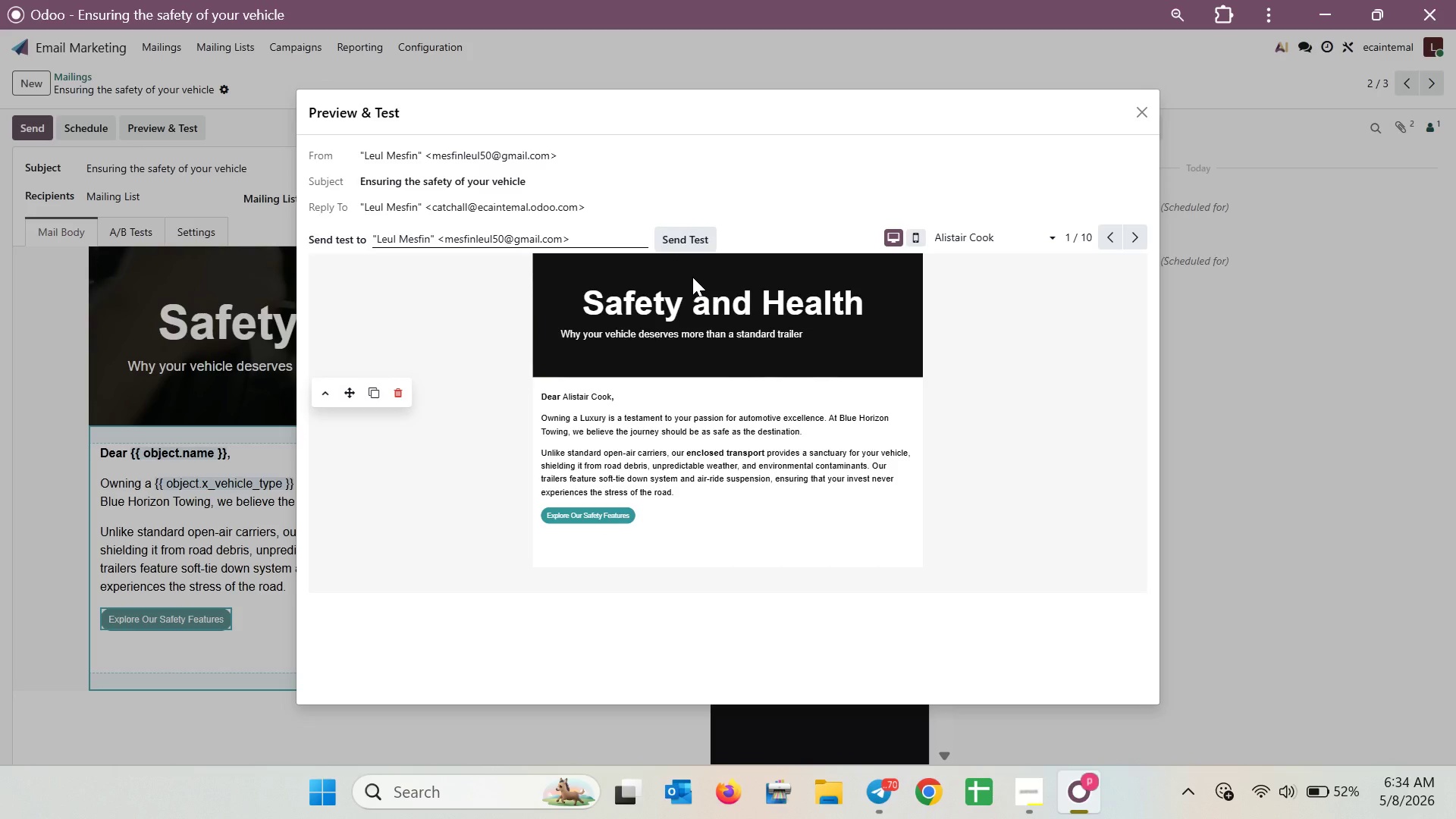 
left_click([915, 235])
 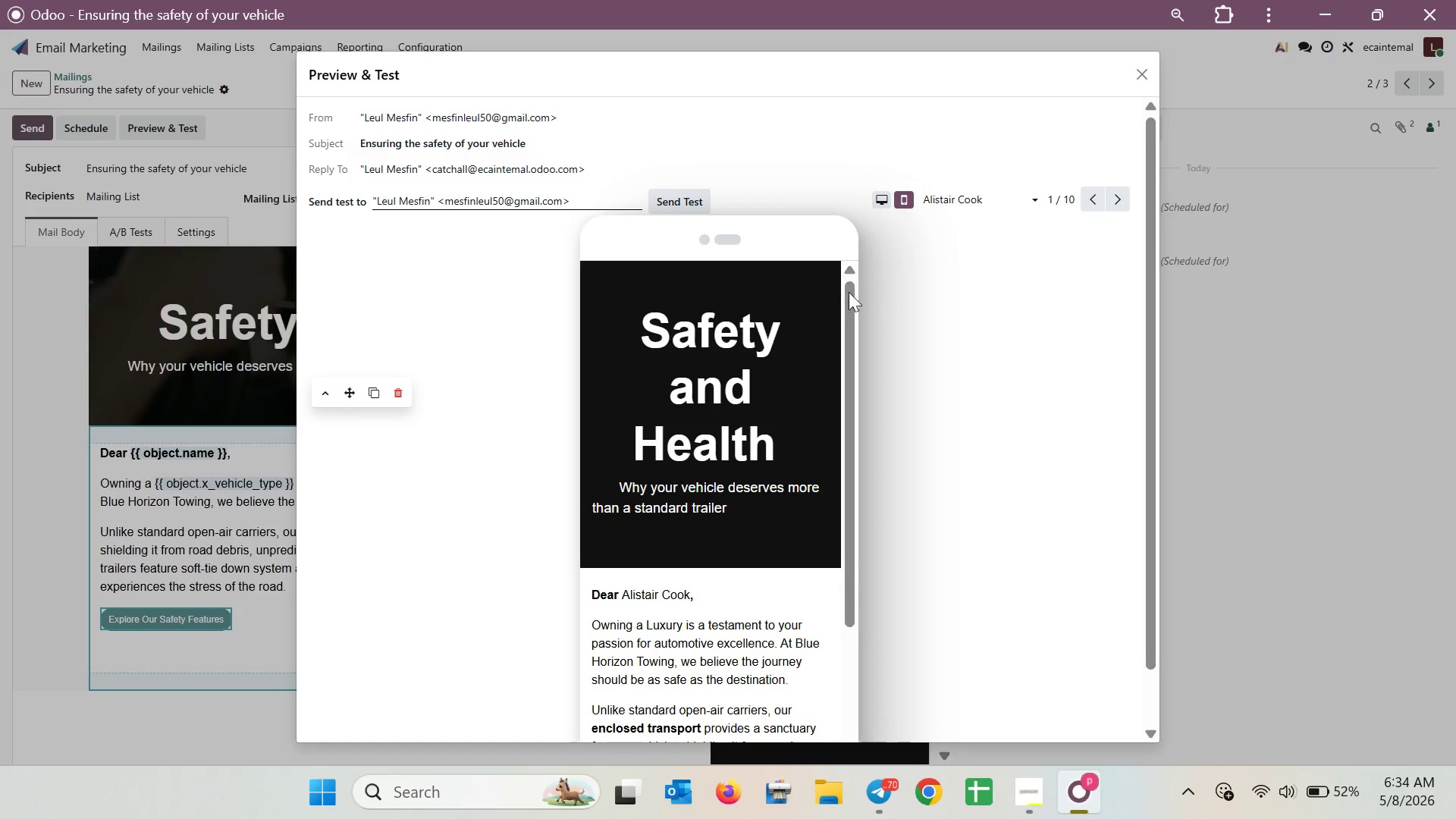 
scroll: coordinate [755, 400], scroll_direction: down, amount: 7.0
 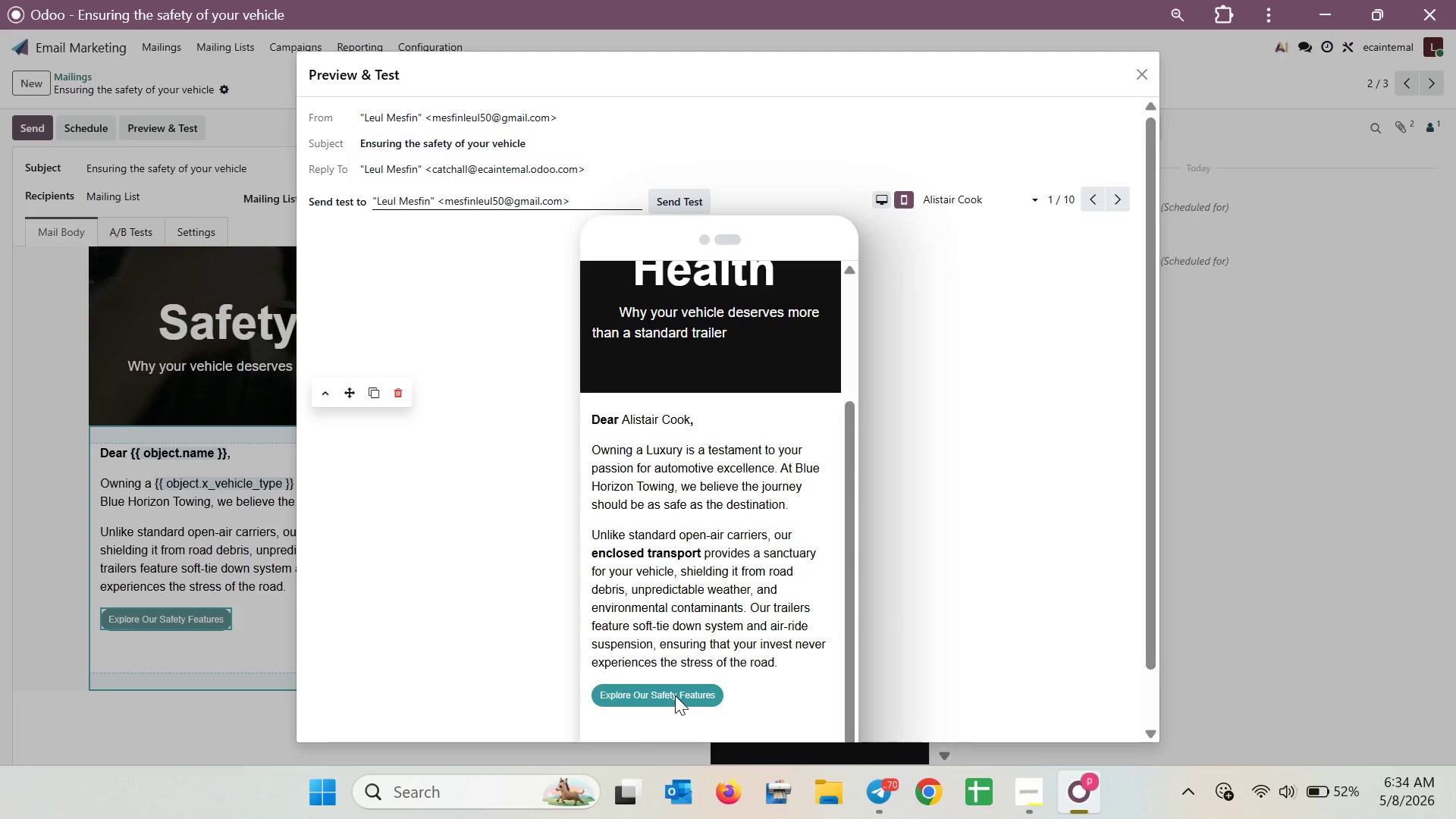 
double_click([675, 695])
 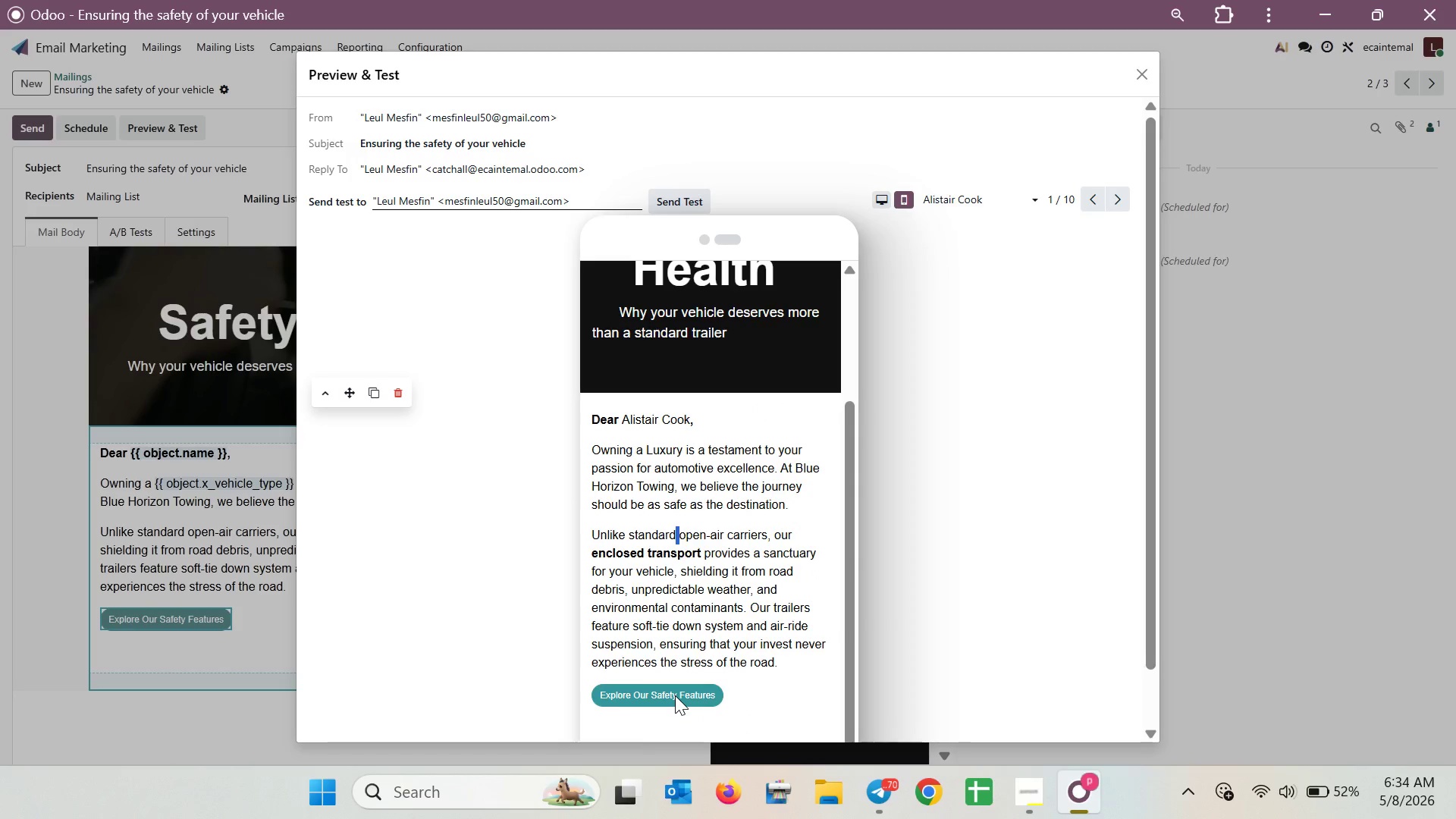 
triple_click([675, 695])
 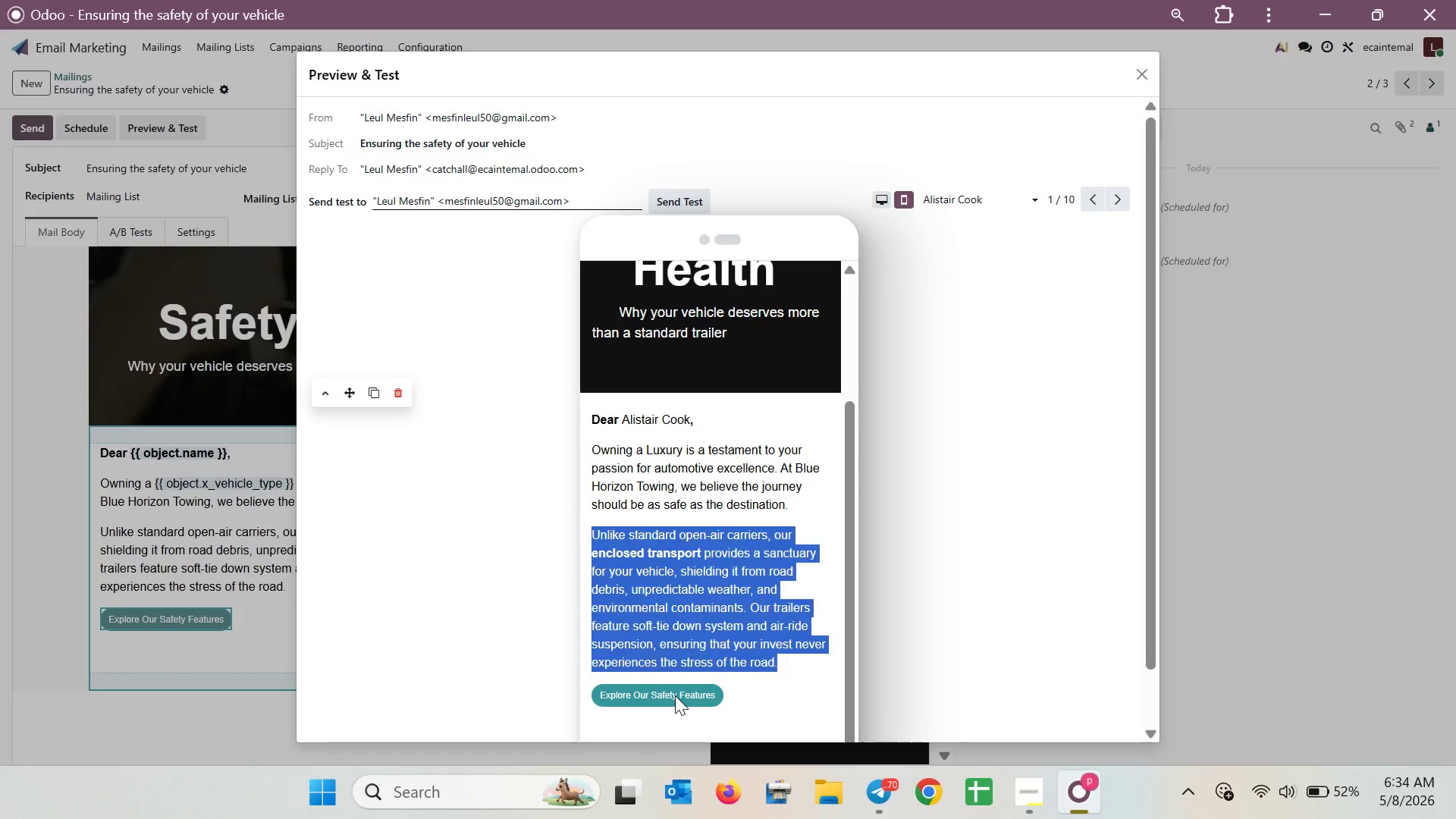 
triple_click([675, 695])
 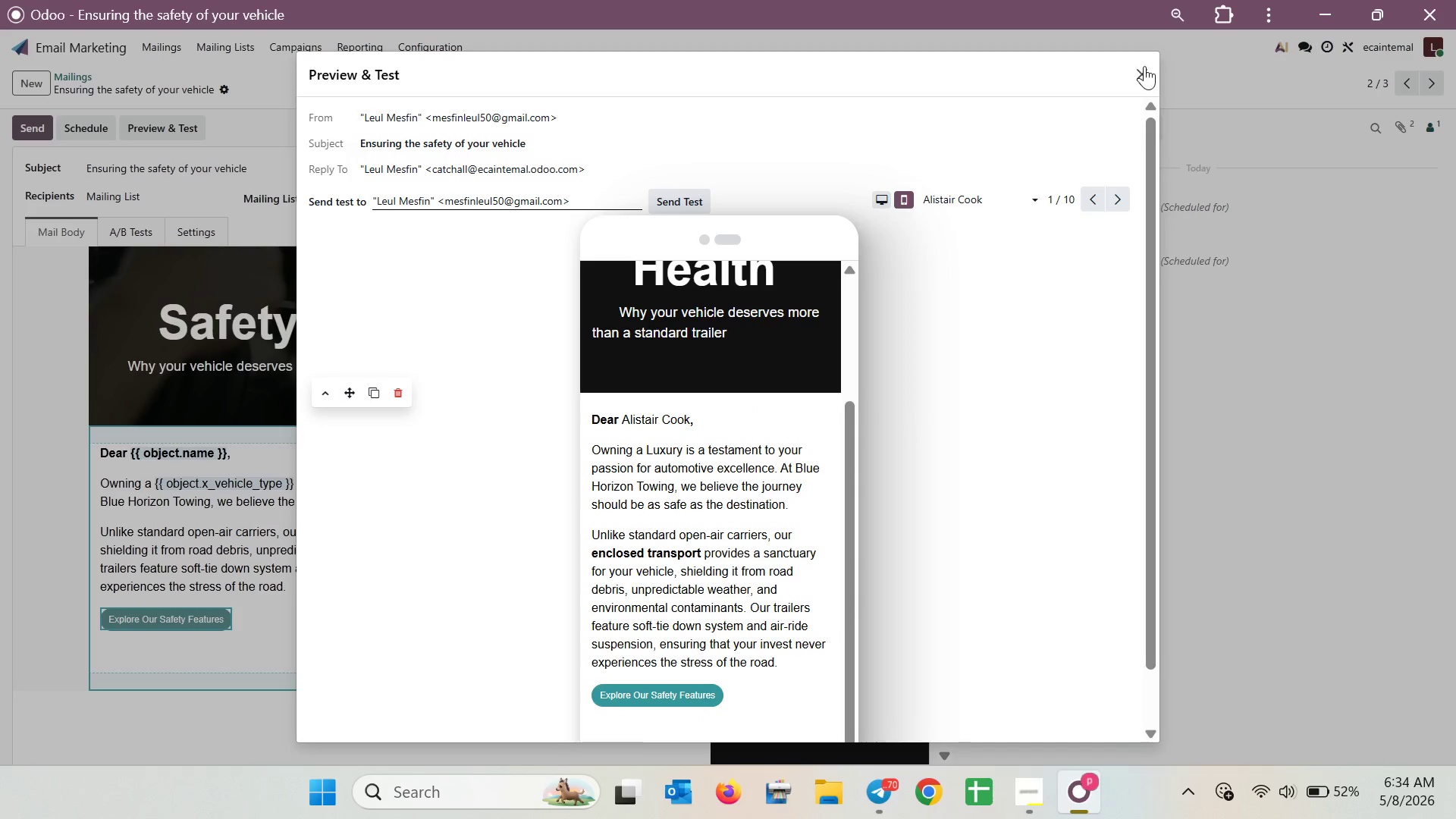 
left_click([975, 194])
 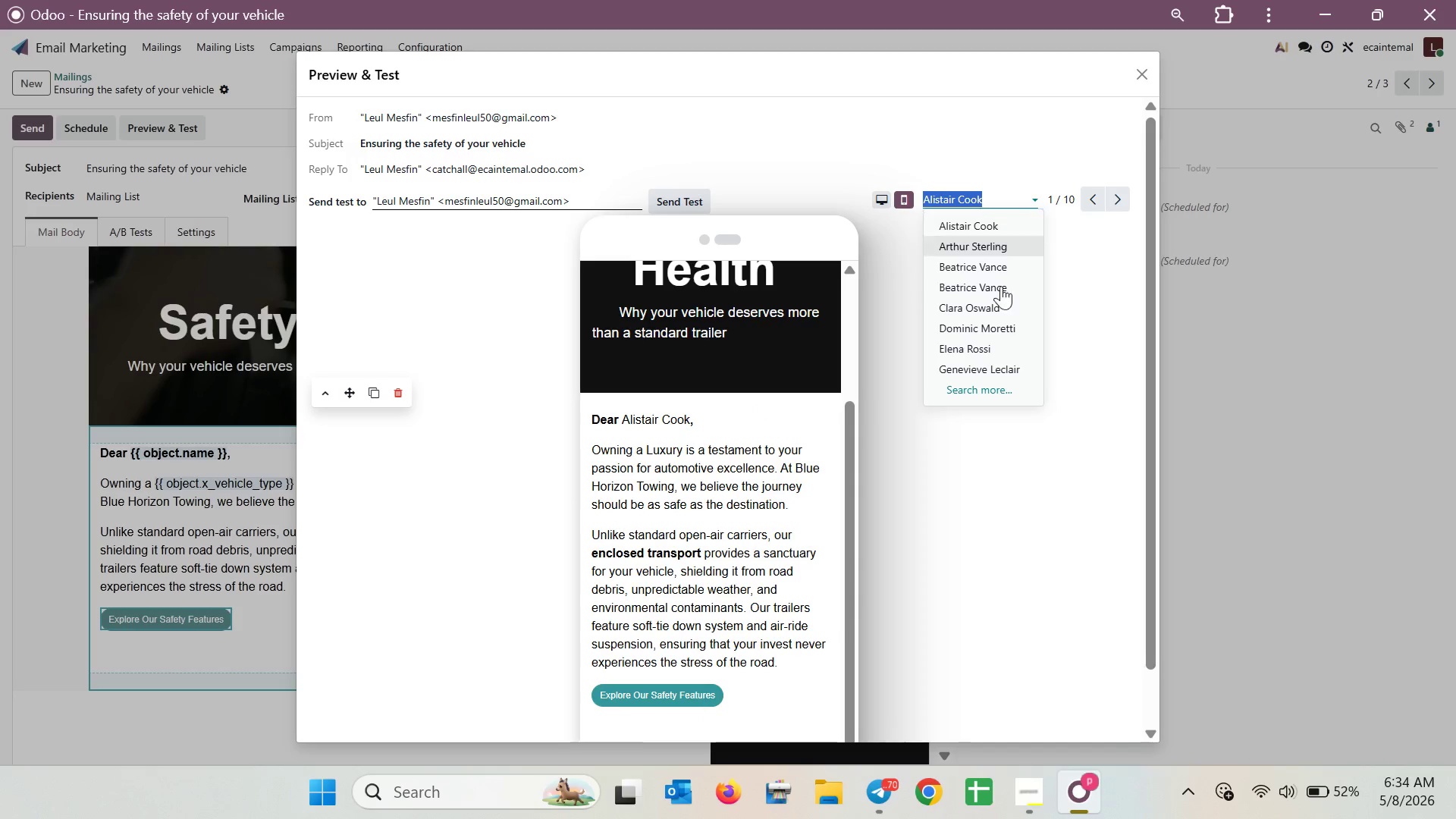 
left_click([995, 309])
 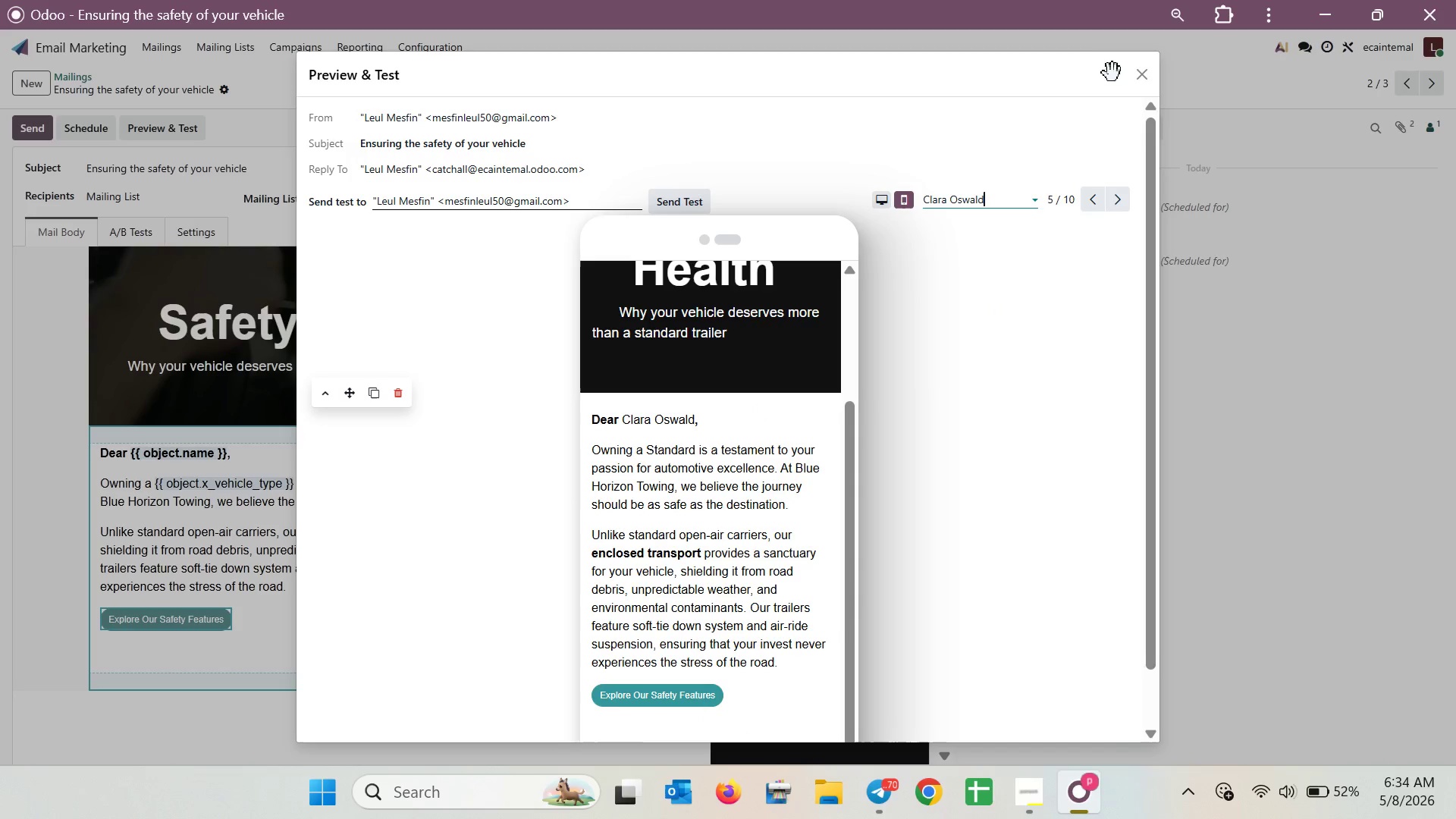 
scroll: coordinate [993, 309], scroll_direction: down, amount: 5.0
 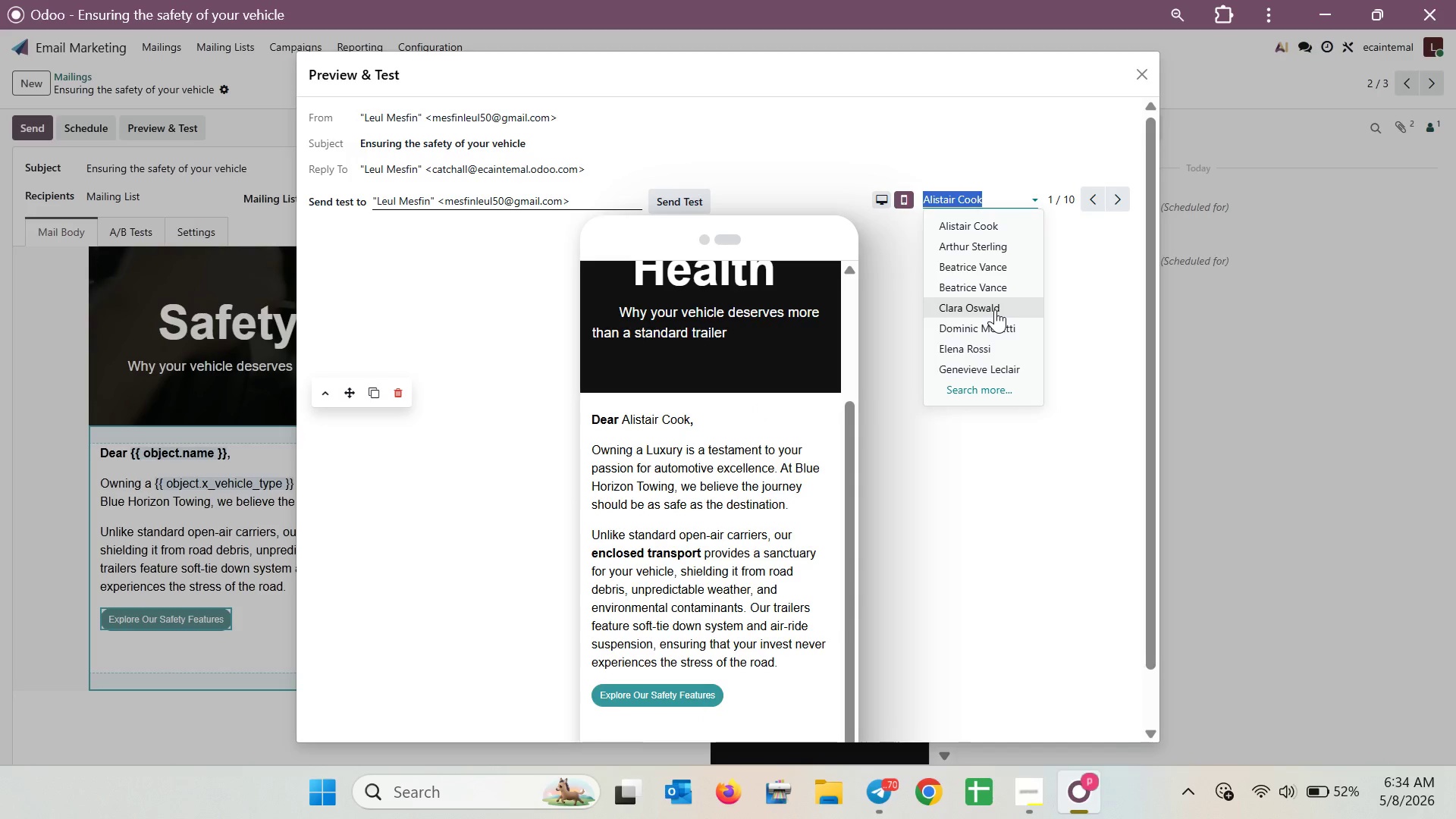 
left_click([1149, 79])
 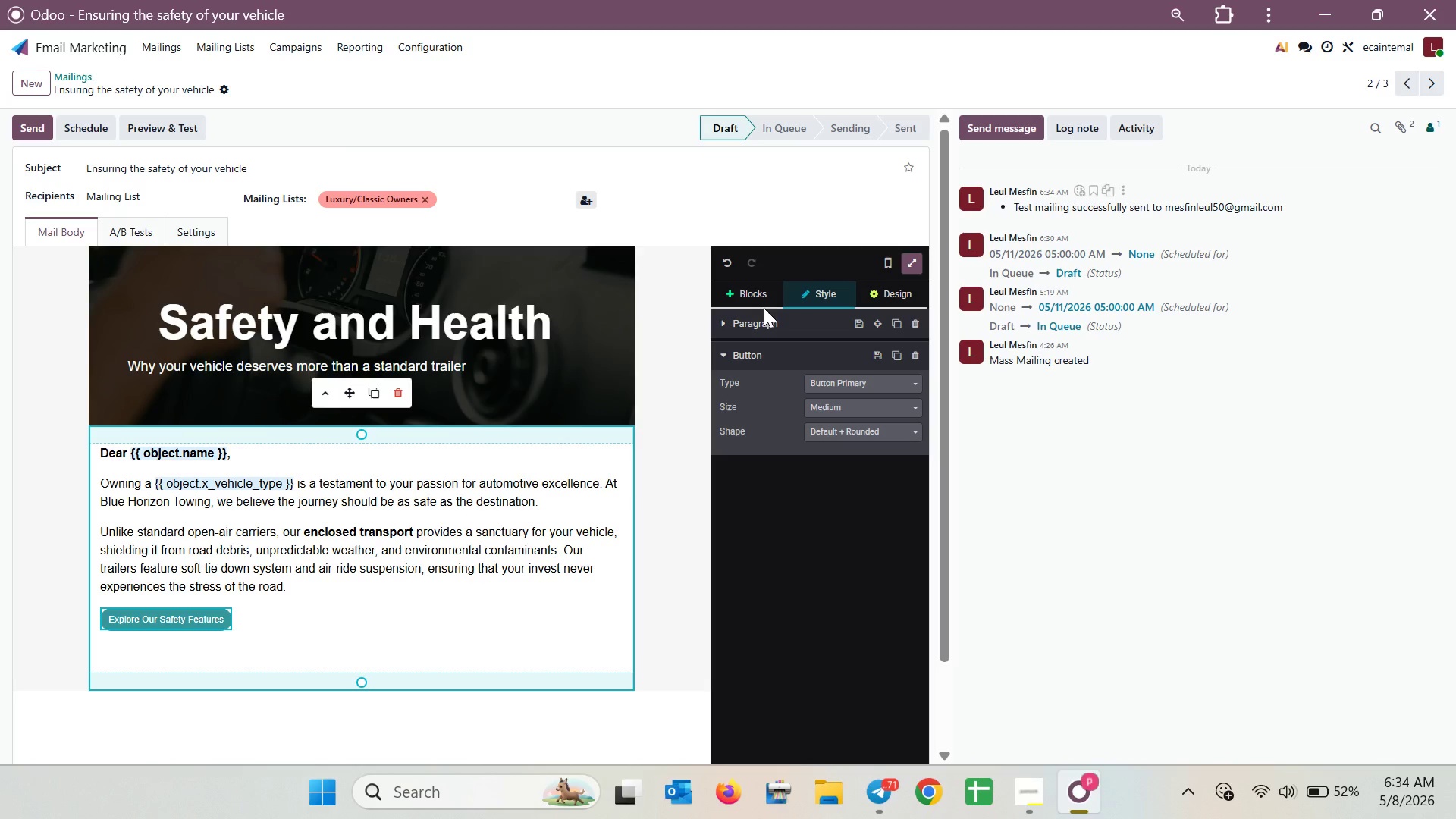 
scroll: coordinate [422, 466], scroll_direction: down, amount: 4.0
 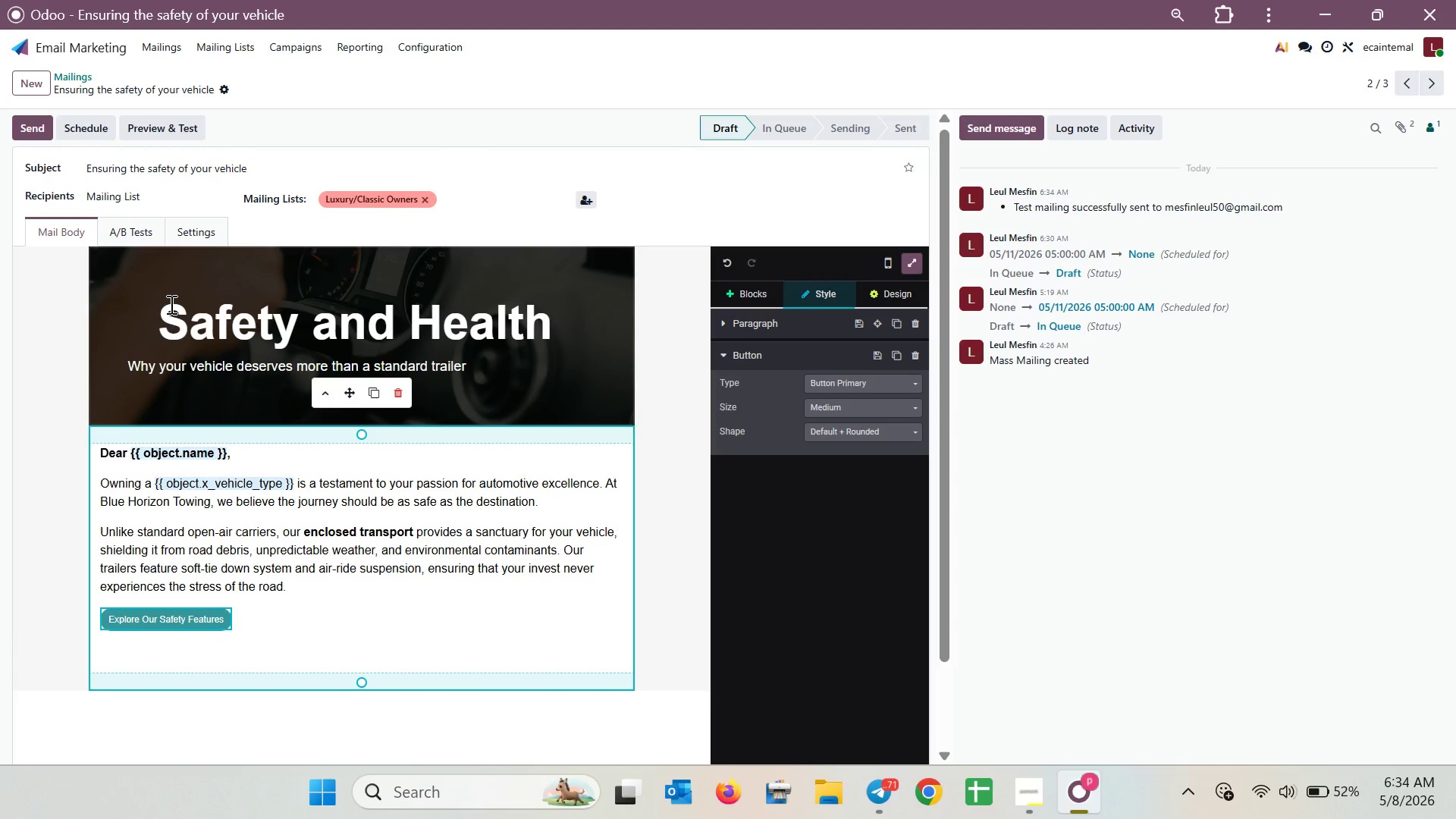 
wait(13.18)
 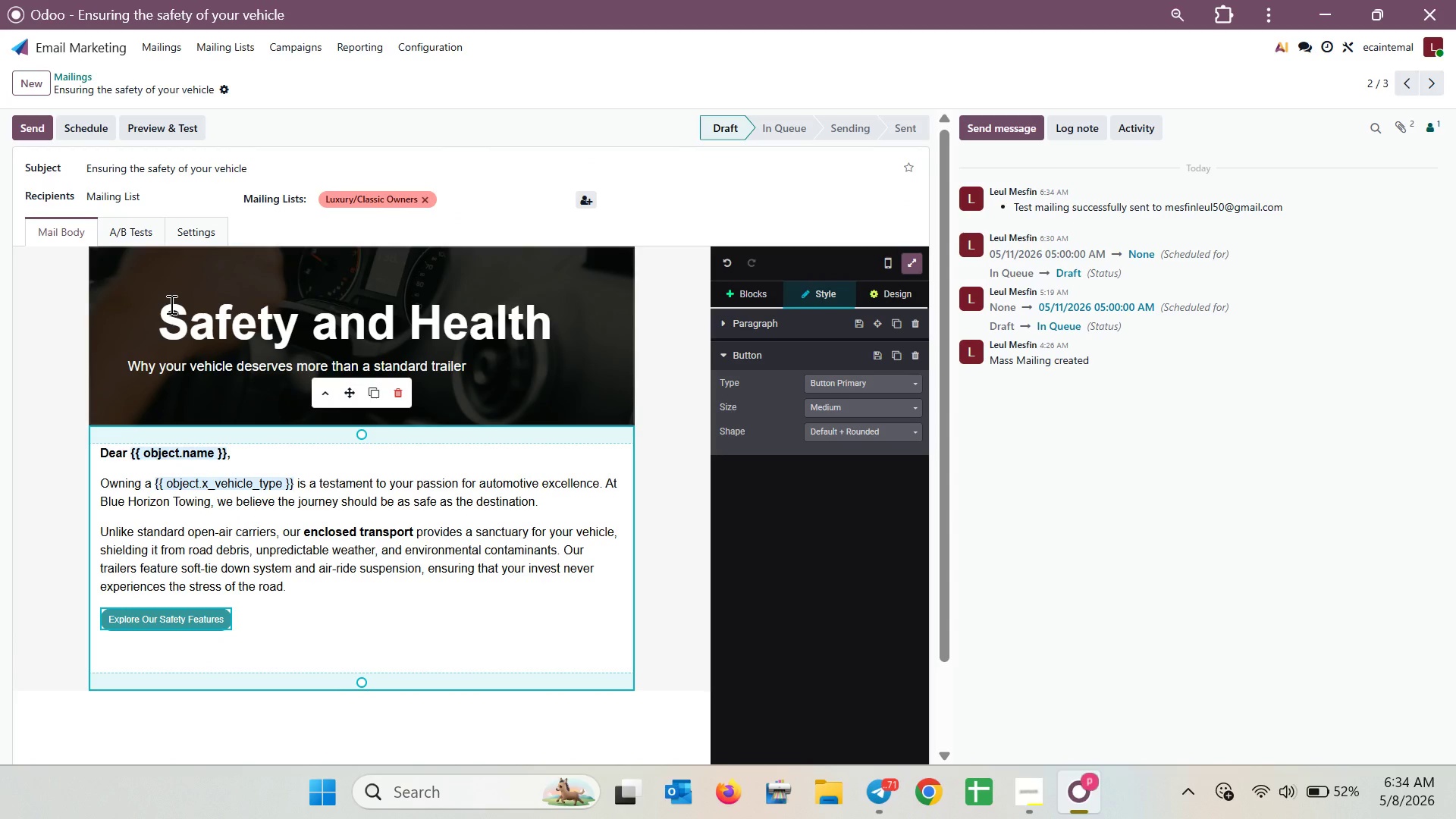 
left_click([78, 76])
 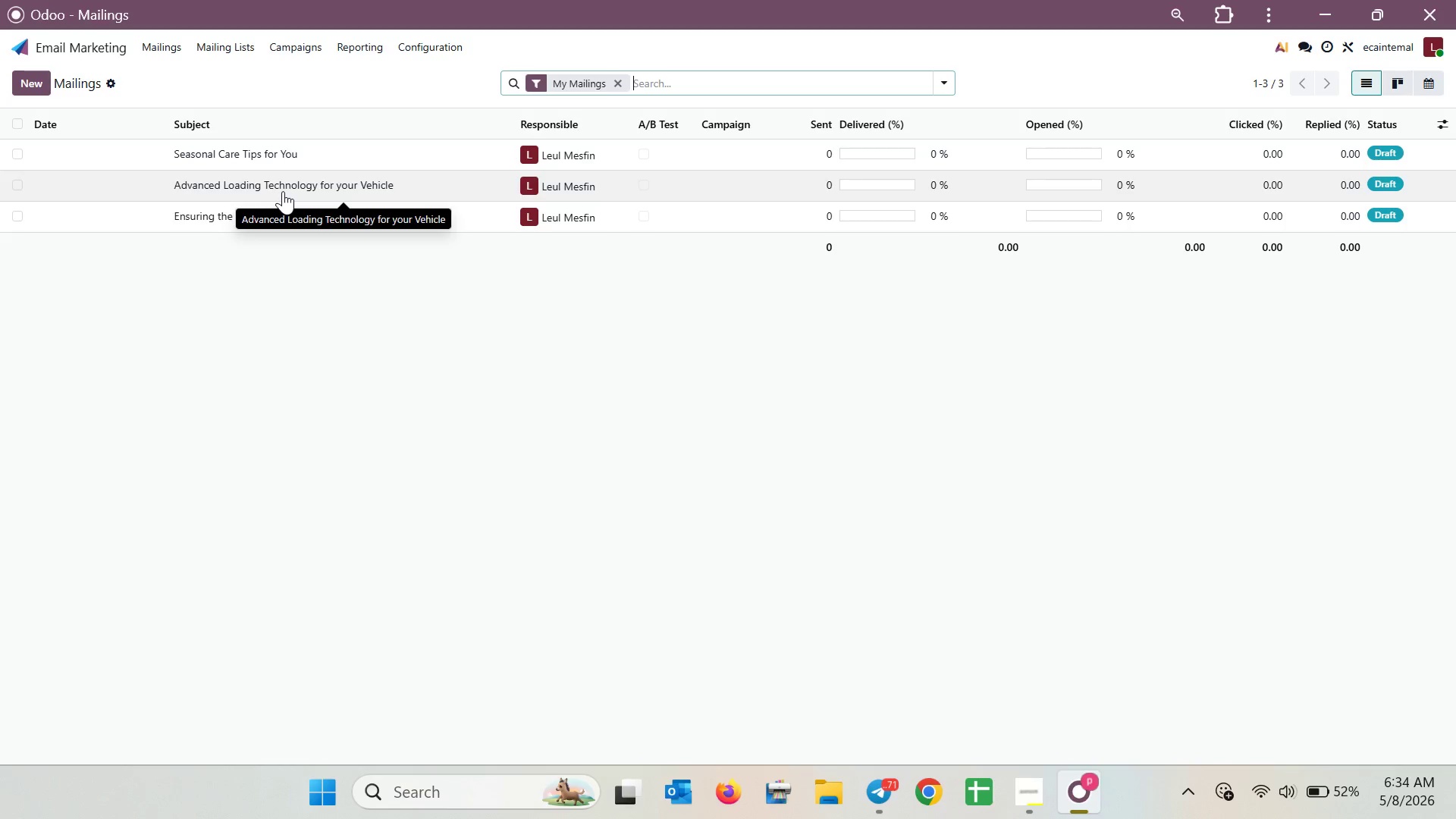 
left_click([280, 209])
 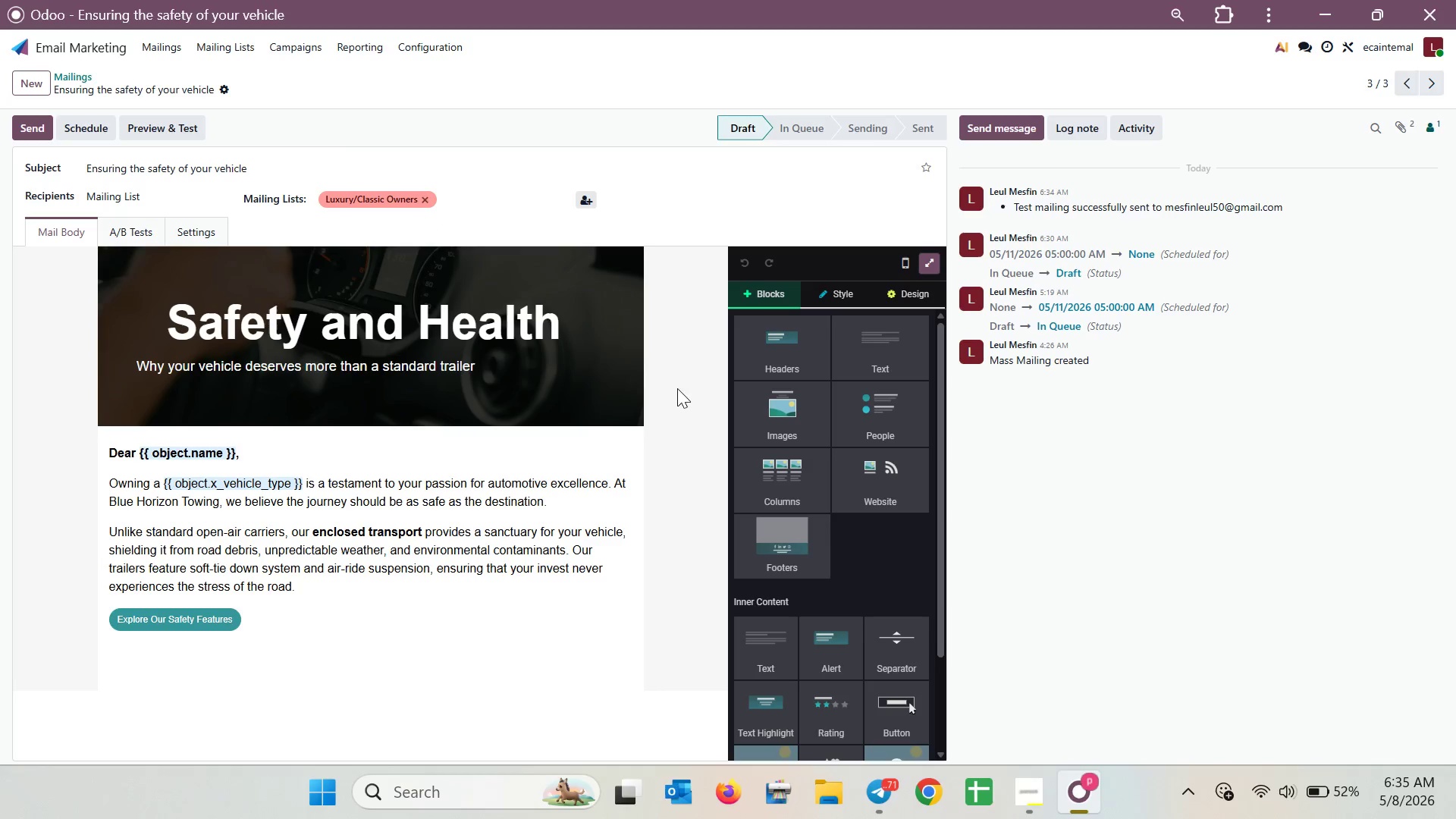 
left_click([100, 129])
 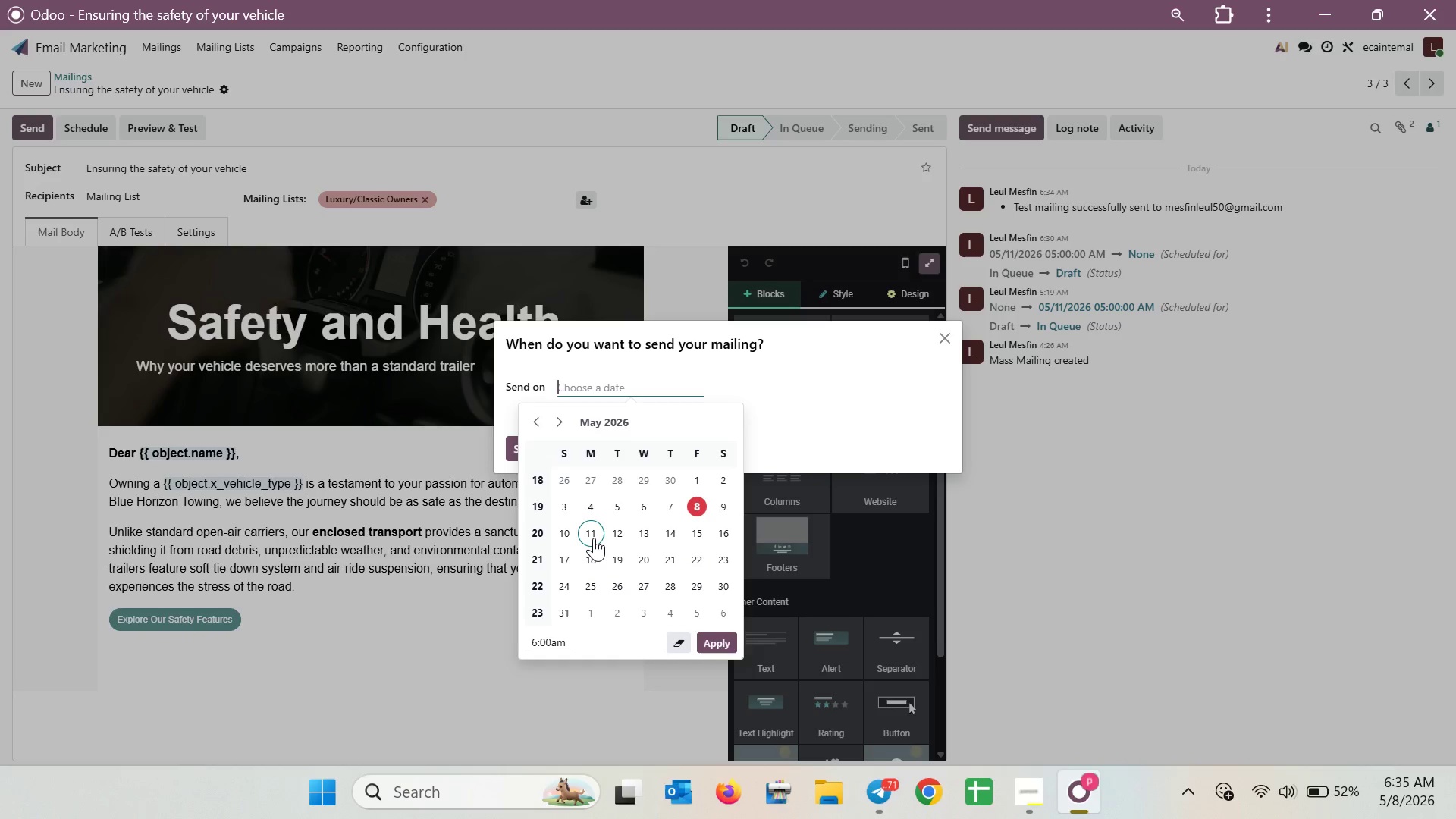 
wait(8.0)
 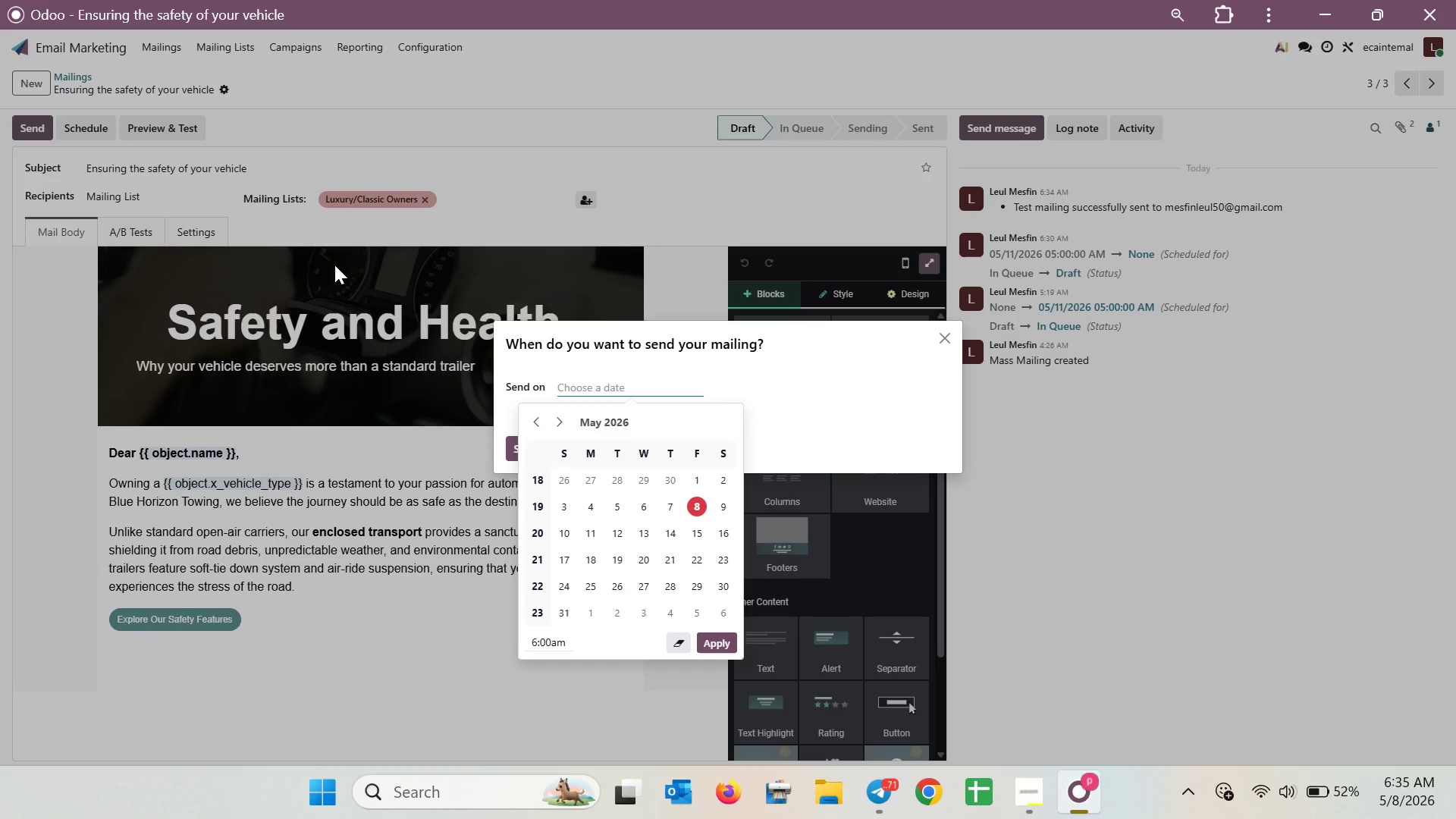 
left_click([594, 538])
 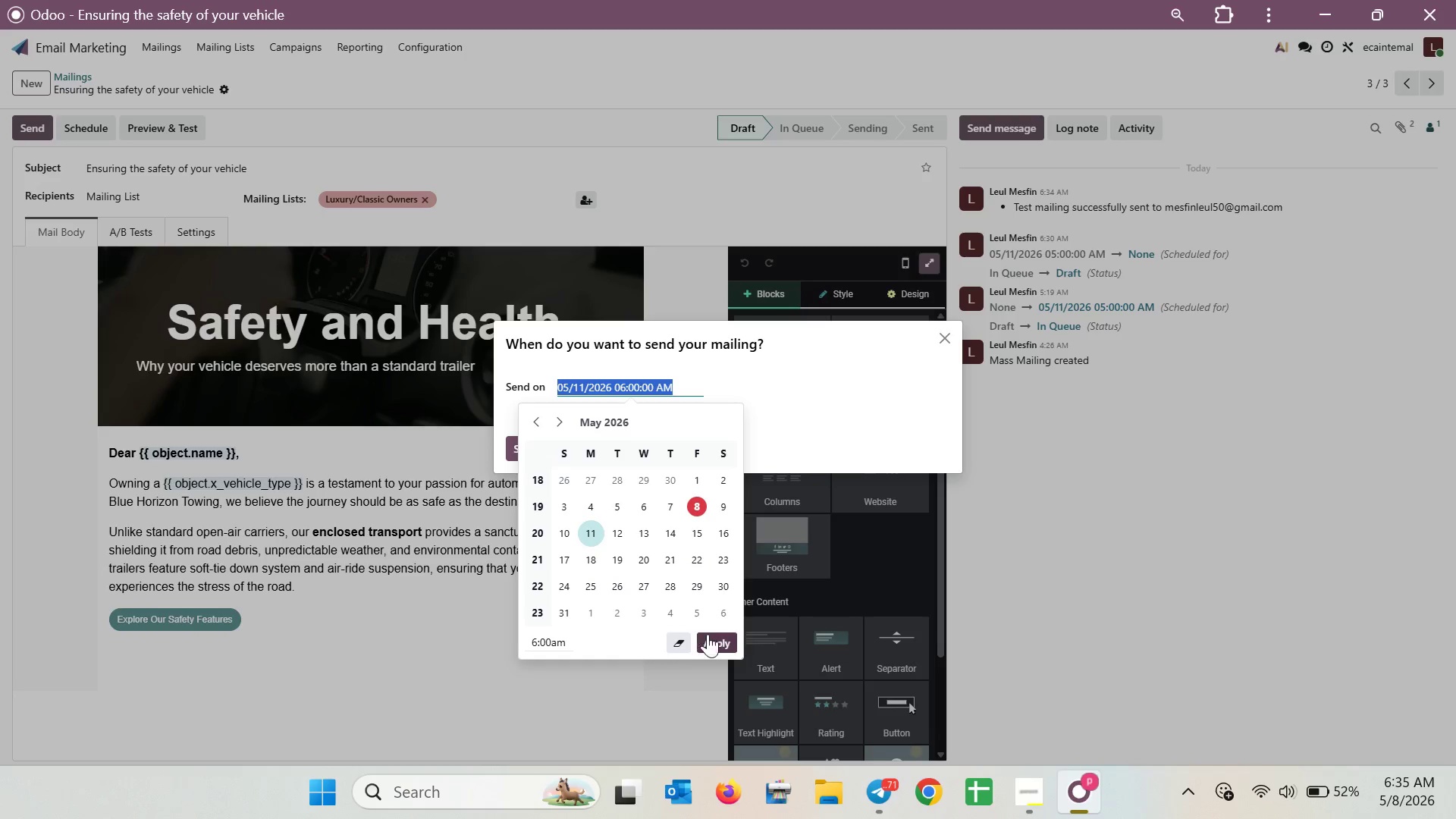 
left_click([709, 634])
 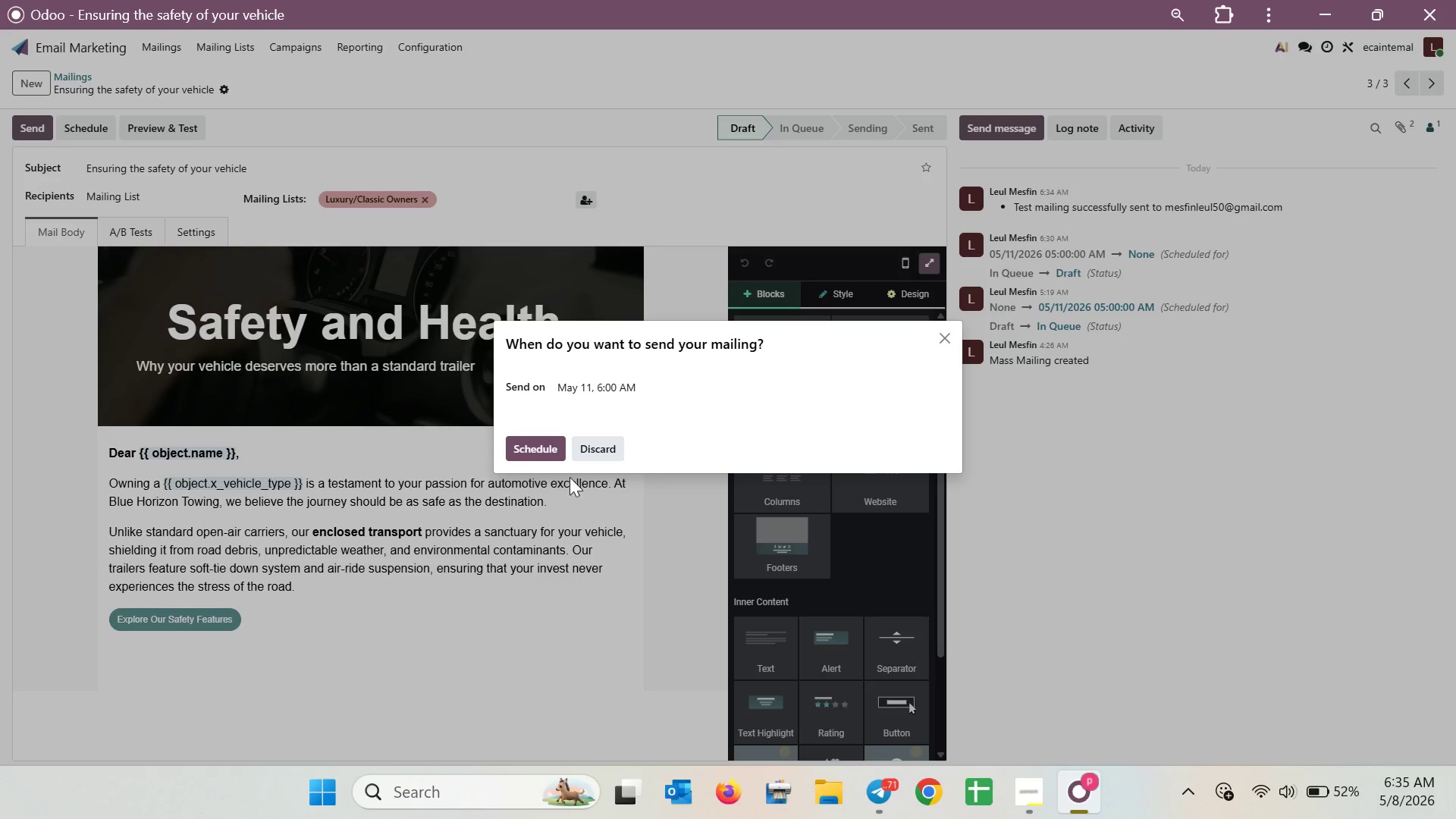 
left_click([538, 437])
 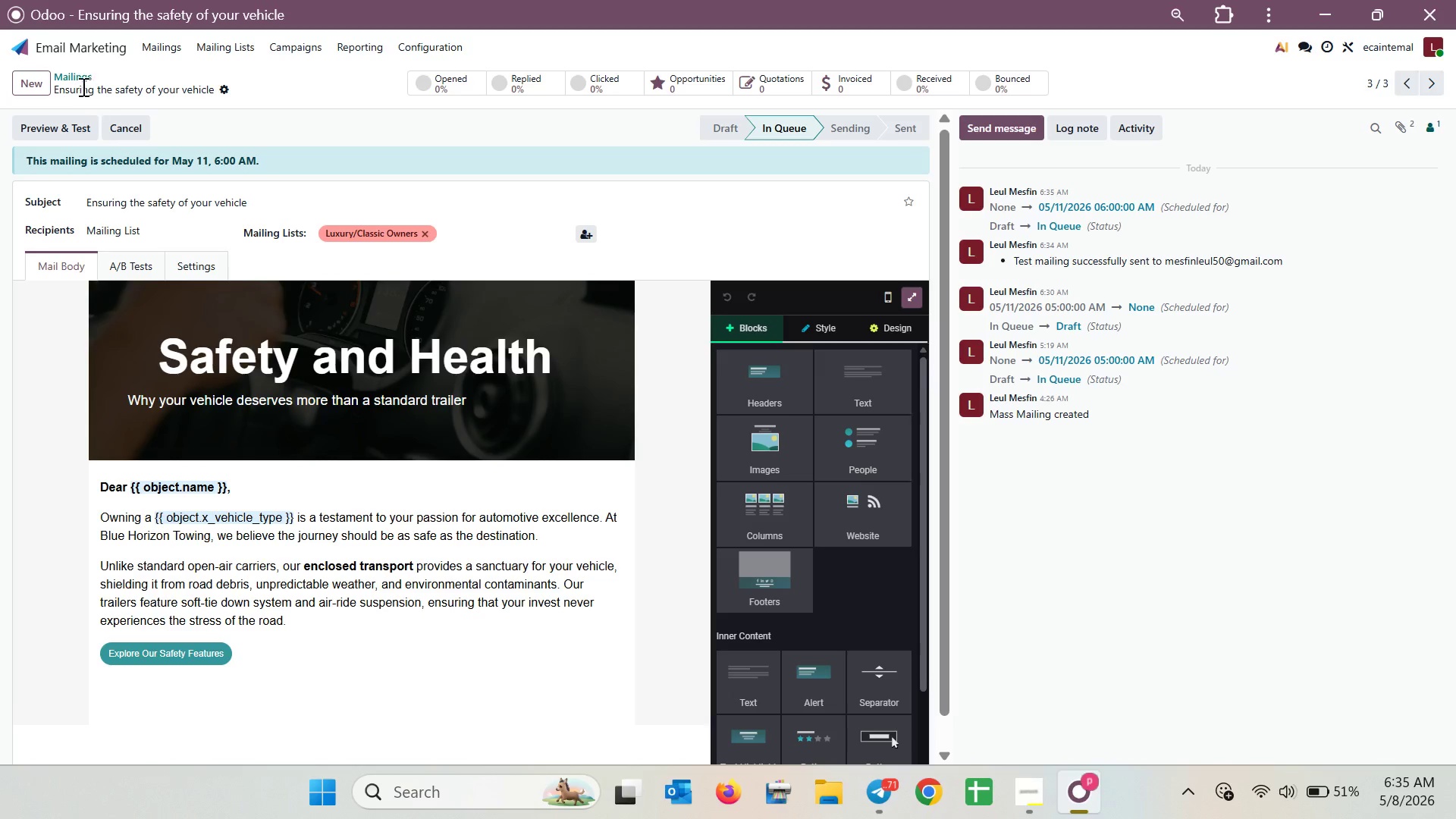 
left_click([79, 77])
 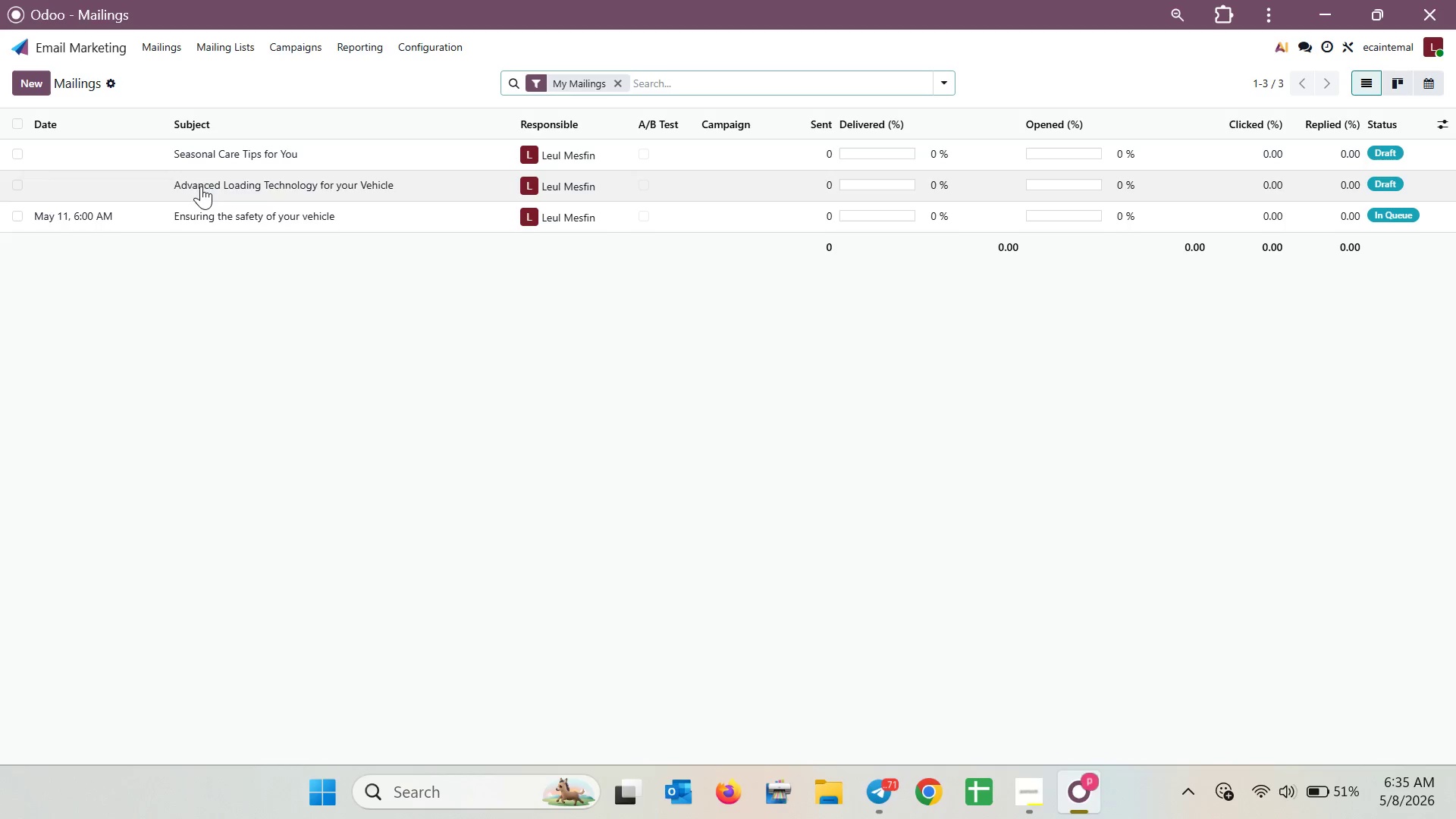 
left_click([197, 179])
 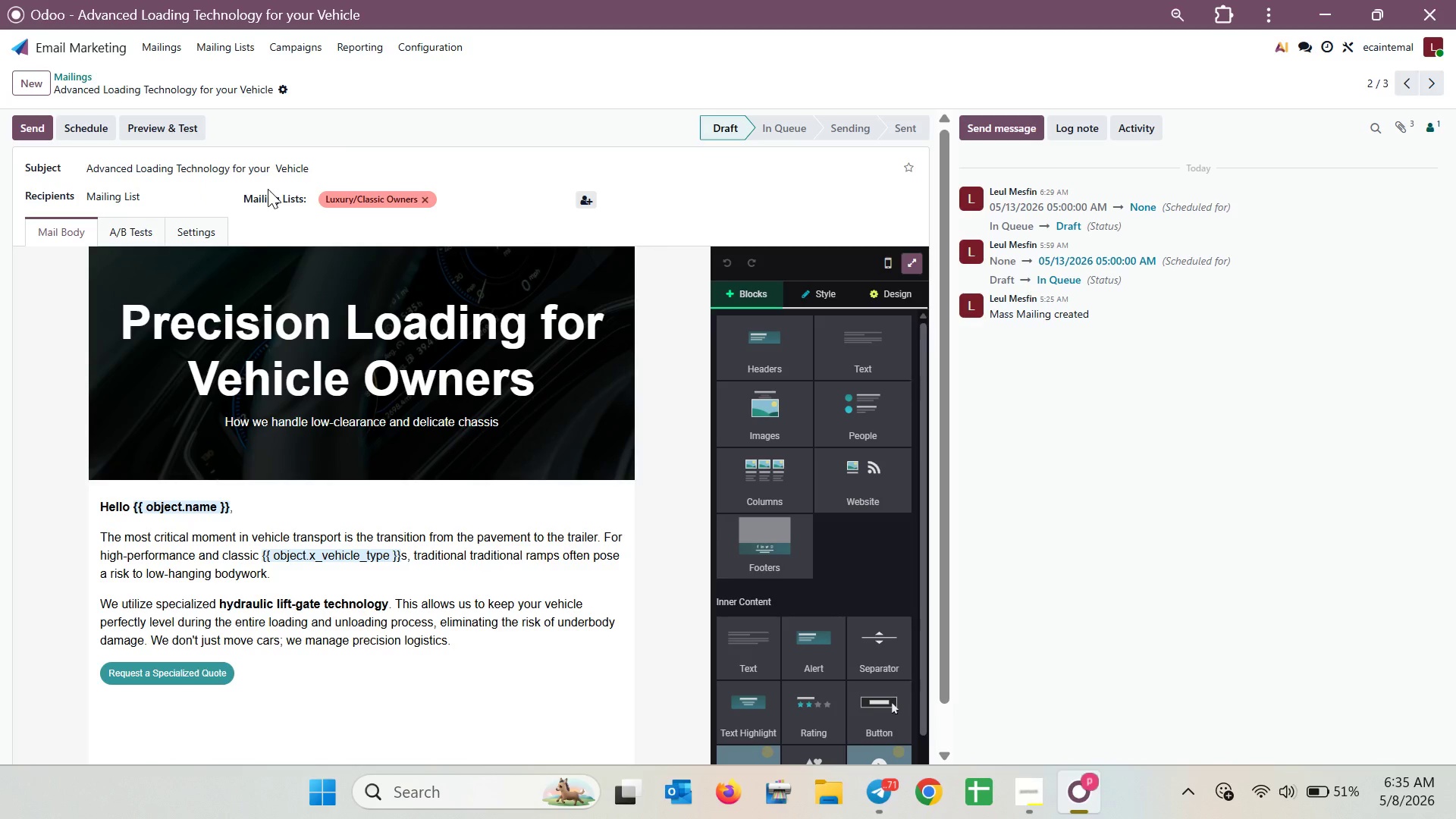 
left_click([75, 80])
 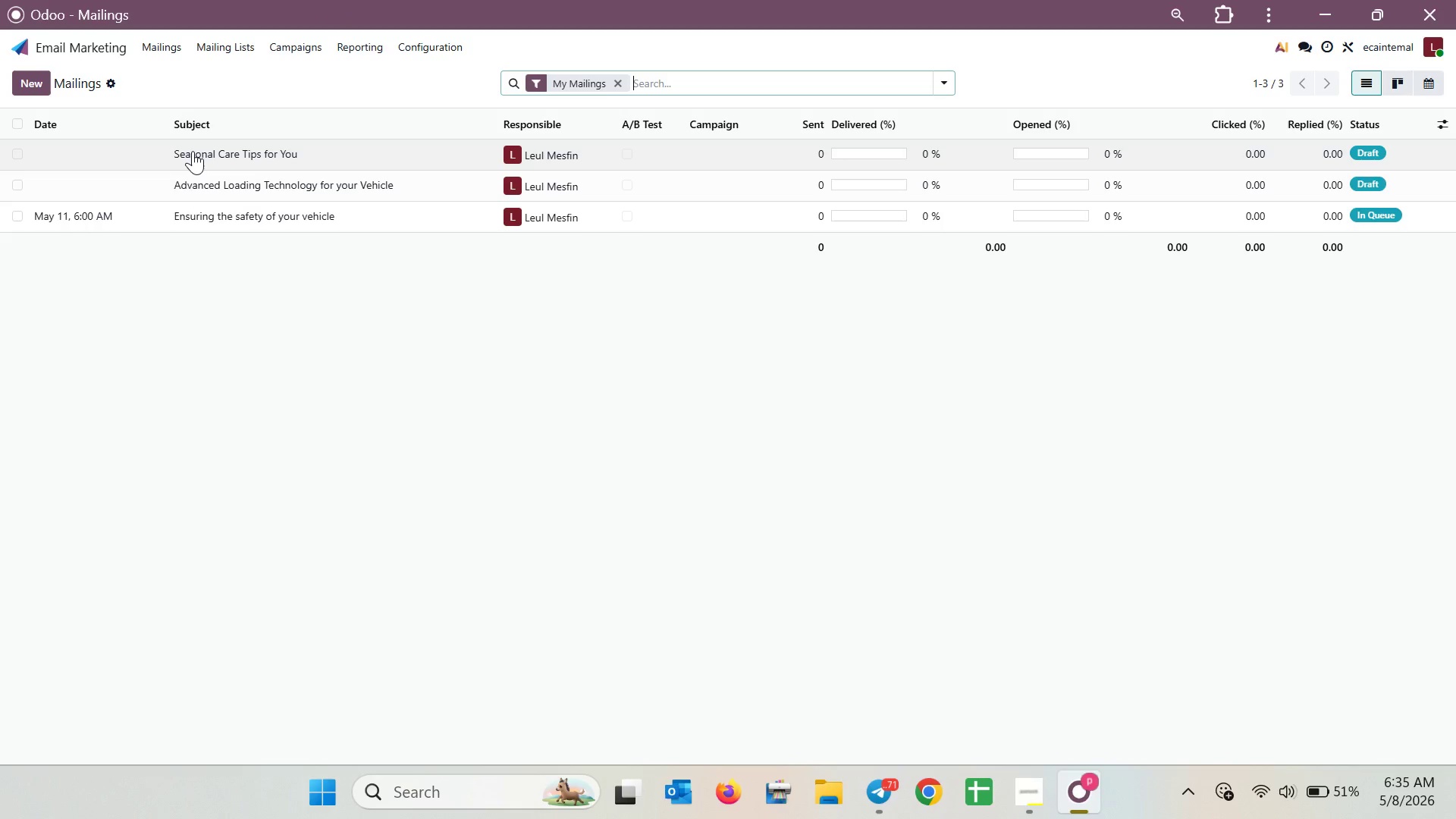 
left_click([193, 151])
 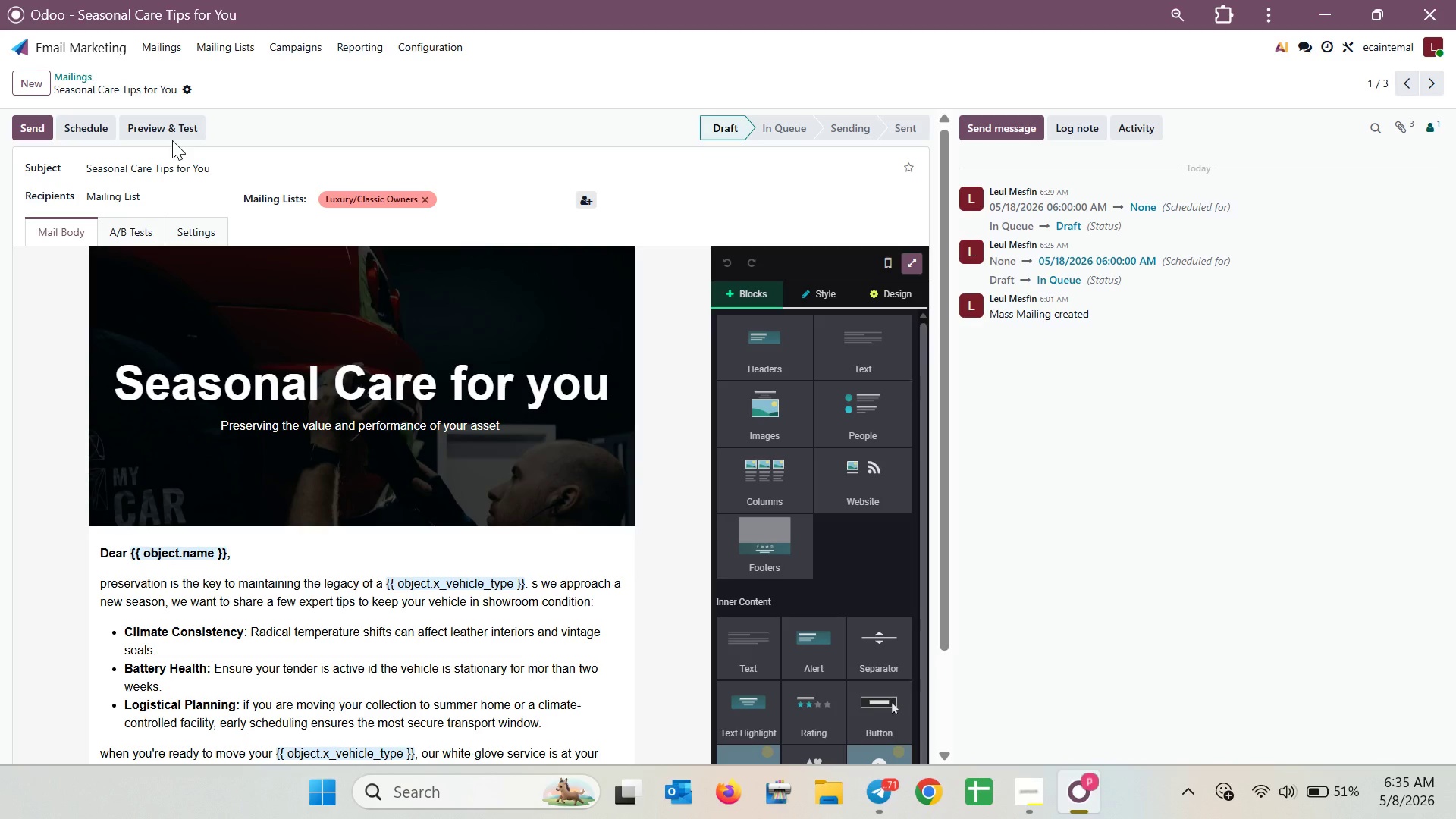 
scroll: coordinate [278, 297], scroll_direction: none, amount: 0.0
 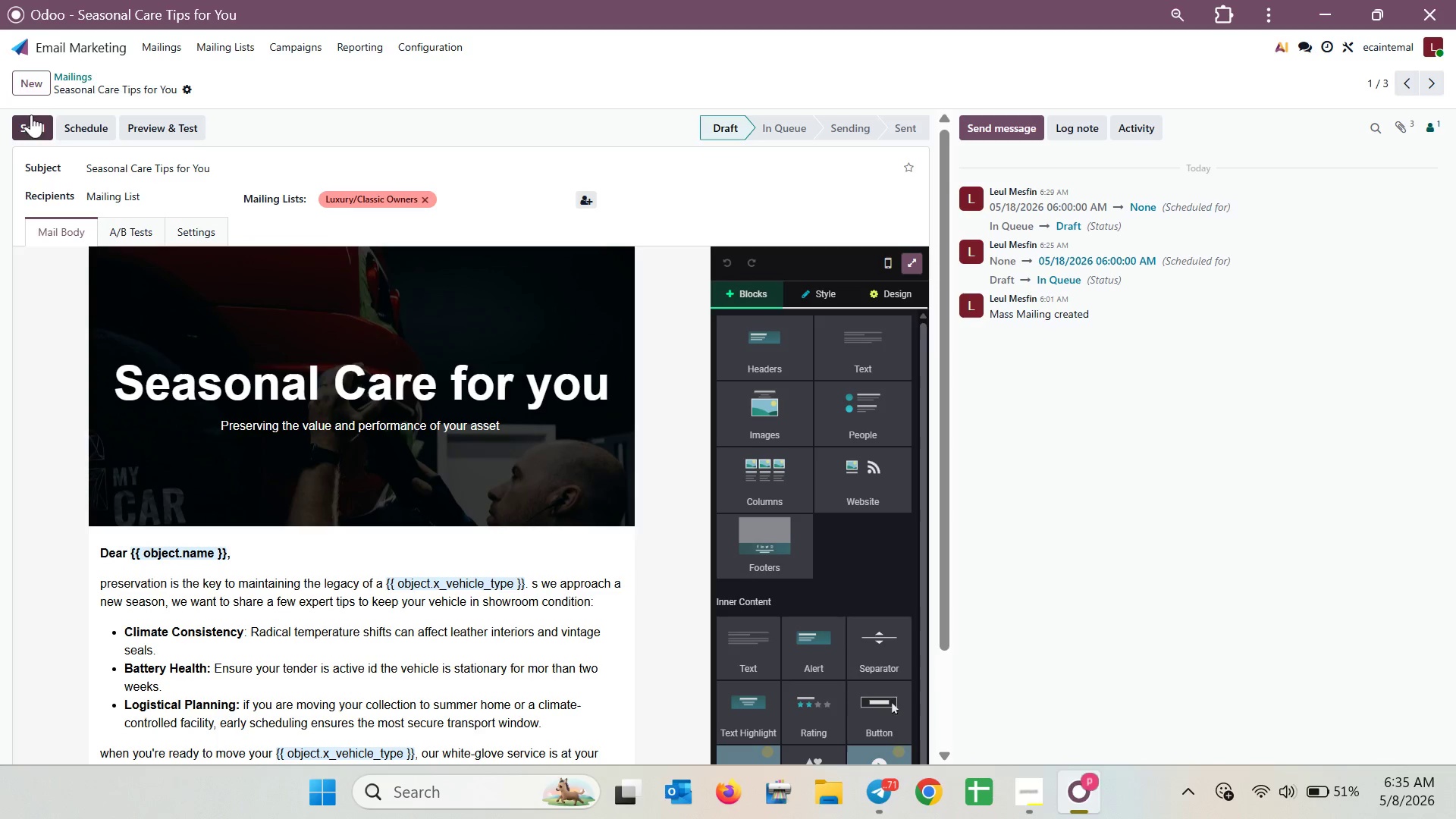 
mouse_move([66, 74])
 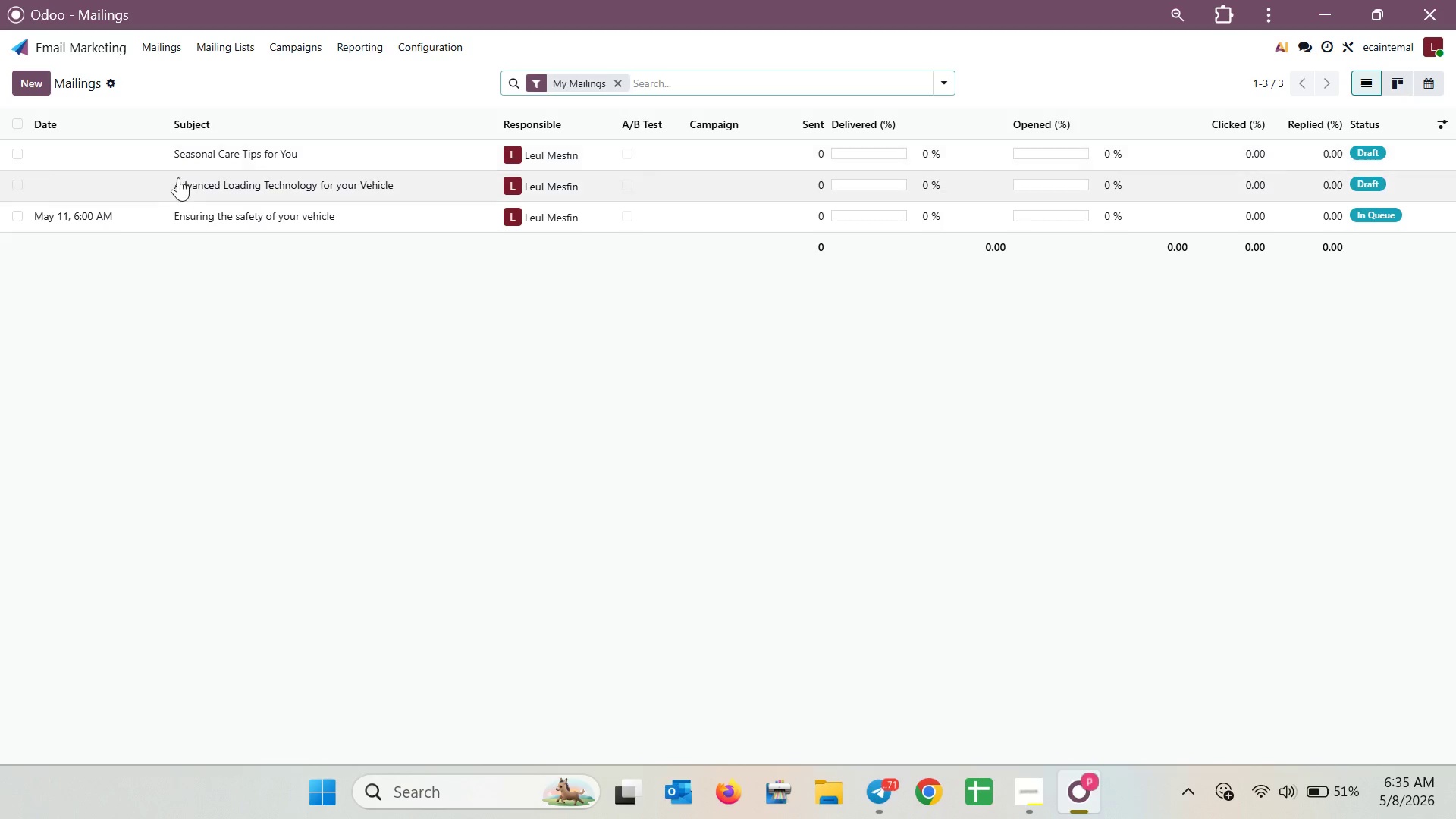 
left_click([181, 180])
 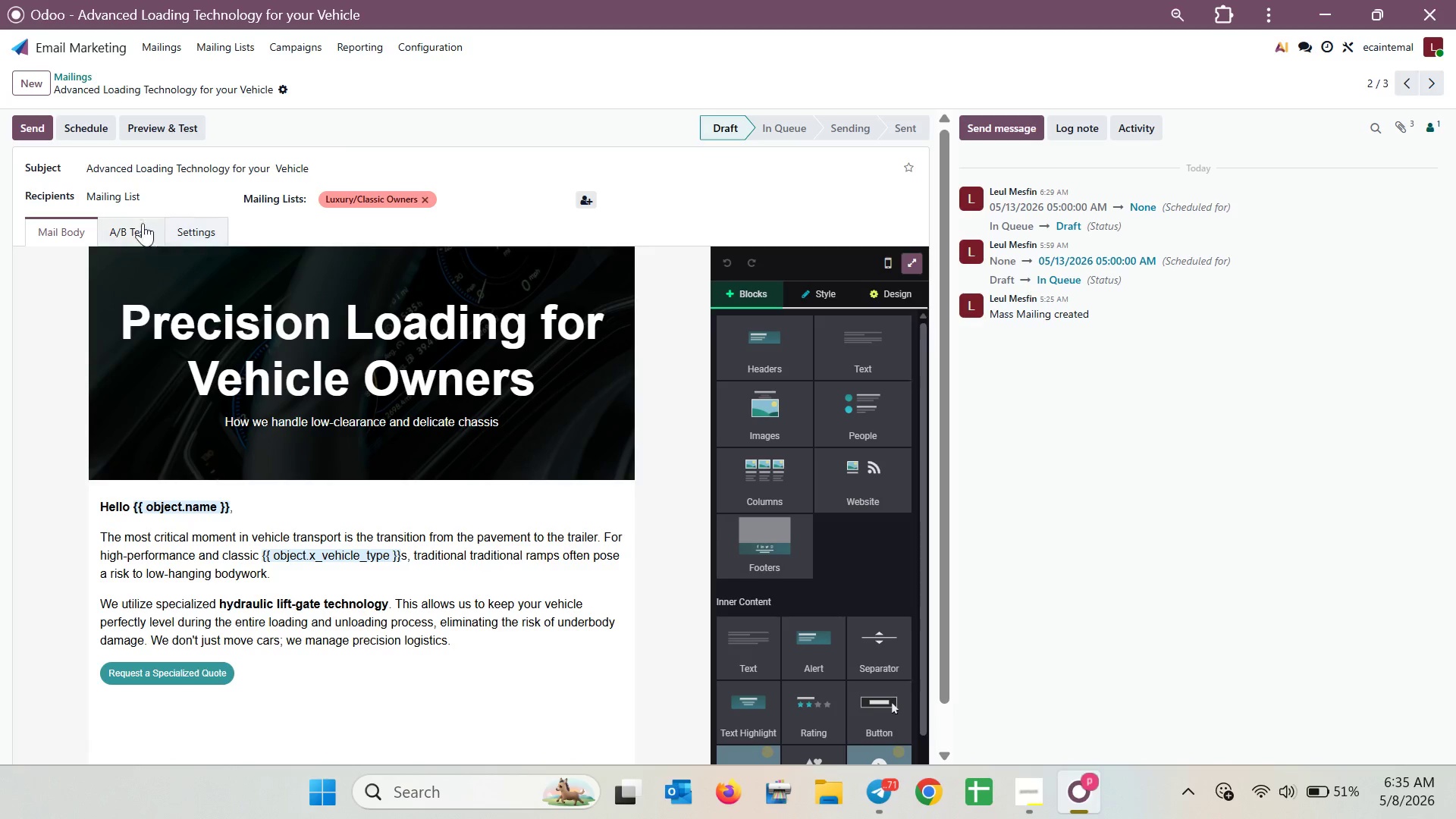 
left_click([100, 133])
 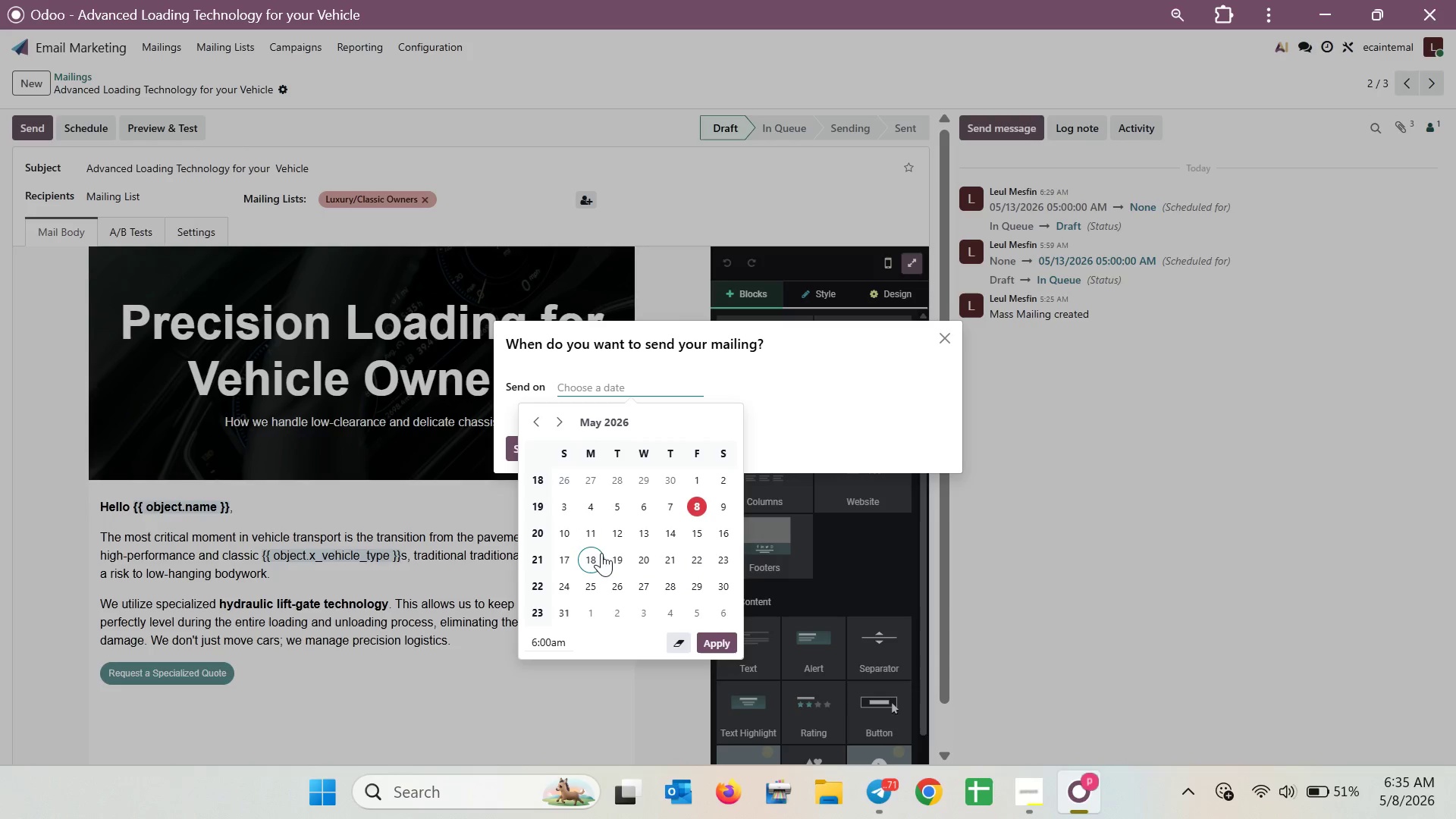 
left_click([663, 533])
 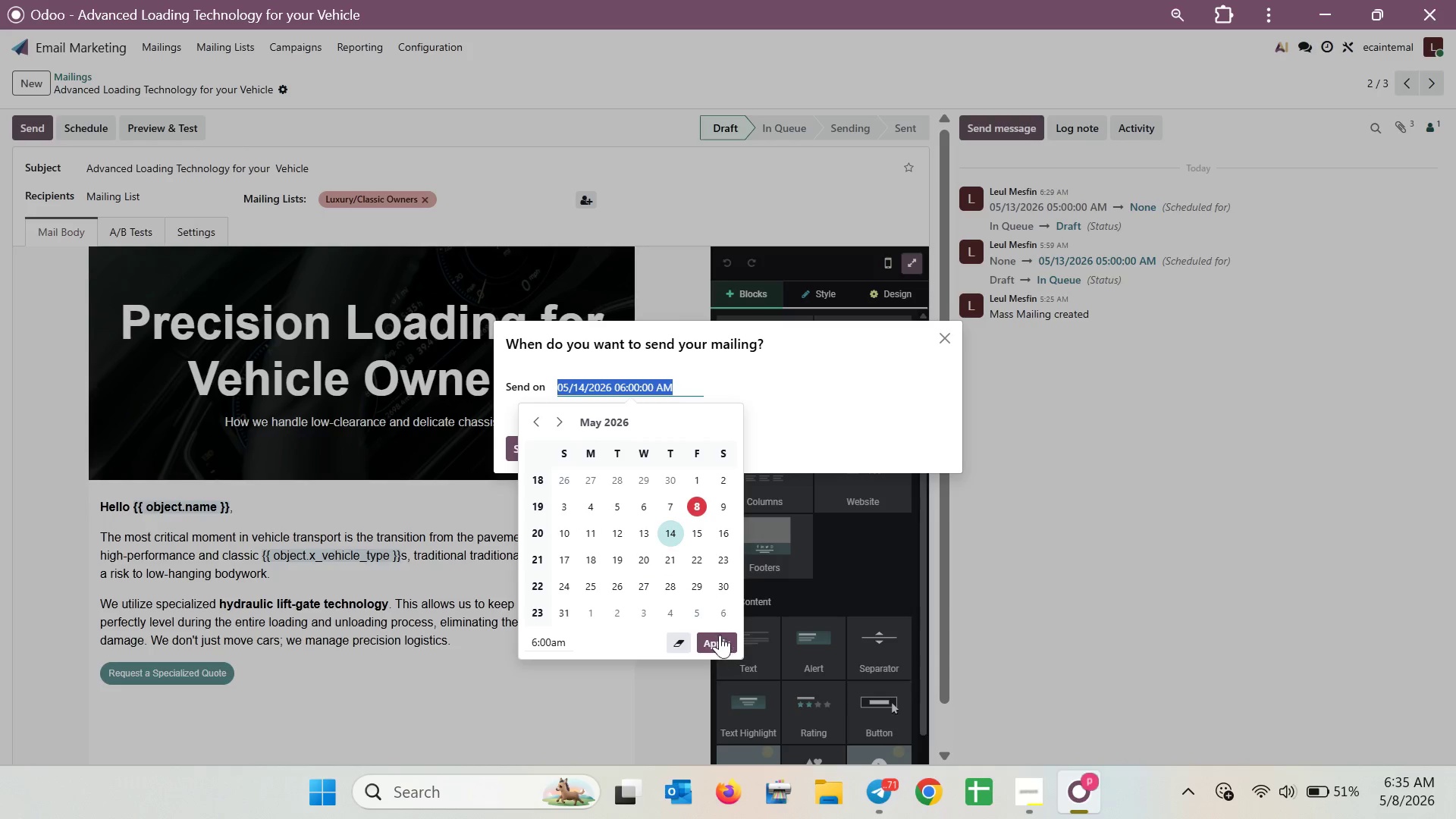 
left_click([722, 639])
 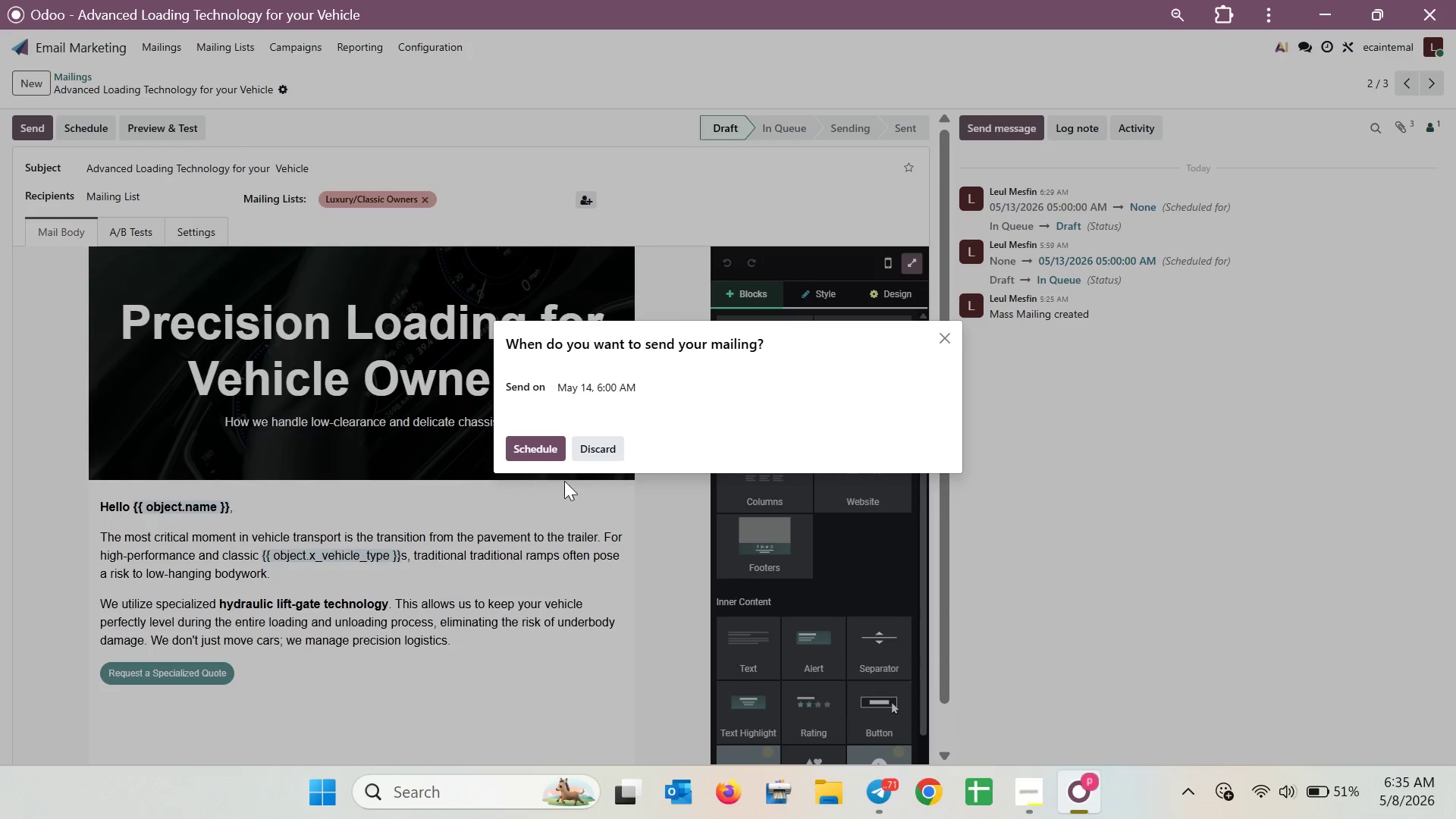 
left_click([535, 453])
 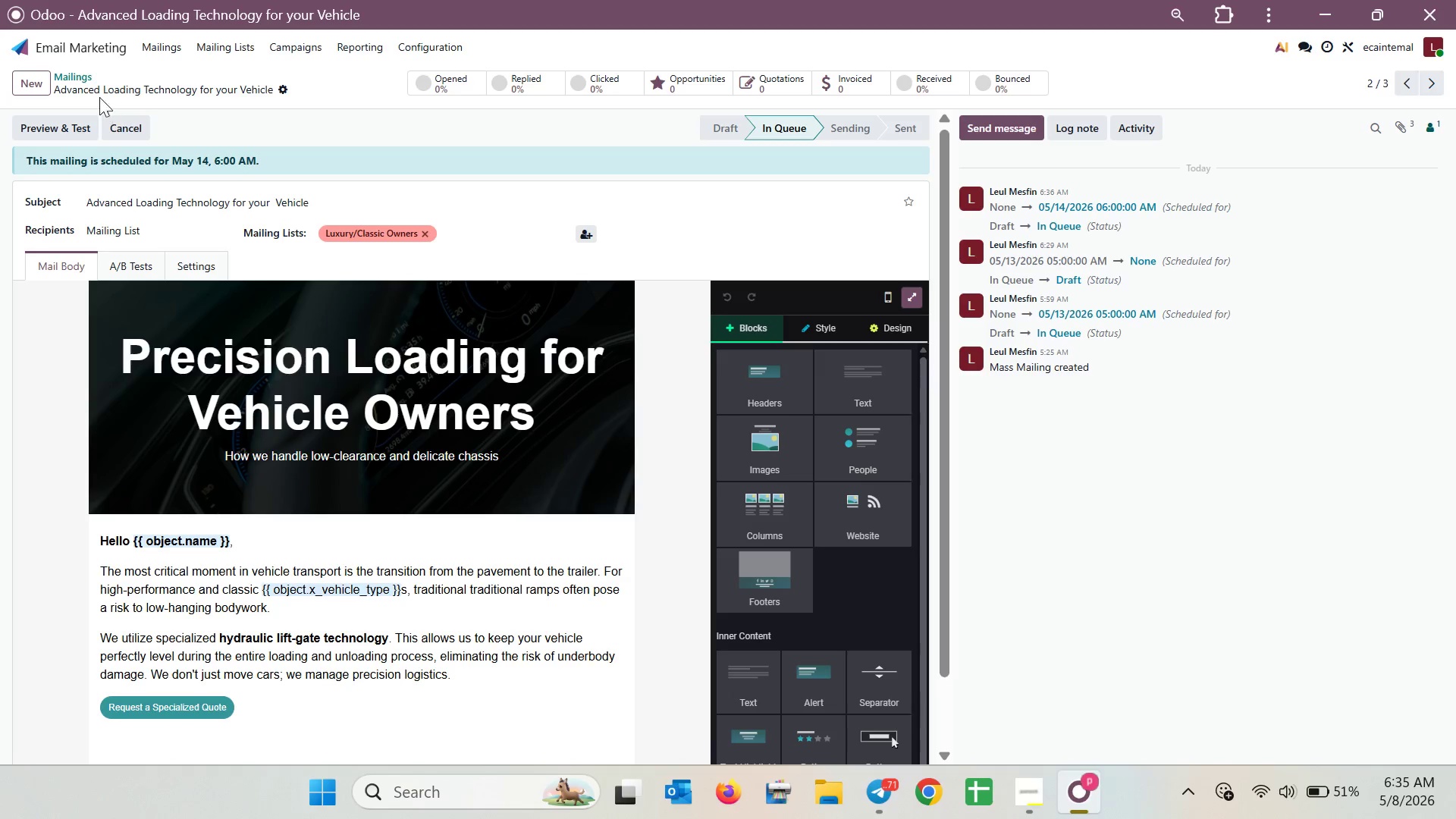 
left_click([85, 77])
 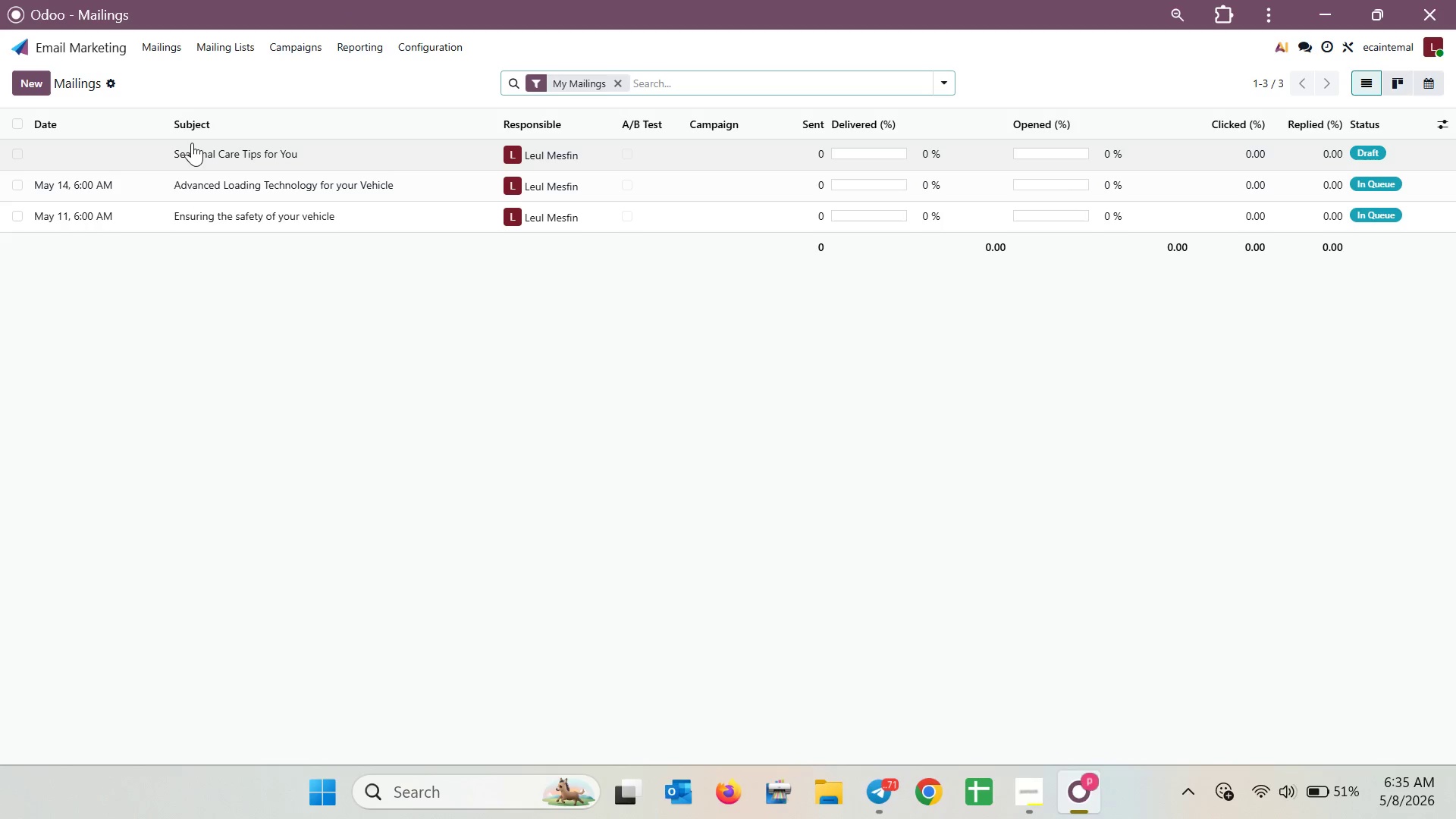 
left_click([173, 156])
 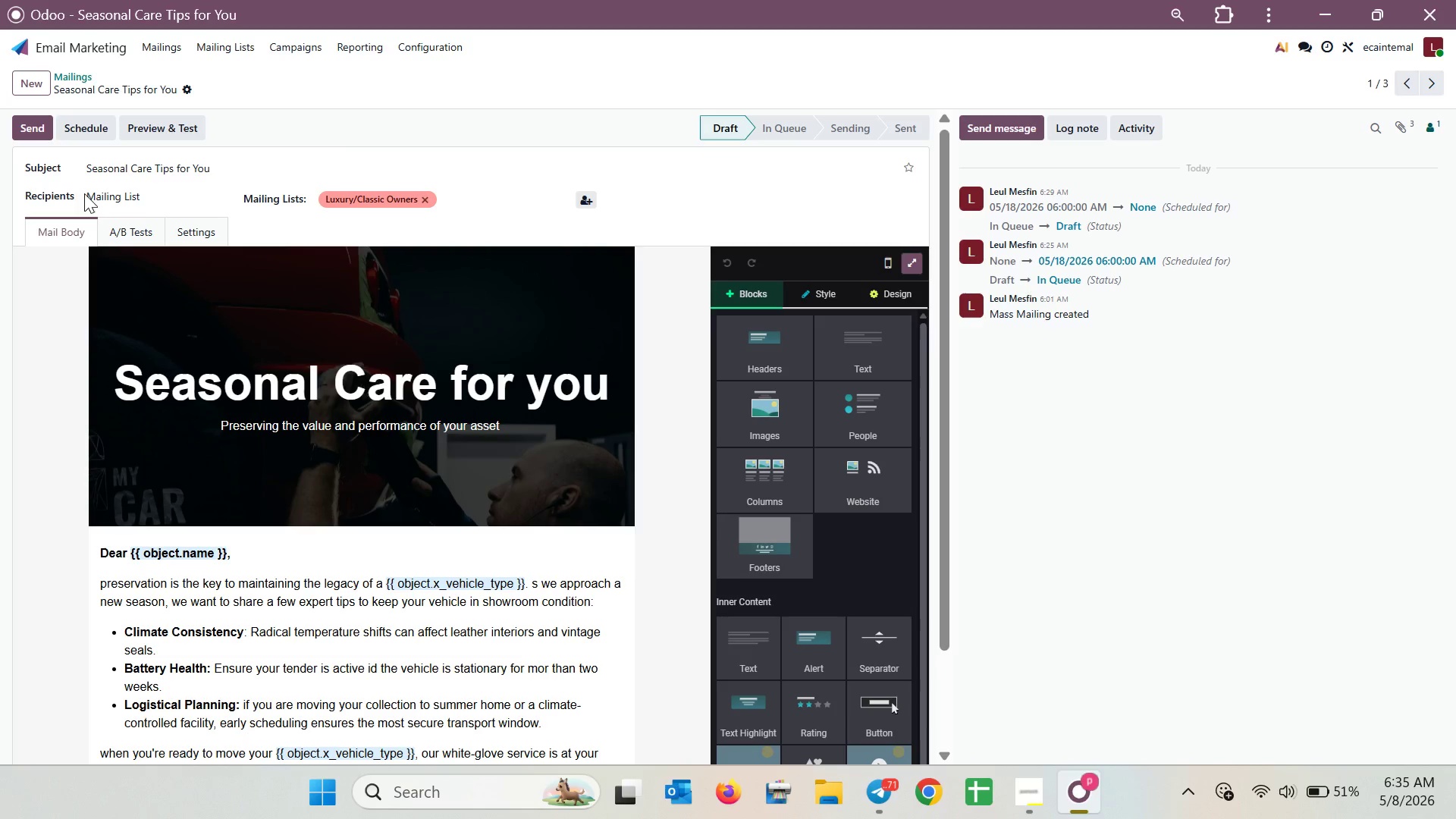 
left_click([77, 125])
 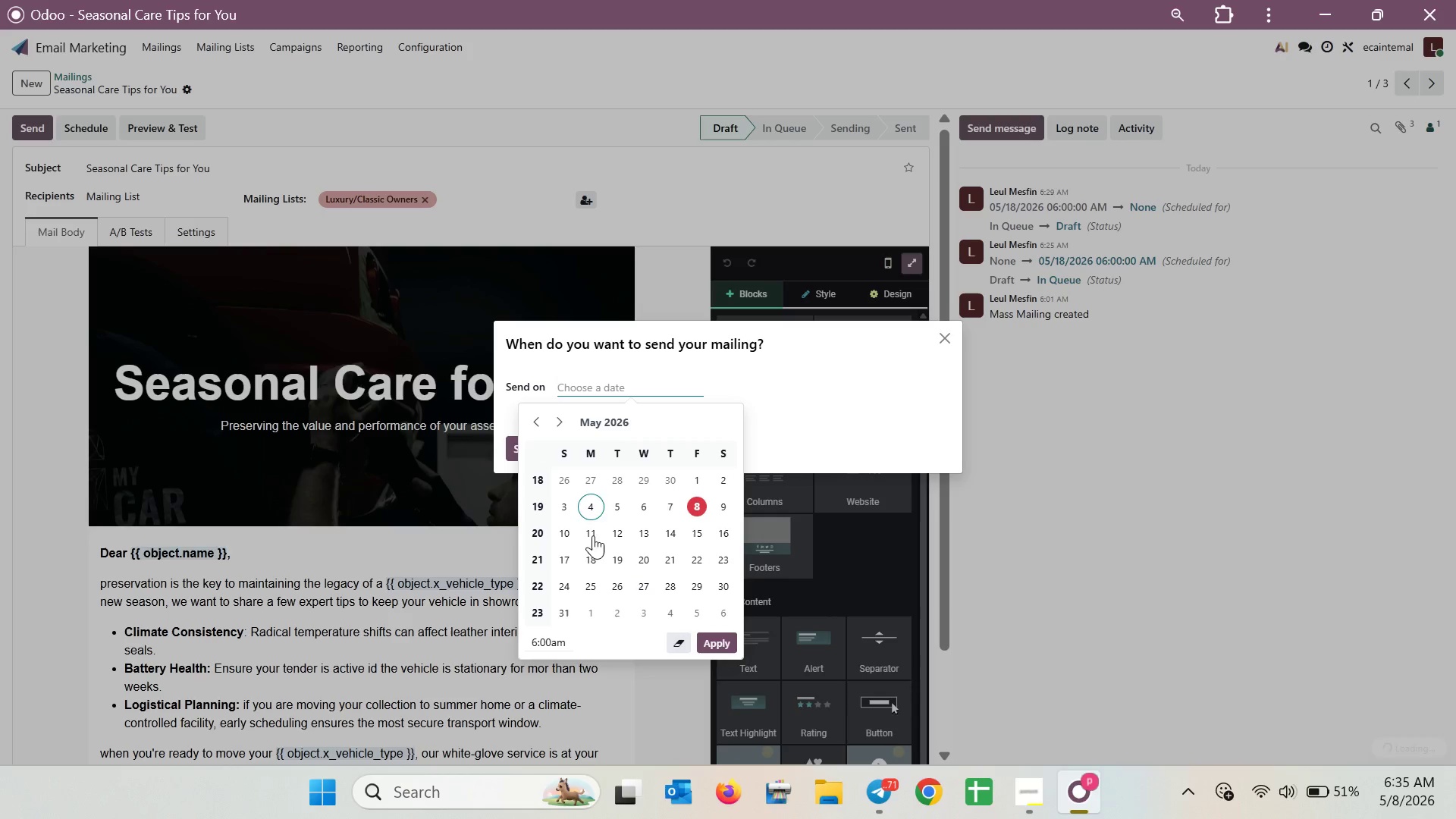 
left_click([585, 557])
 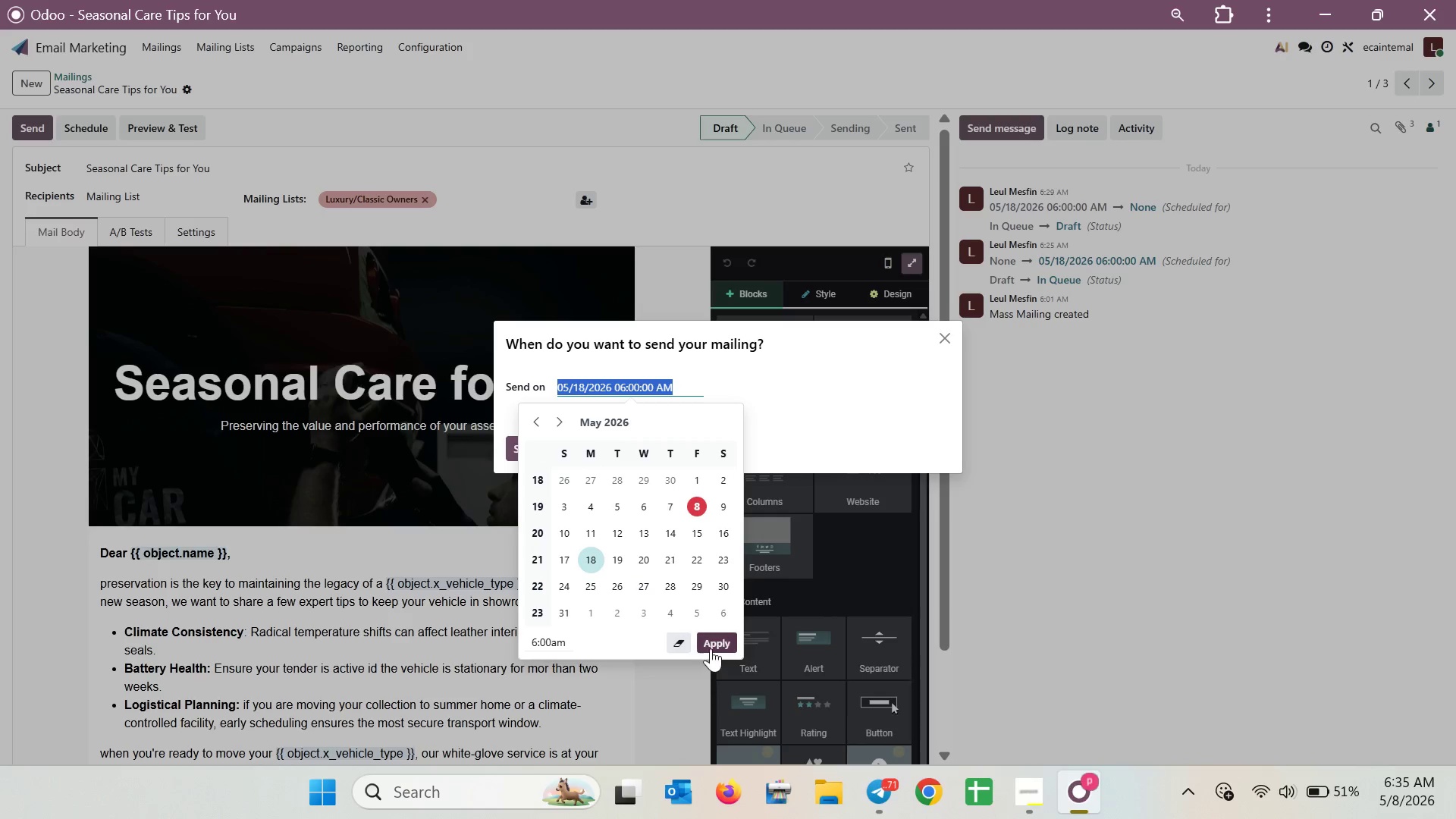 
left_click([715, 641])
 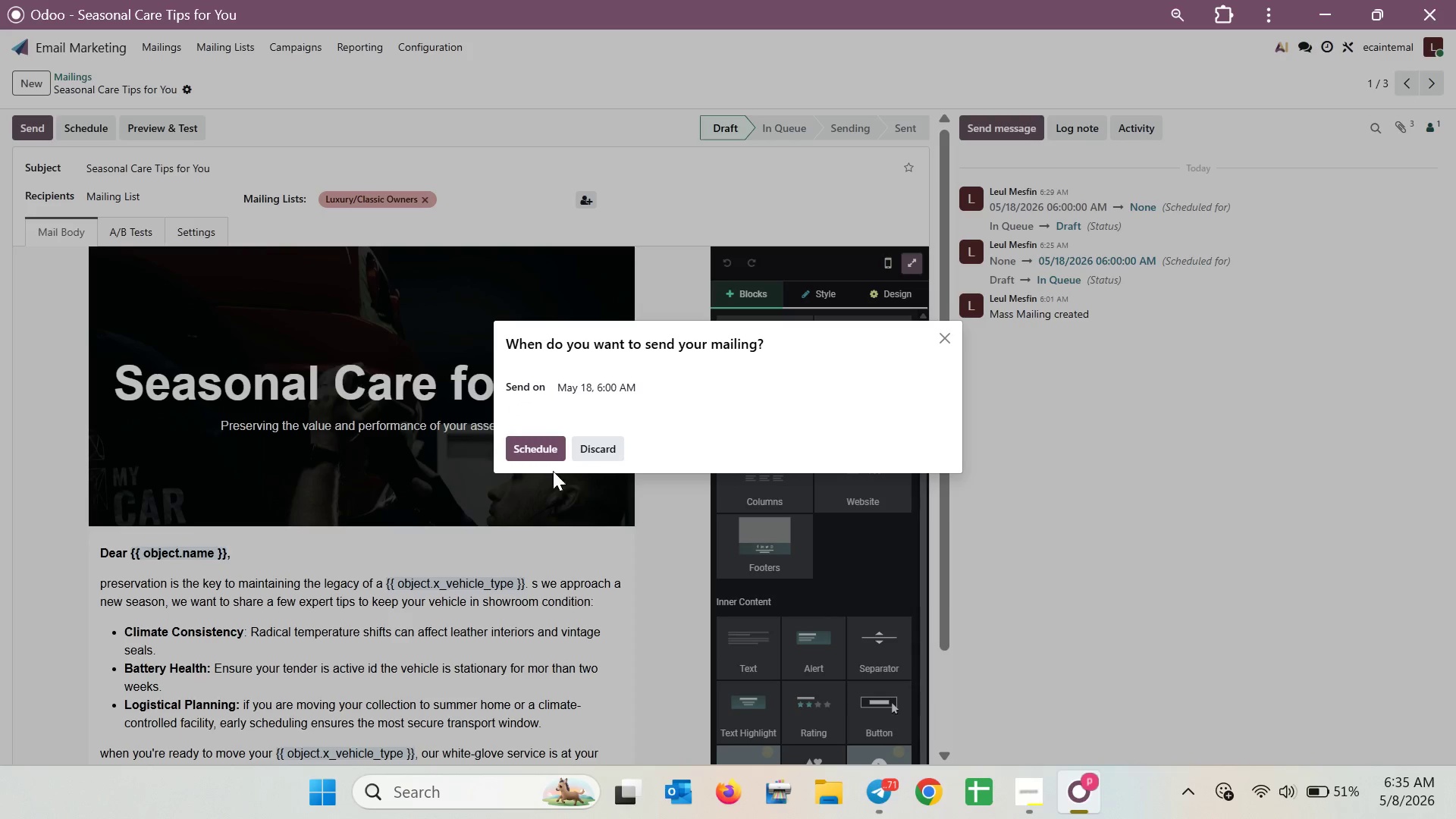 
left_click([536, 451])
 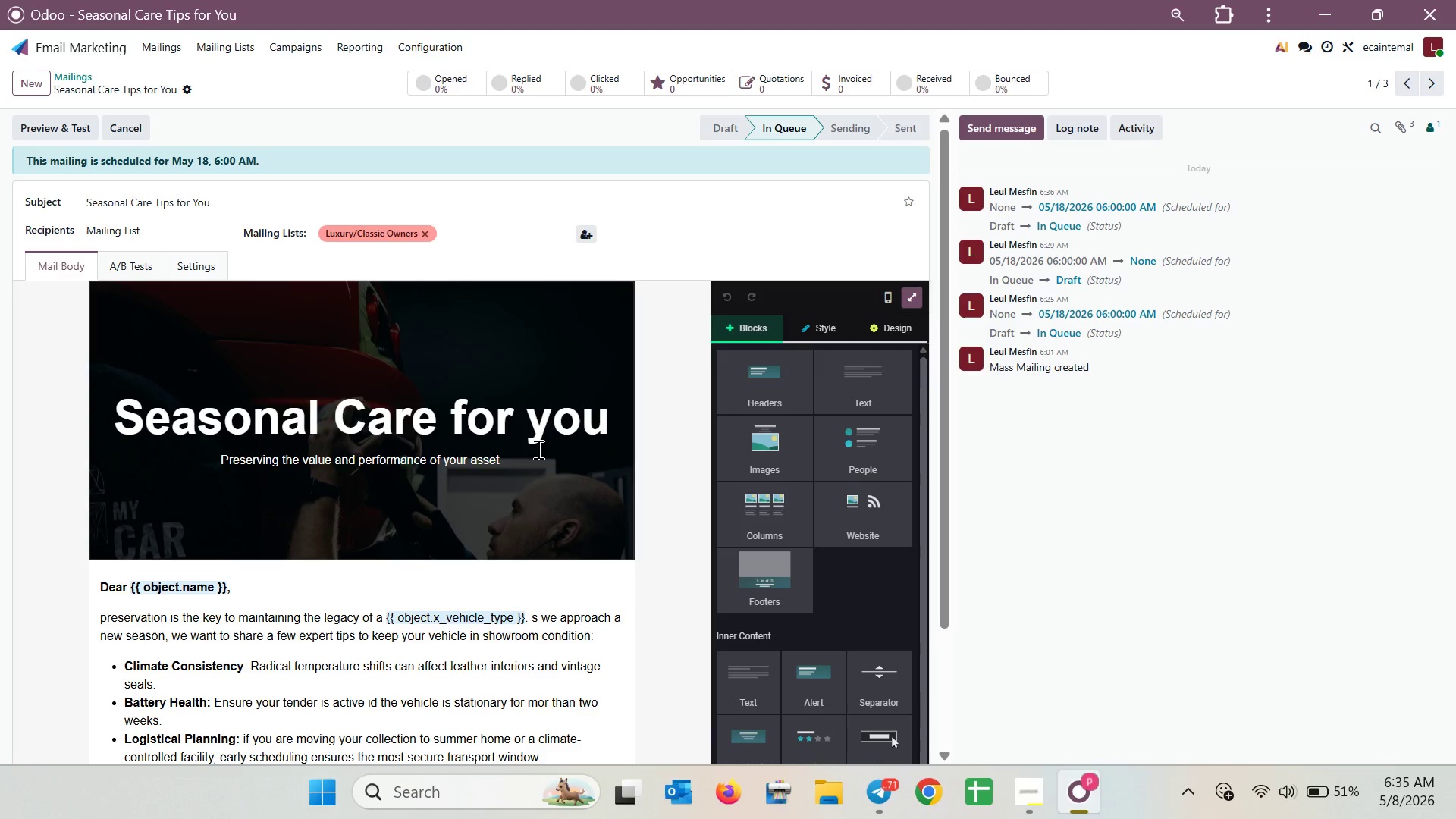 
wait(20.01)
 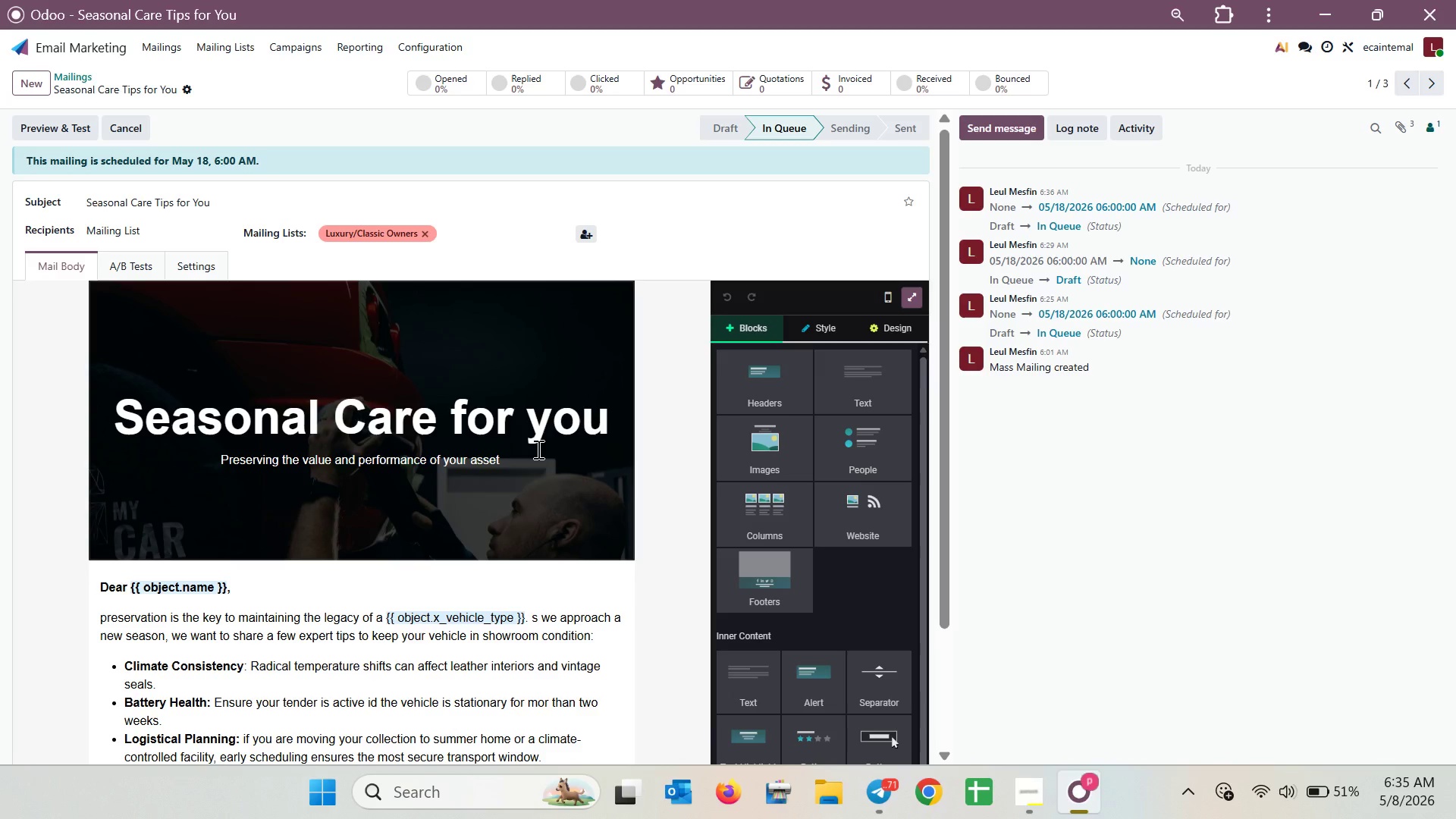 
left_click([74, 76])